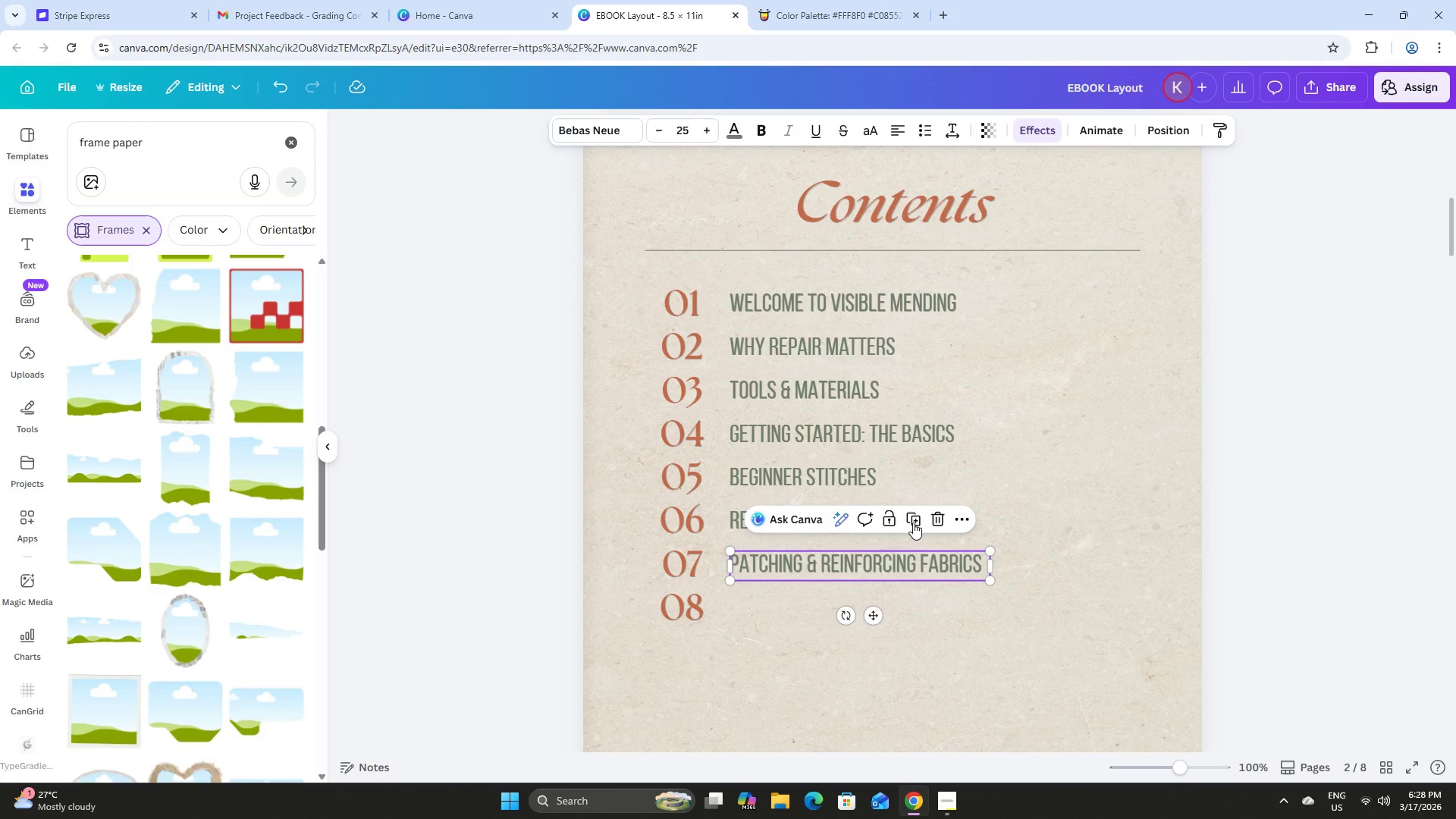 
left_click([917, 521])
 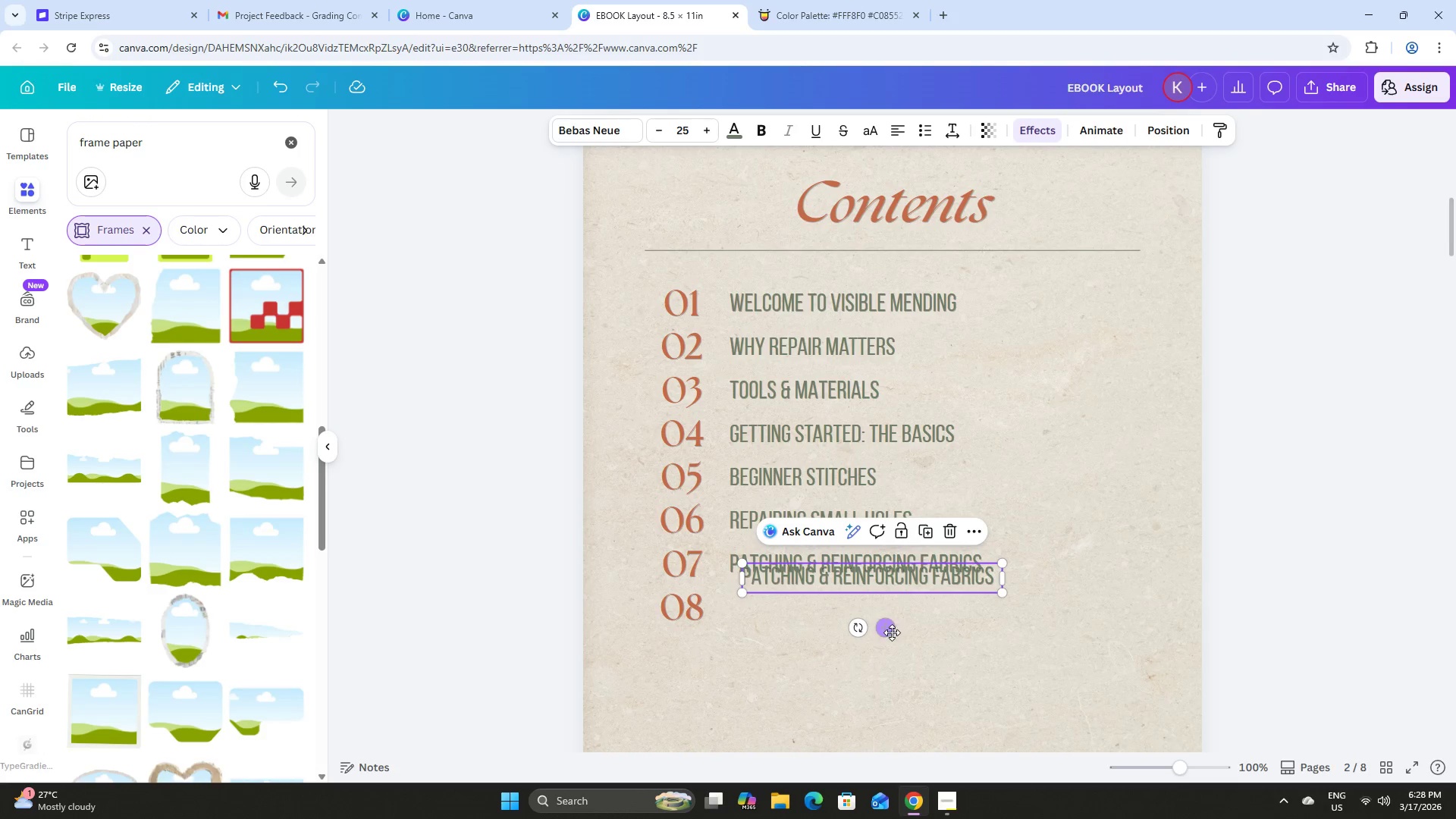 
left_click_drag(start_coordinate=[888, 631], to_coordinate=[874, 661])
 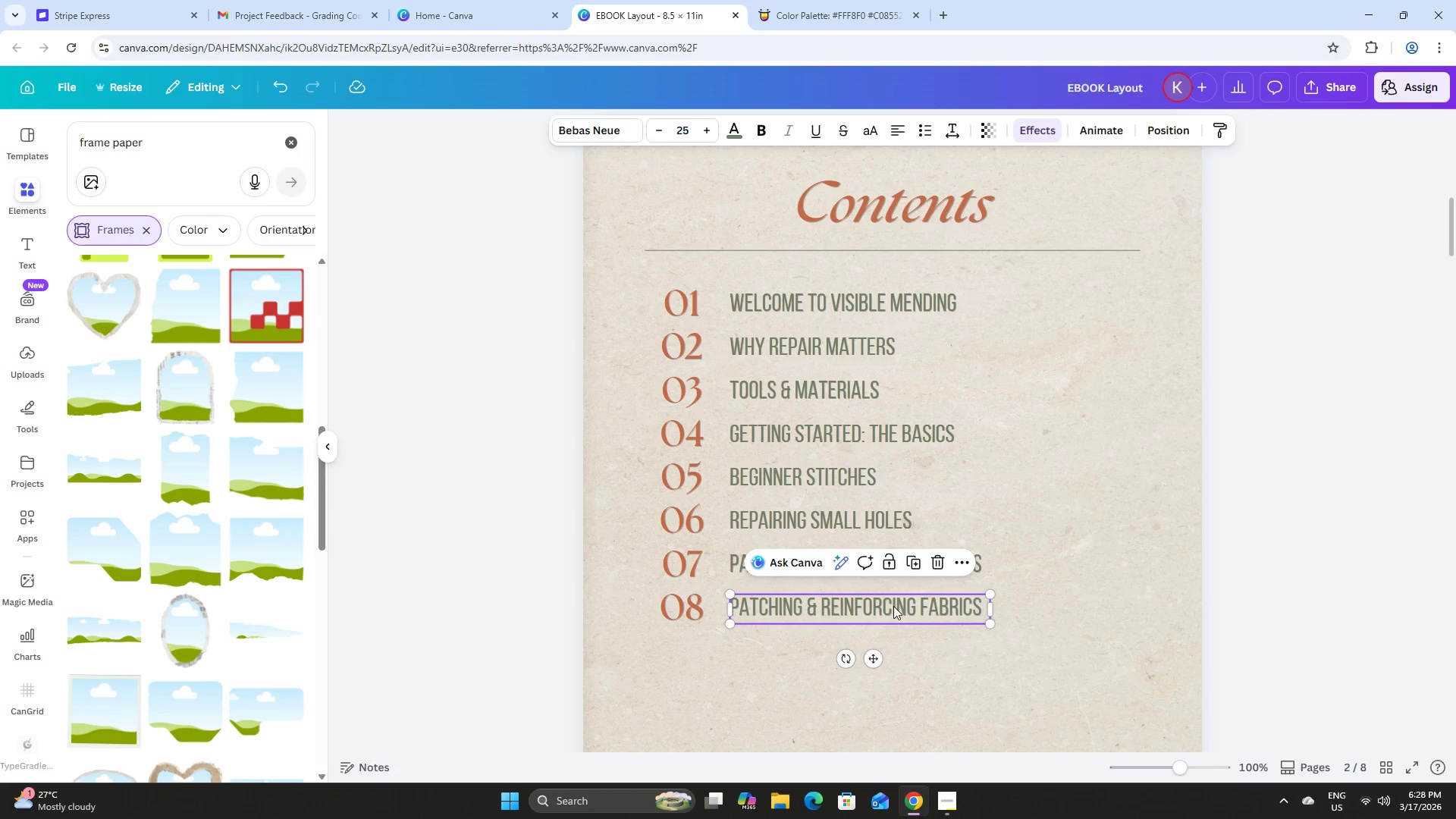 
left_click([893, 605])
 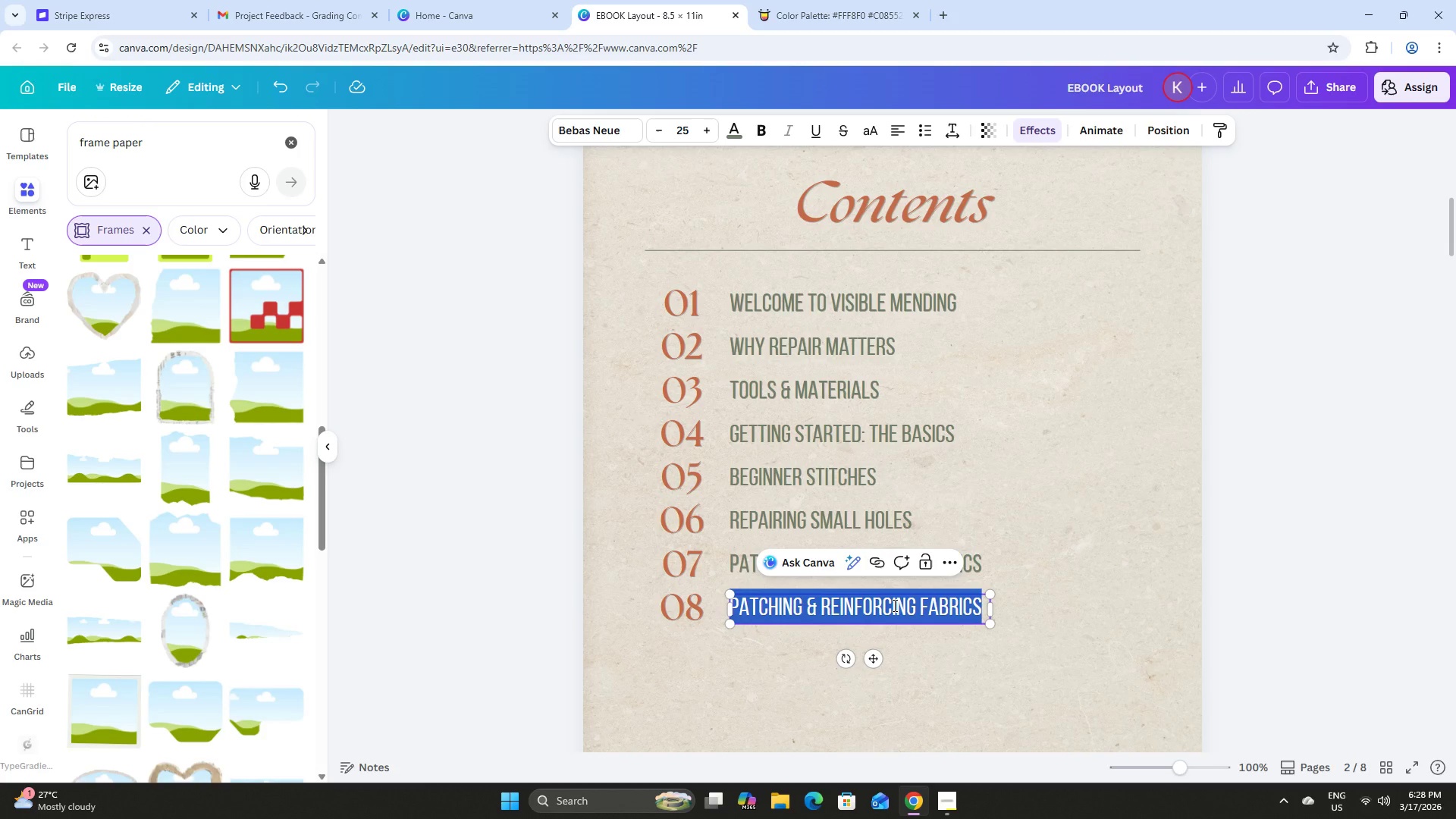 
type(RESOURCES & NEXT STEPS)
 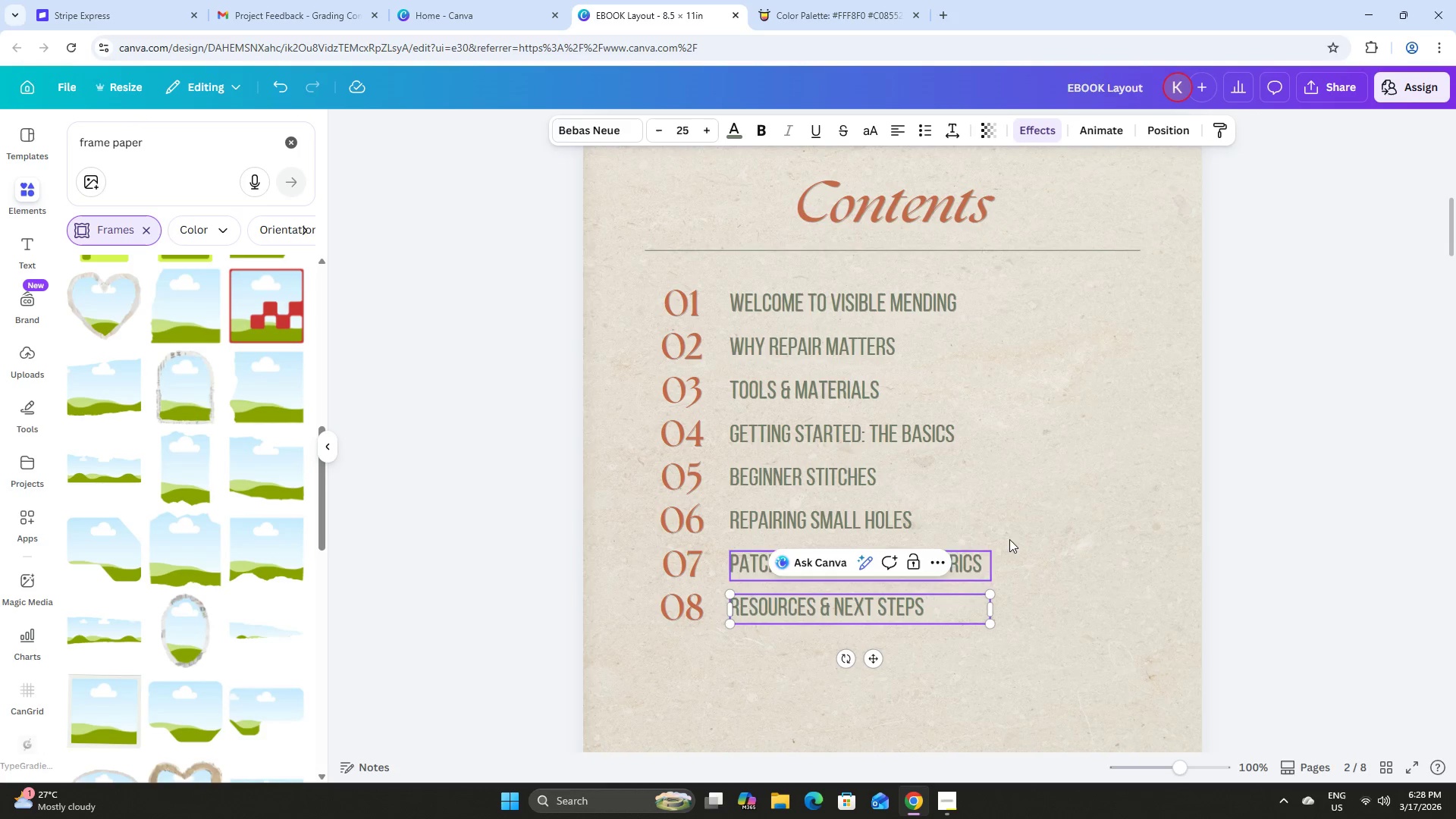 
left_click([1068, 480])
 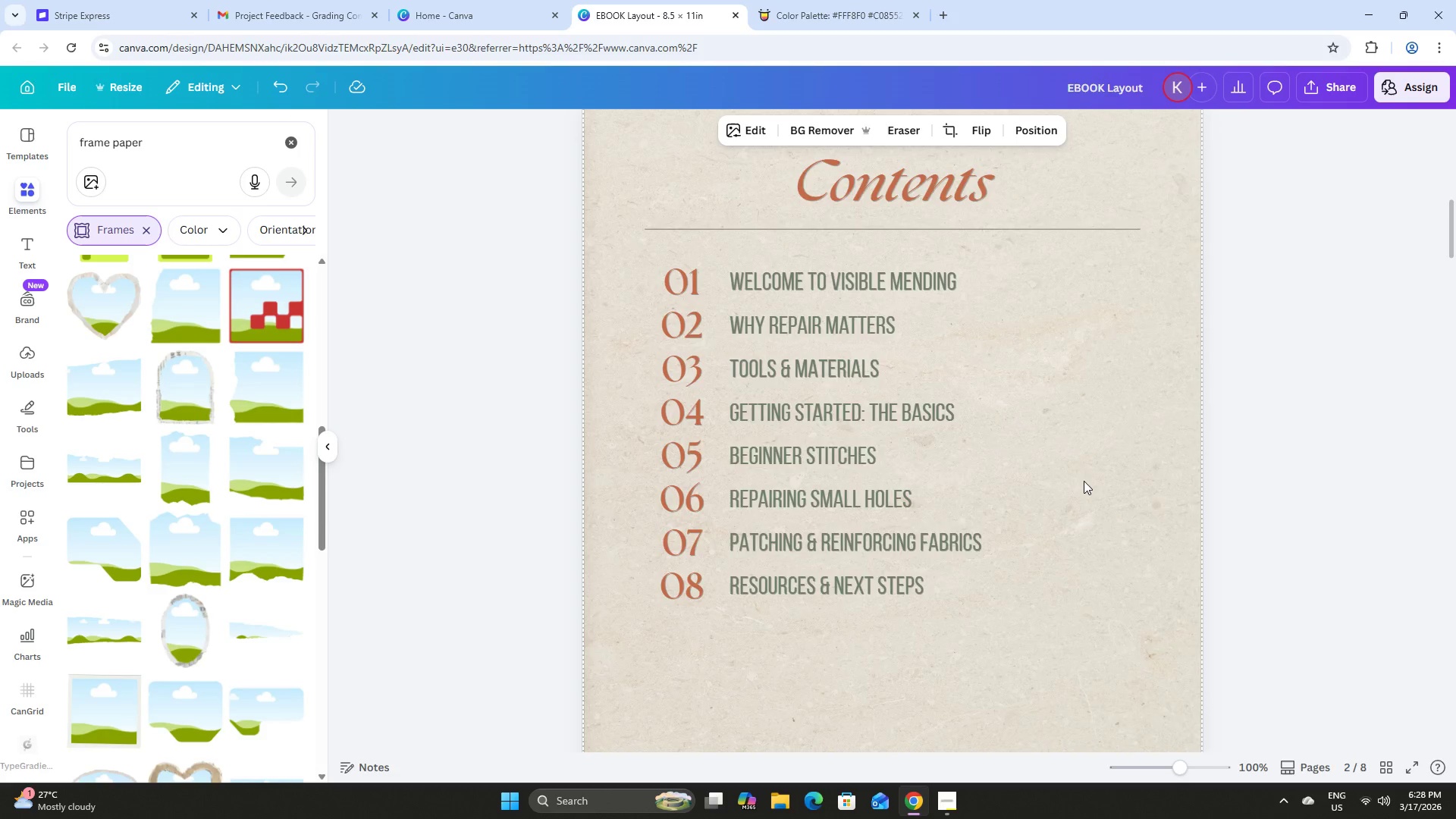 
scroll: coordinate [1084, 481], scroll_direction: none, amount: 0.0
 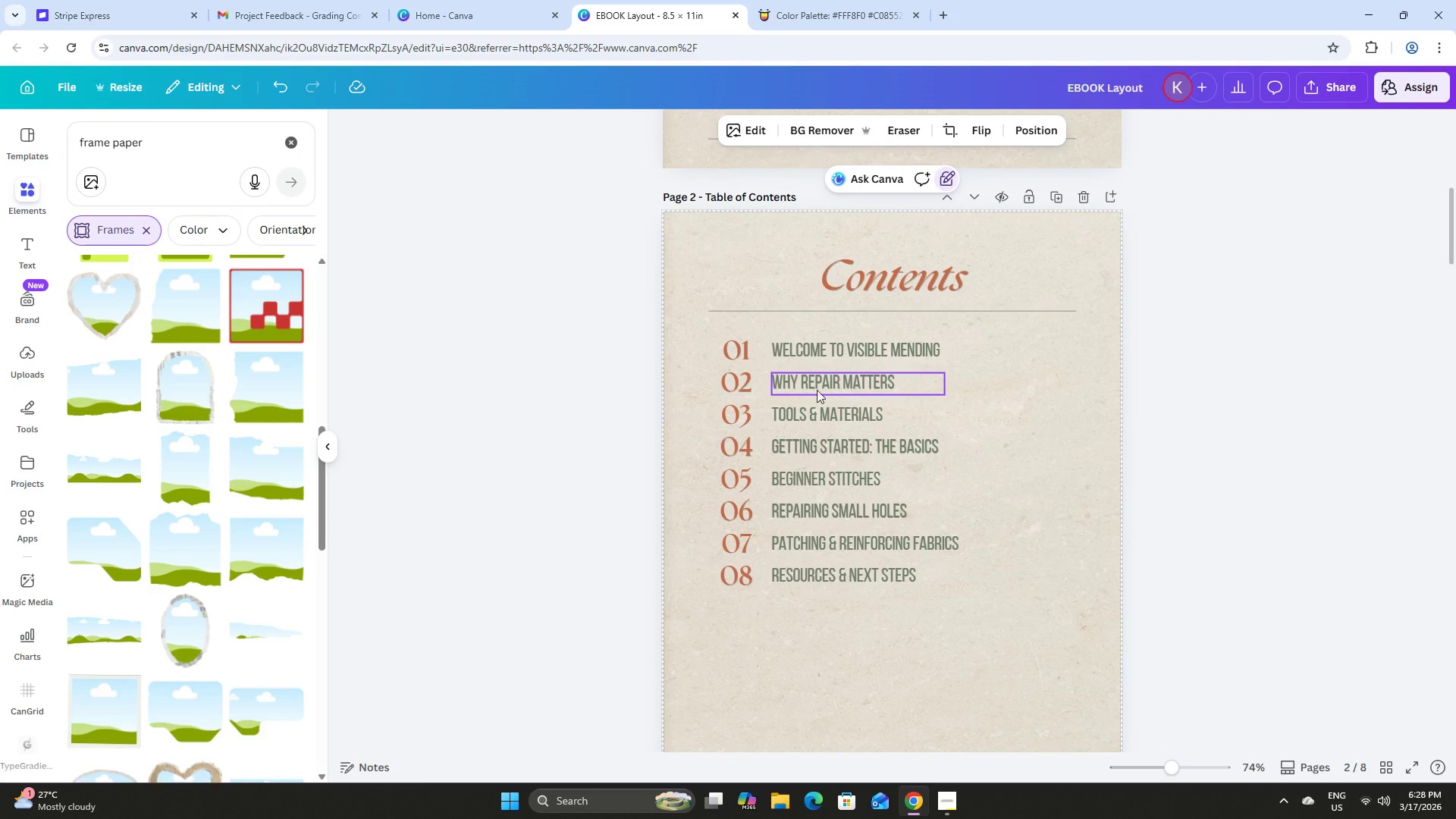 
left_click_drag(start_coordinate=[696, 376], to_coordinate=[988, 601])
 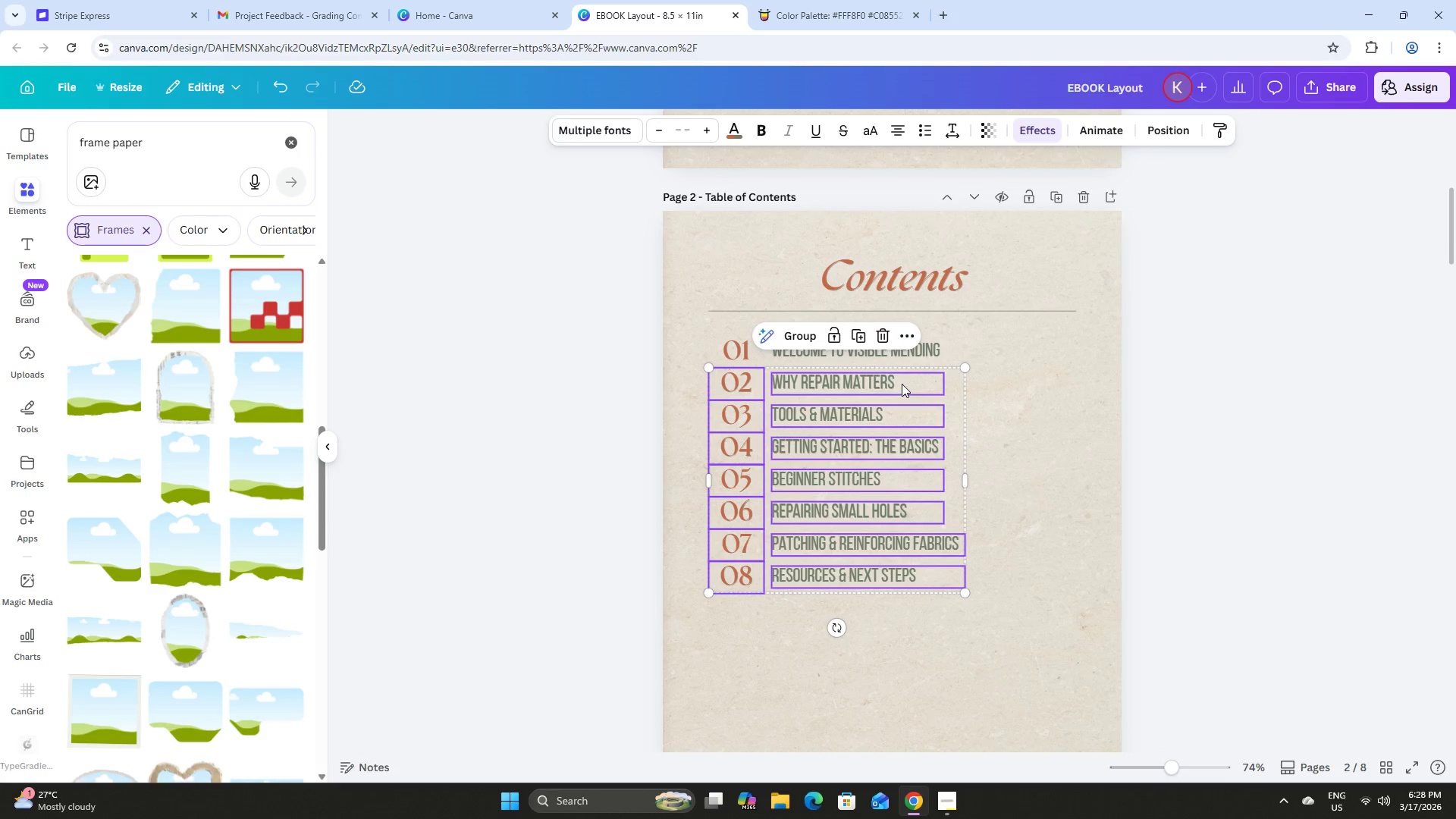 
left_click_drag(start_coordinate=[902, 384], to_coordinate=[900, 479])
 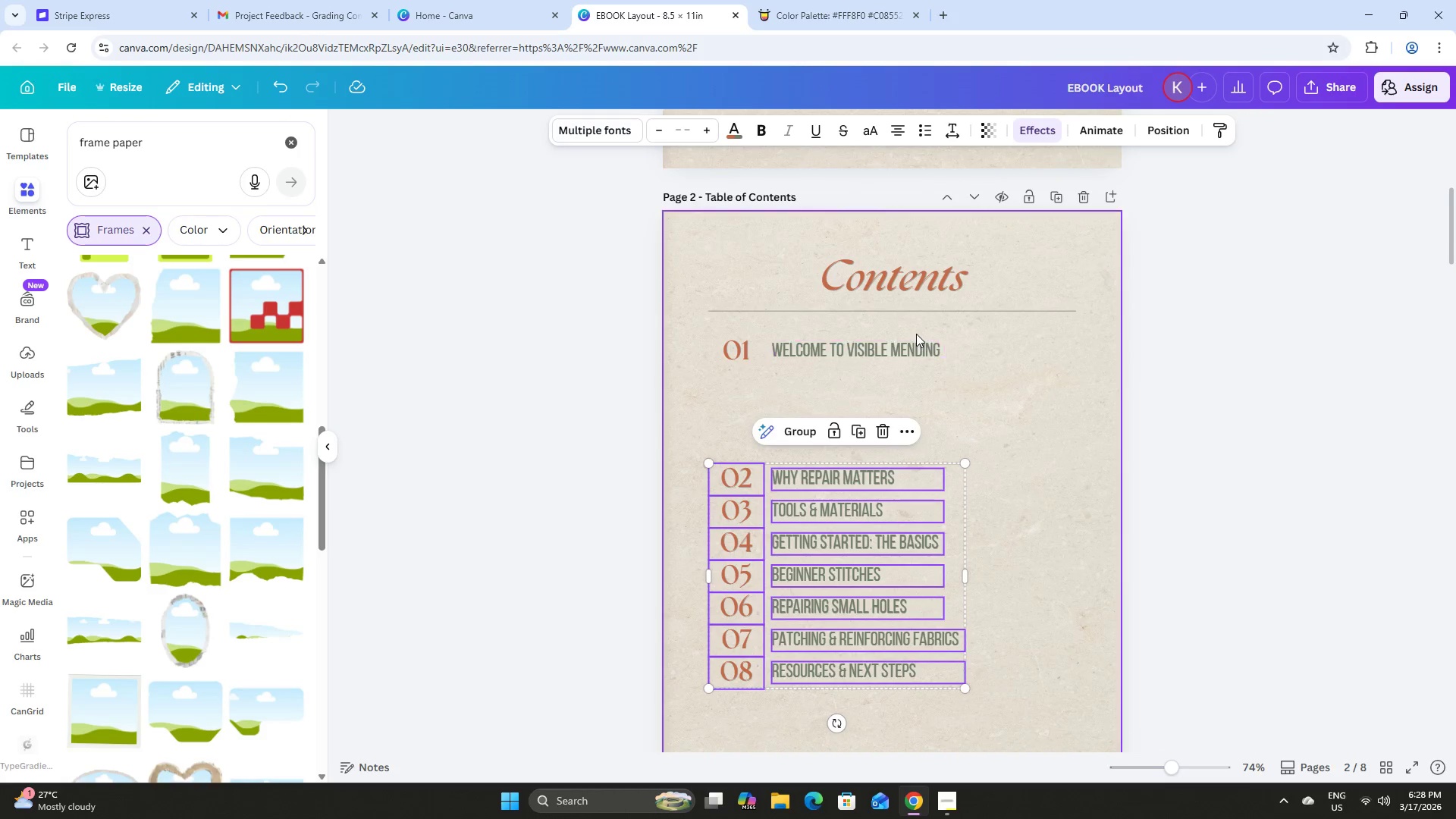 
scroll: coordinate [916, 334], scroll_direction: up, amount: 1.0
 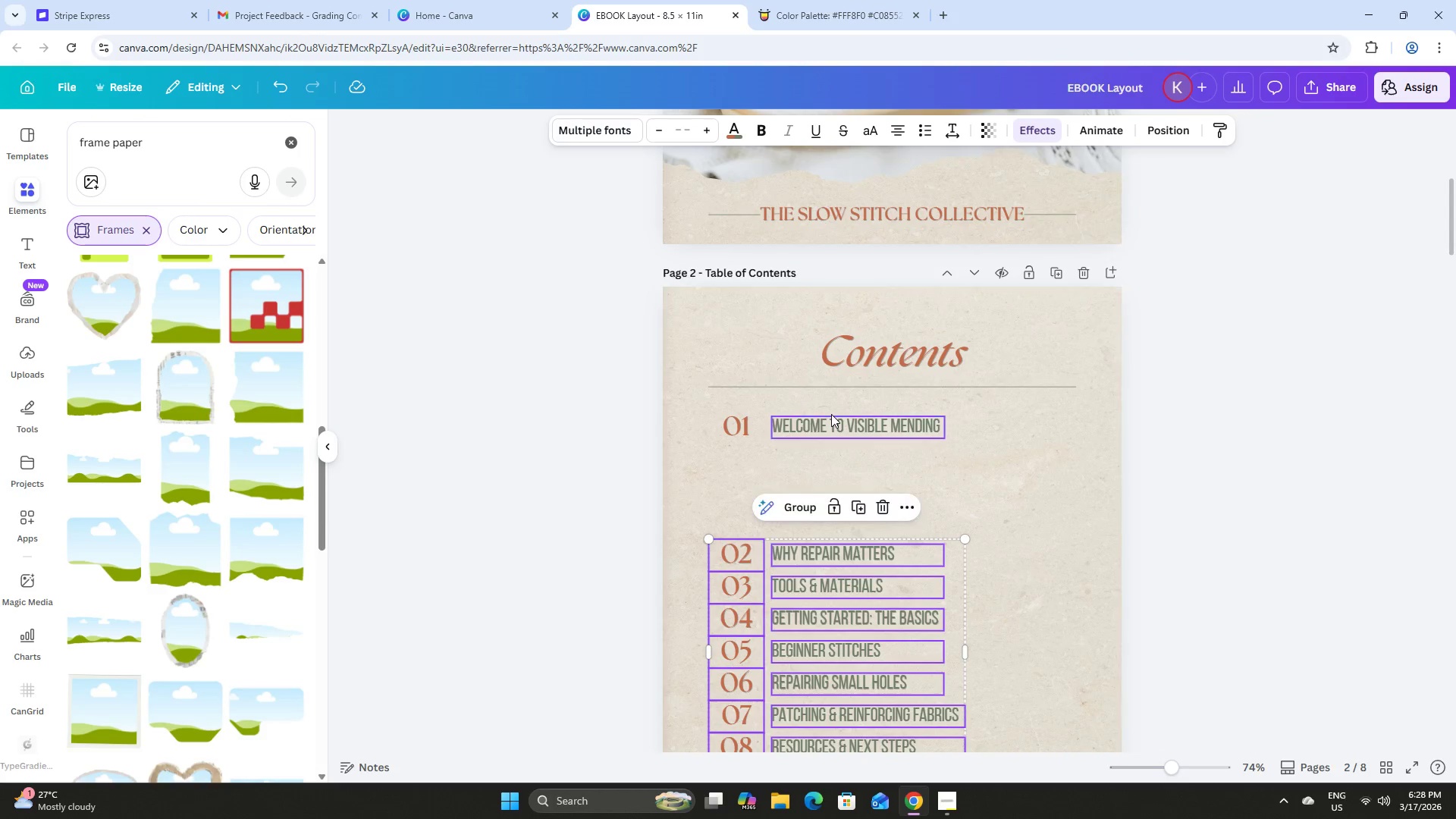 
left_click([831, 414])
 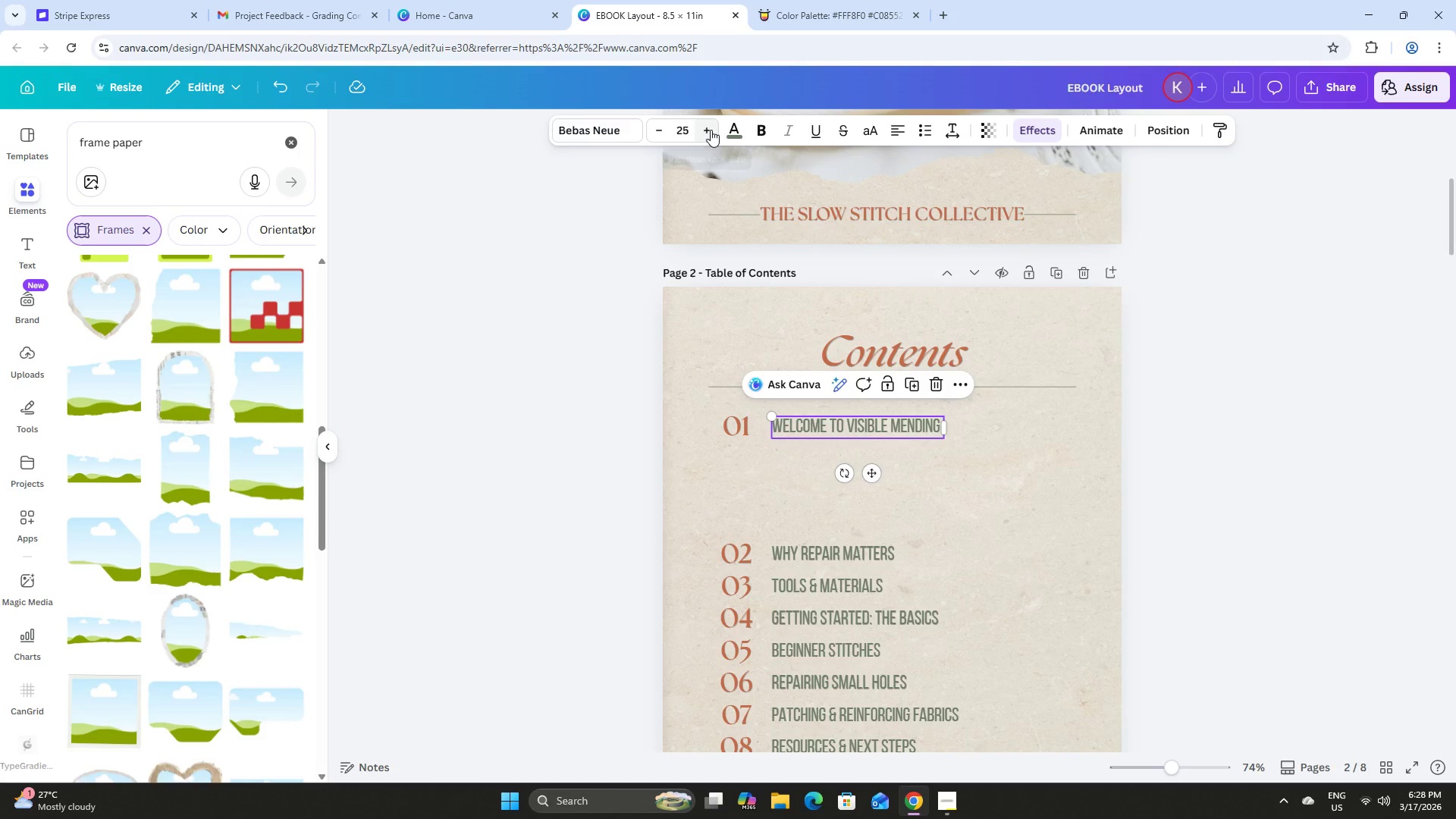 
double_click([710, 130])
 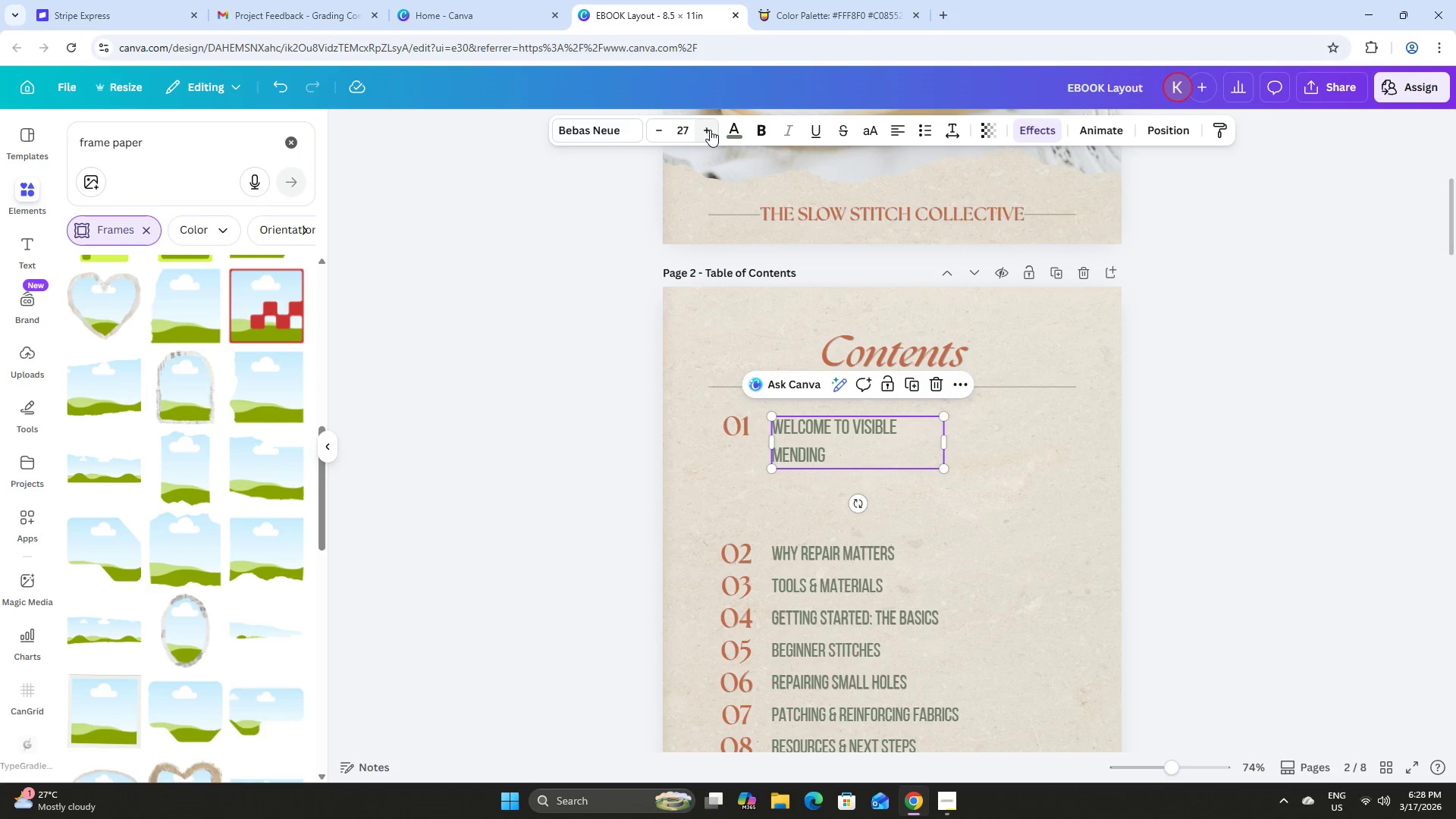 
triple_click([710, 130])
 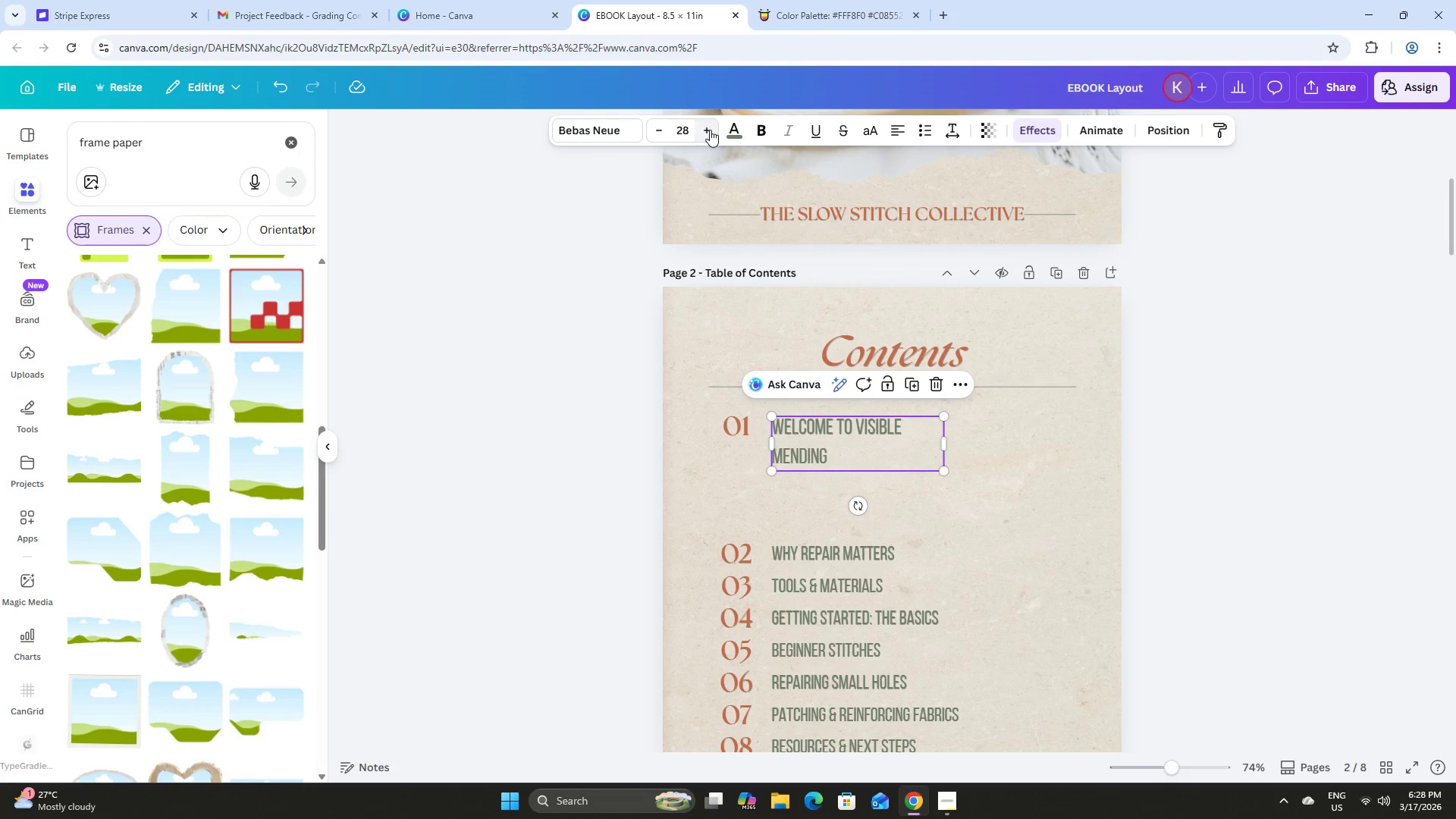 
triple_click([710, 130])
 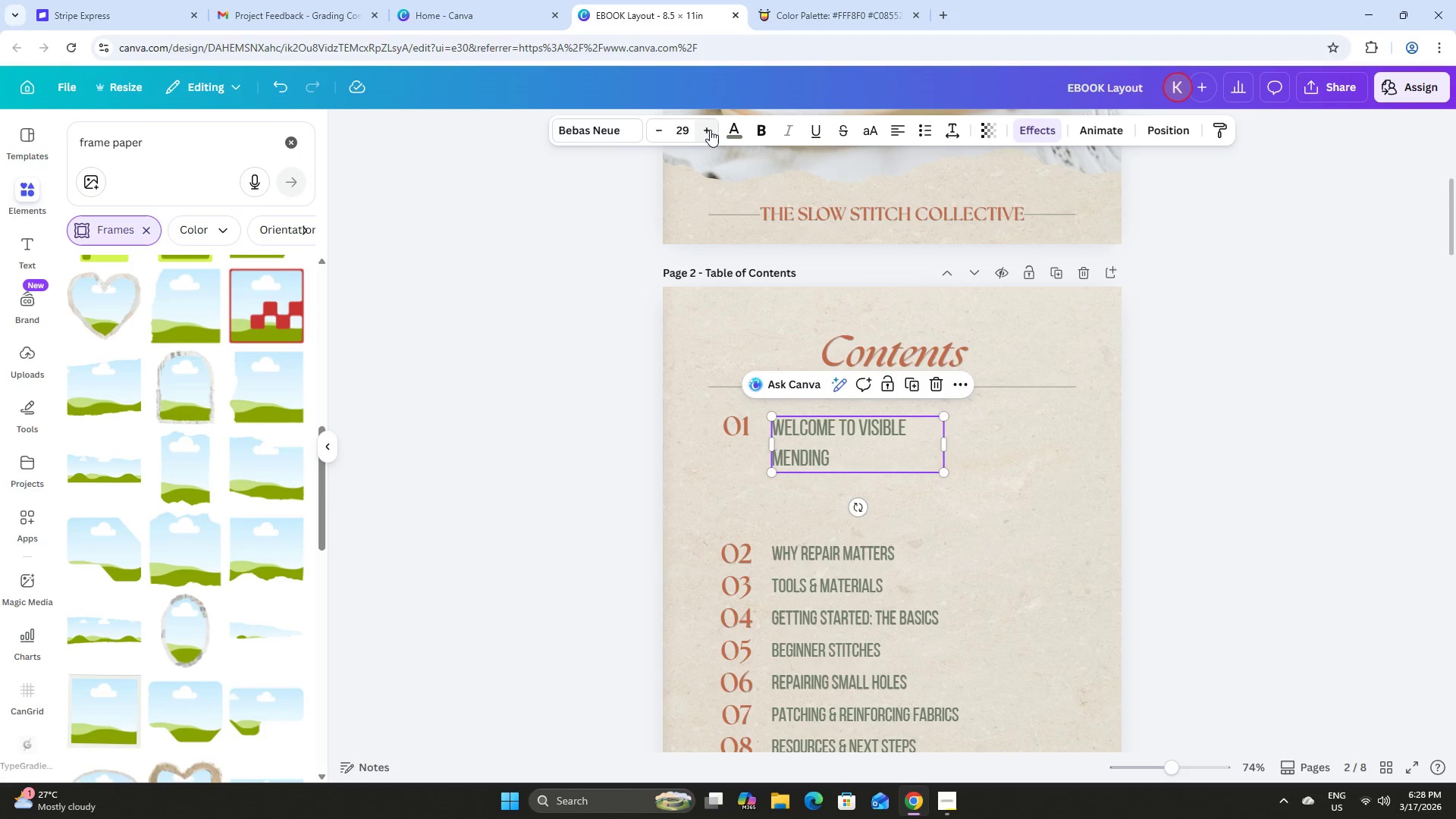 
triple_click([710, 130])
 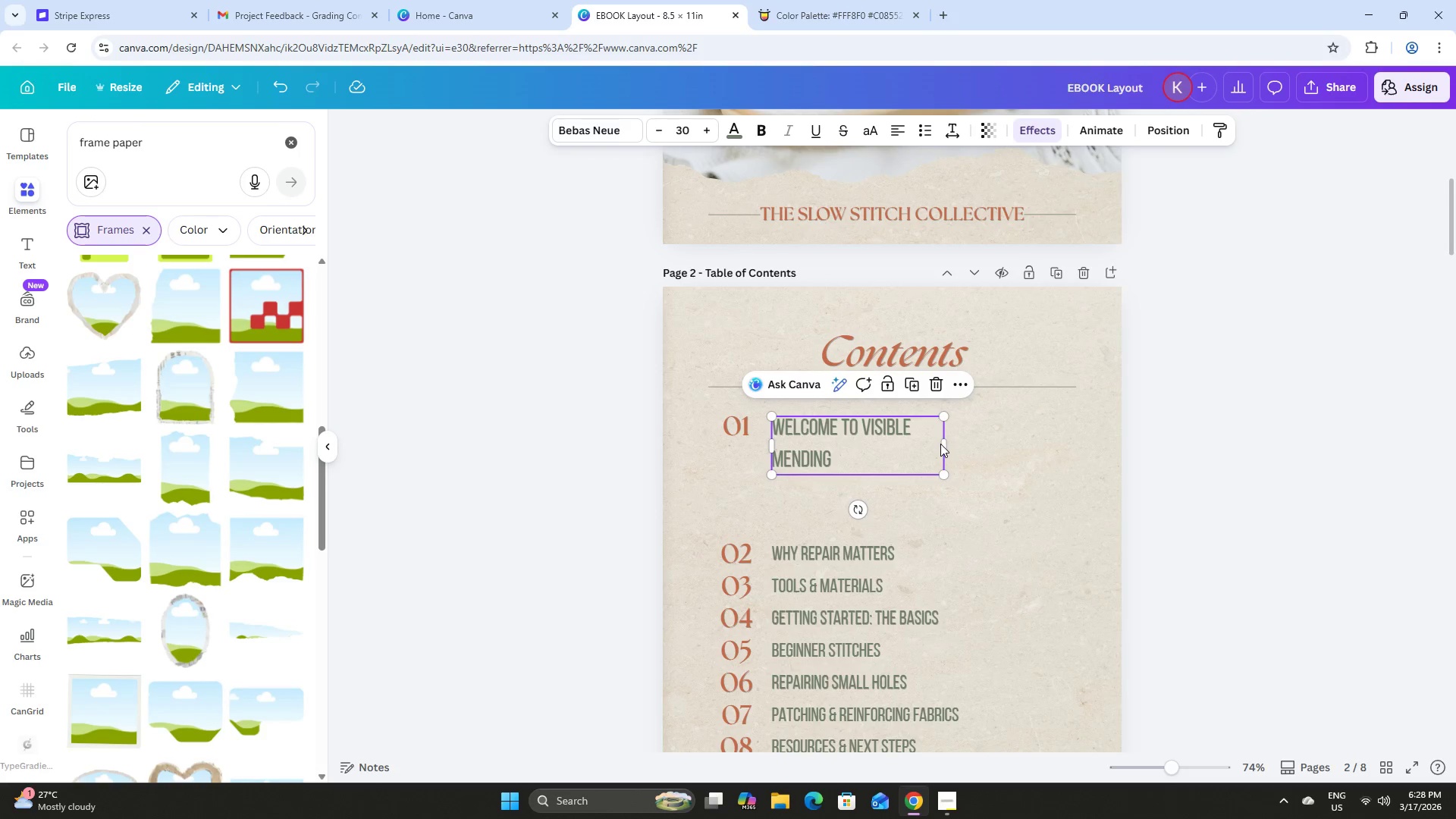 
left_click_drag(start_coordinate=[946, 446], to_coordinate=[987, 437])
 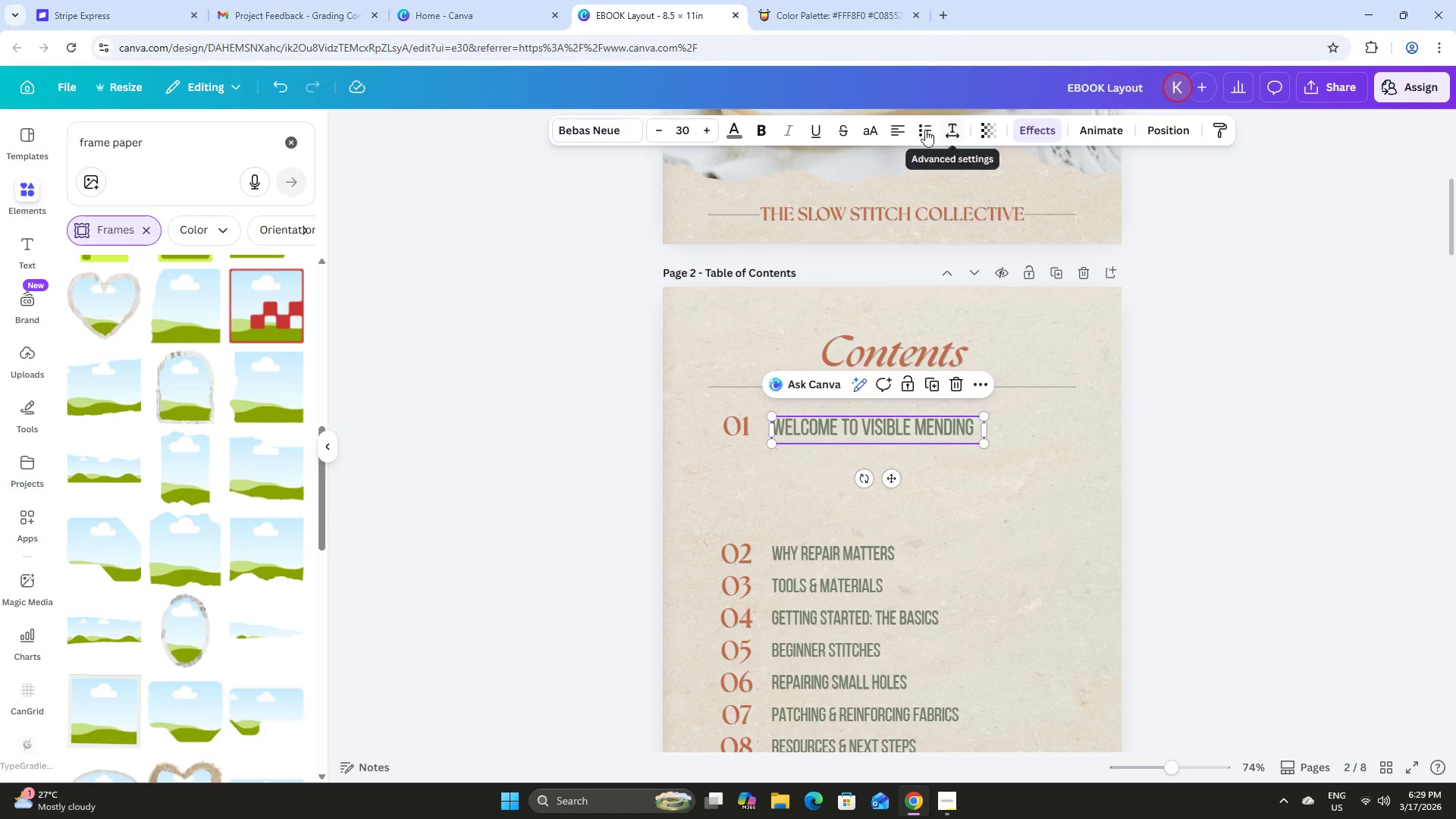 
left_click([948, 131])
 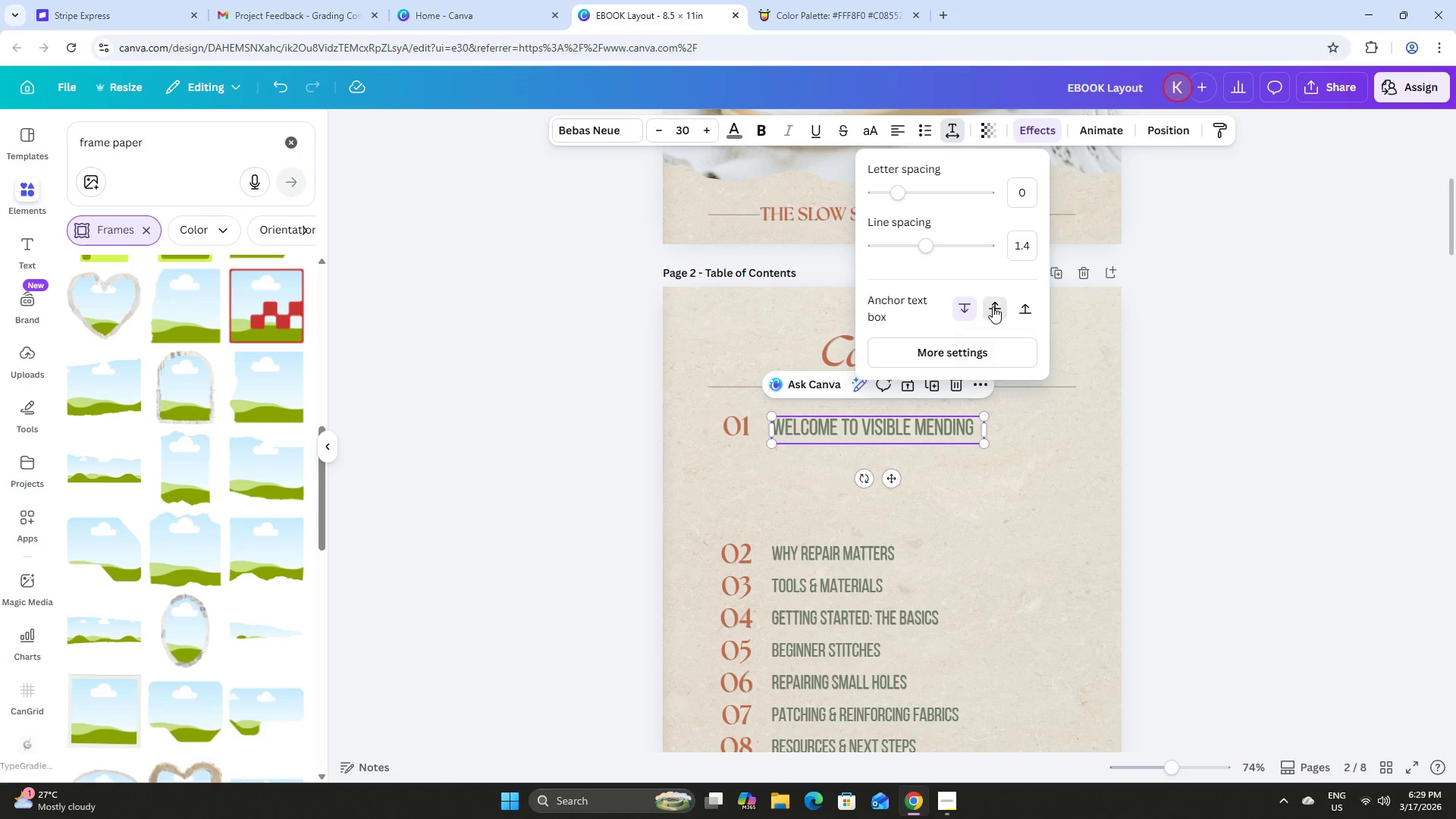 
left_click([993, 306])
 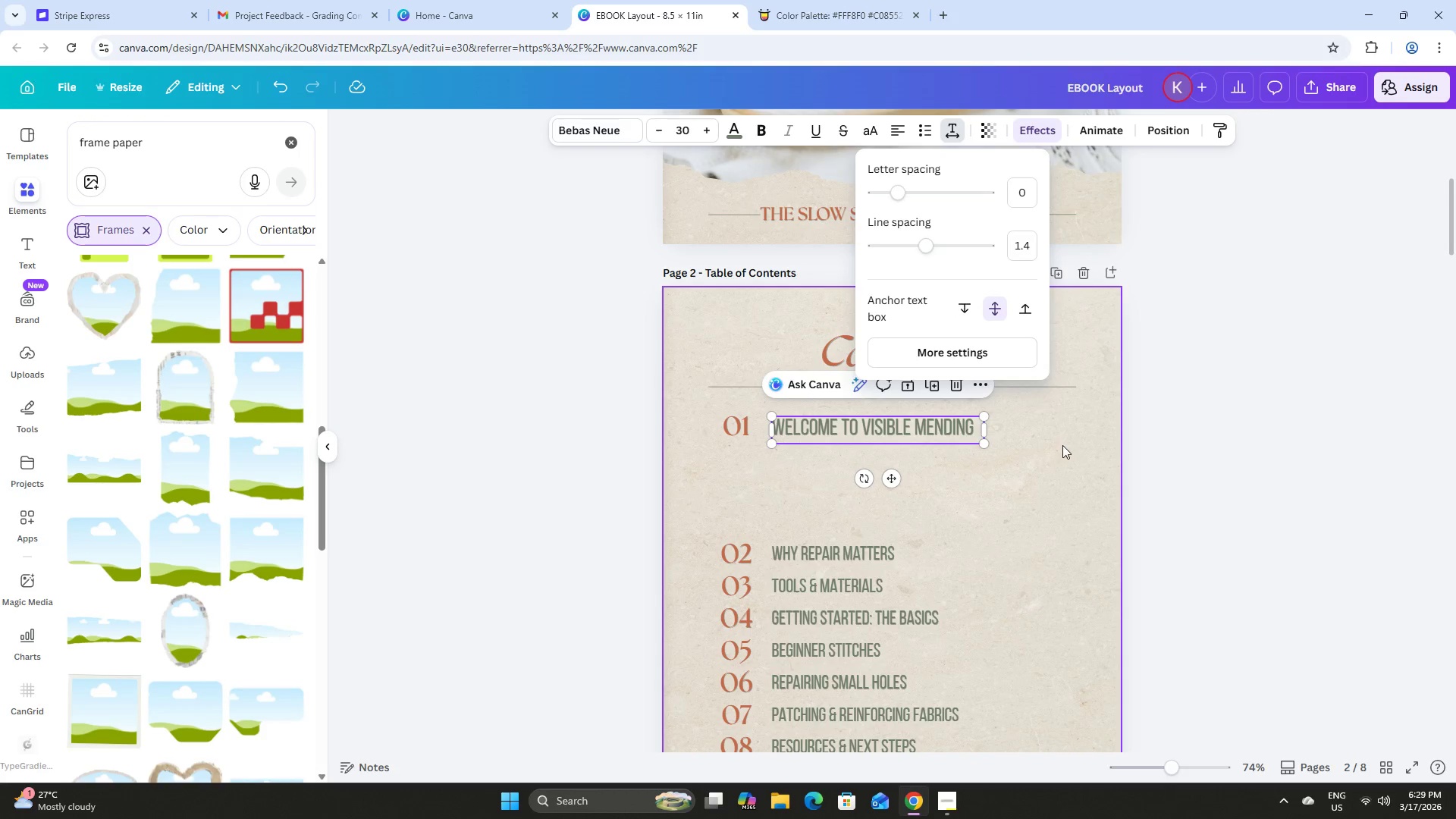 
left_click([1062, 447])
 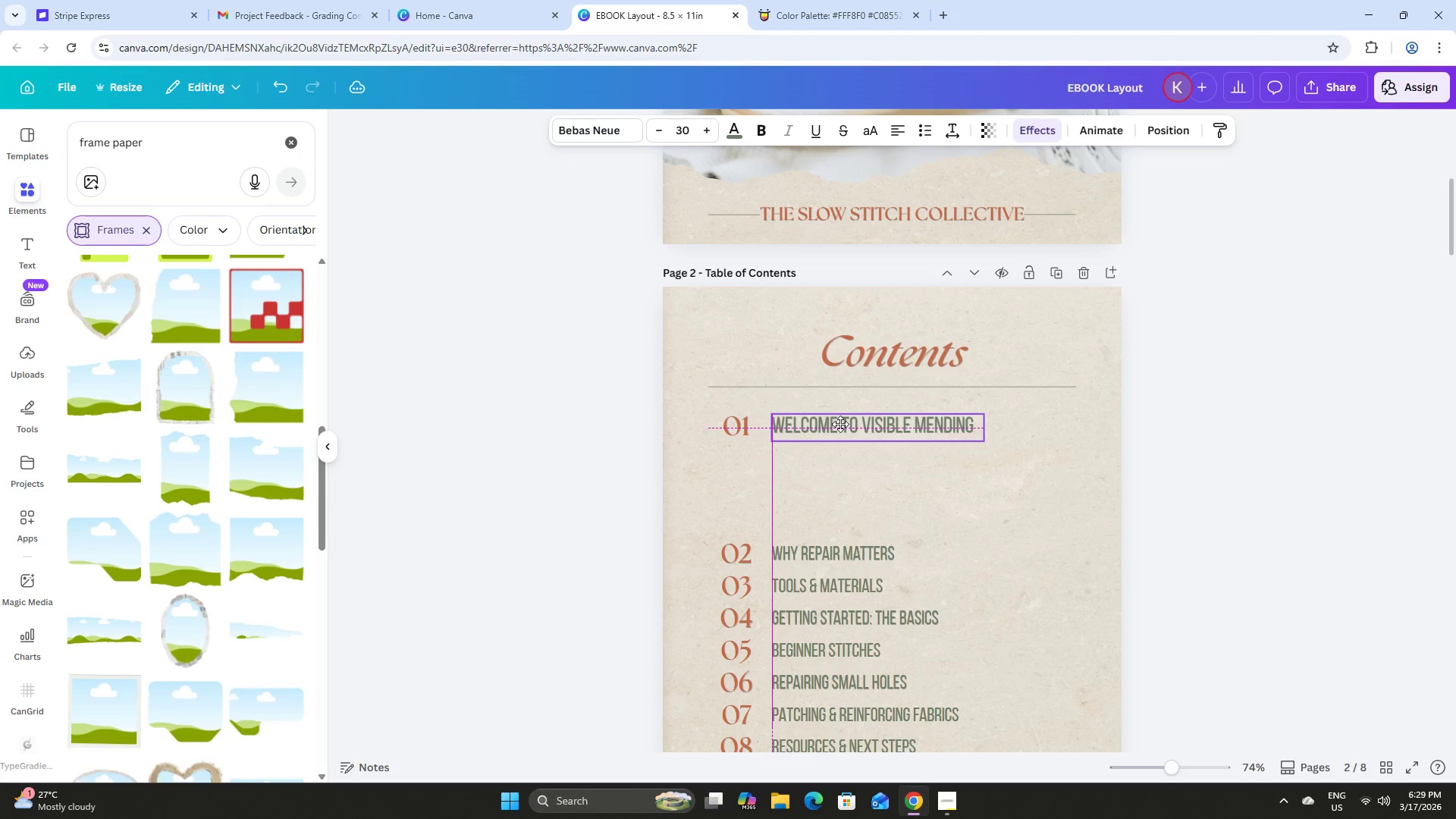 
left_click([948, 470])
 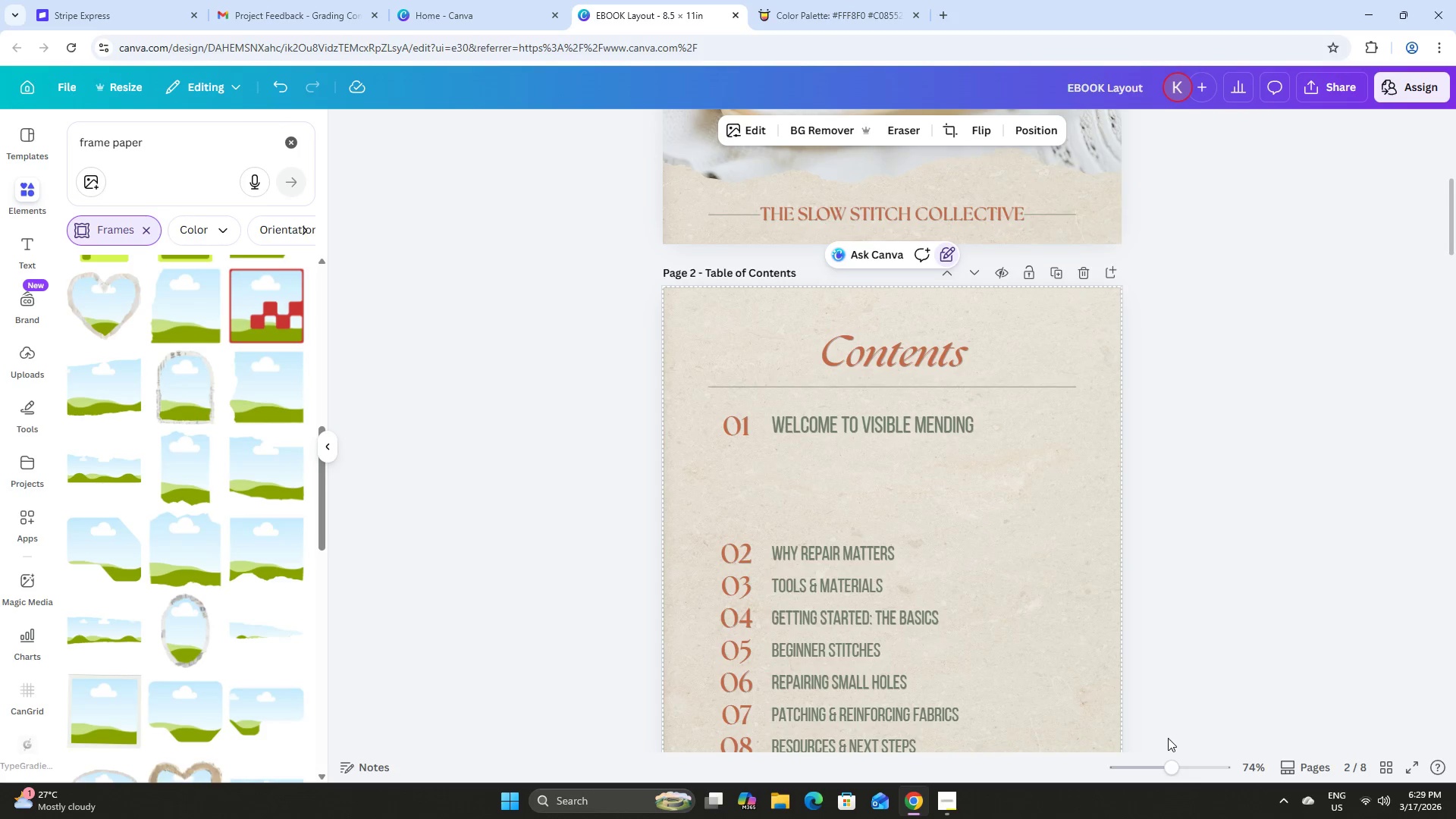 
left_click_drag(start_coordinate=[1171, 766], to_coordinate=[1199, 775])
 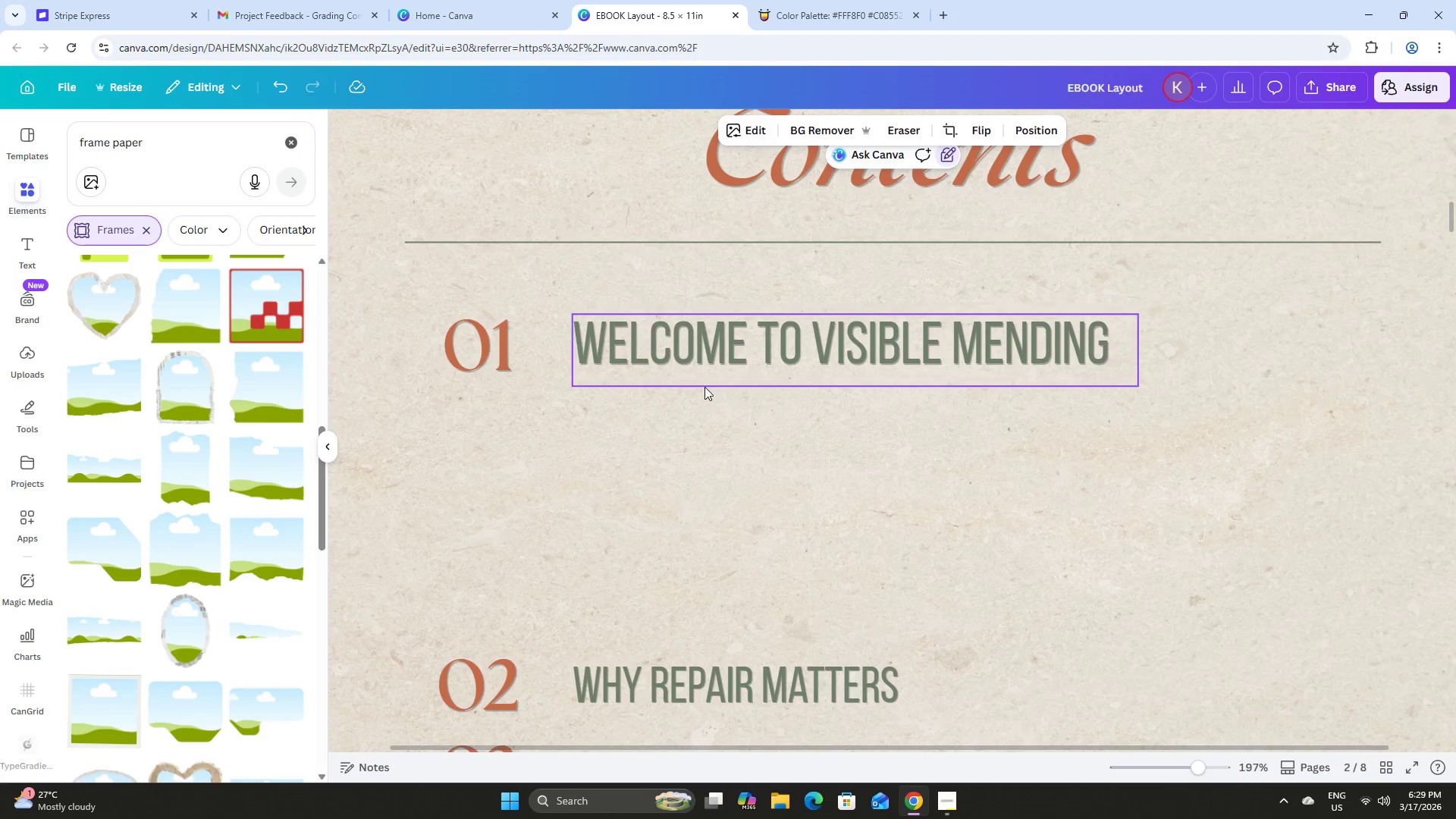 
left_click([709, 358])
 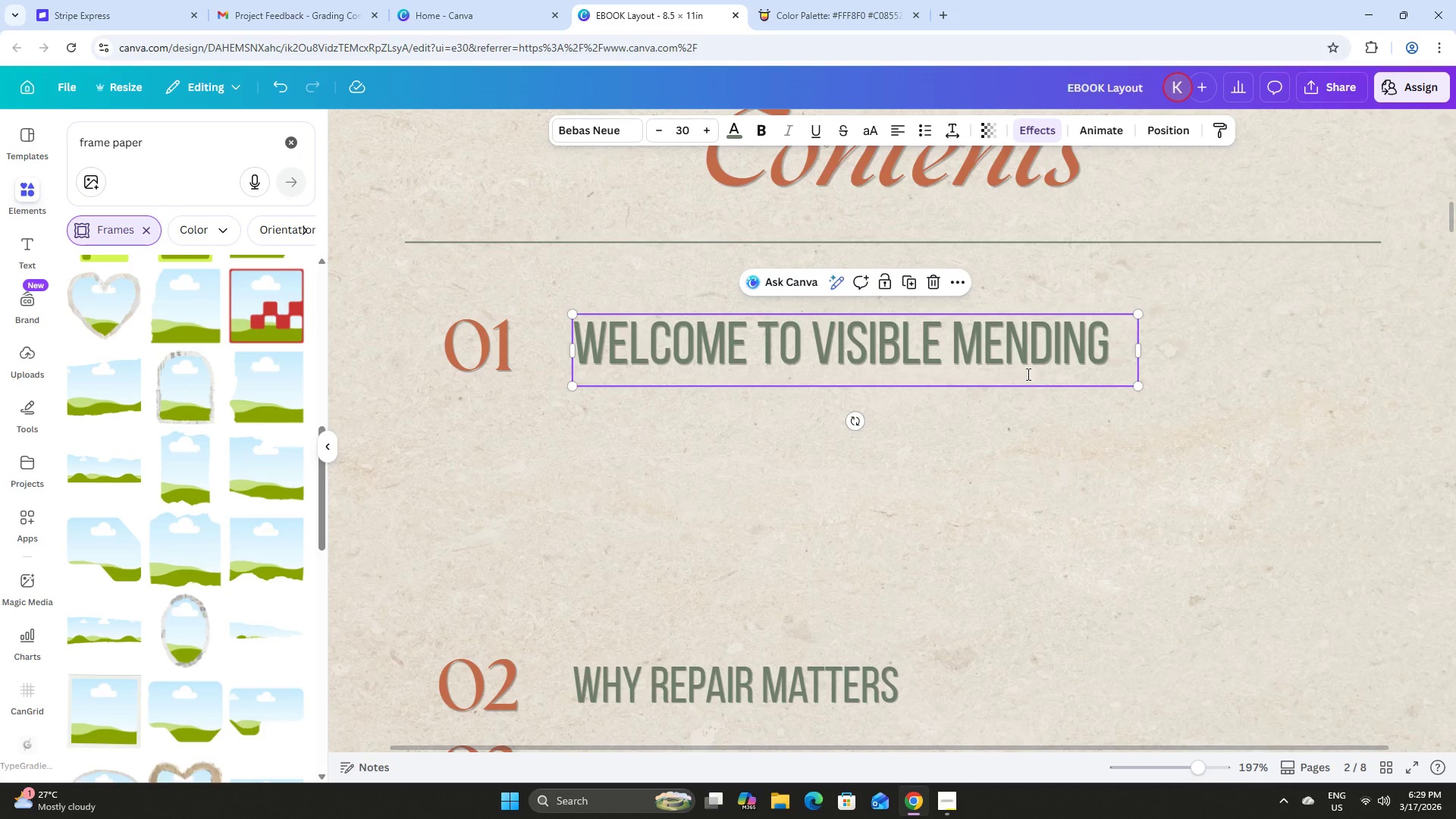 
double_click([1104, 361])
 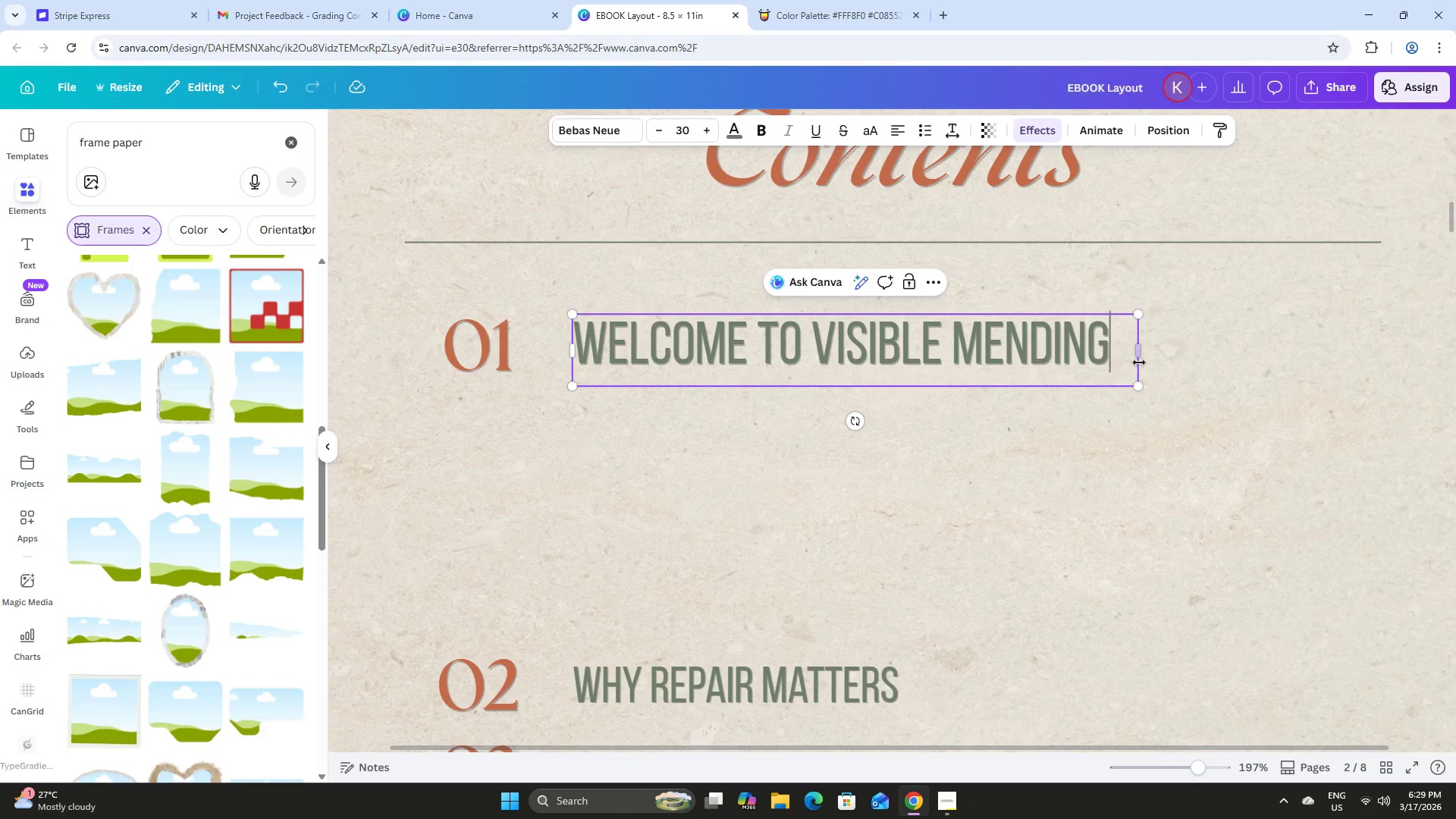 
left_click_drag(start_coordinate=[1142, 359], to_coordinate=[1169, 354])
 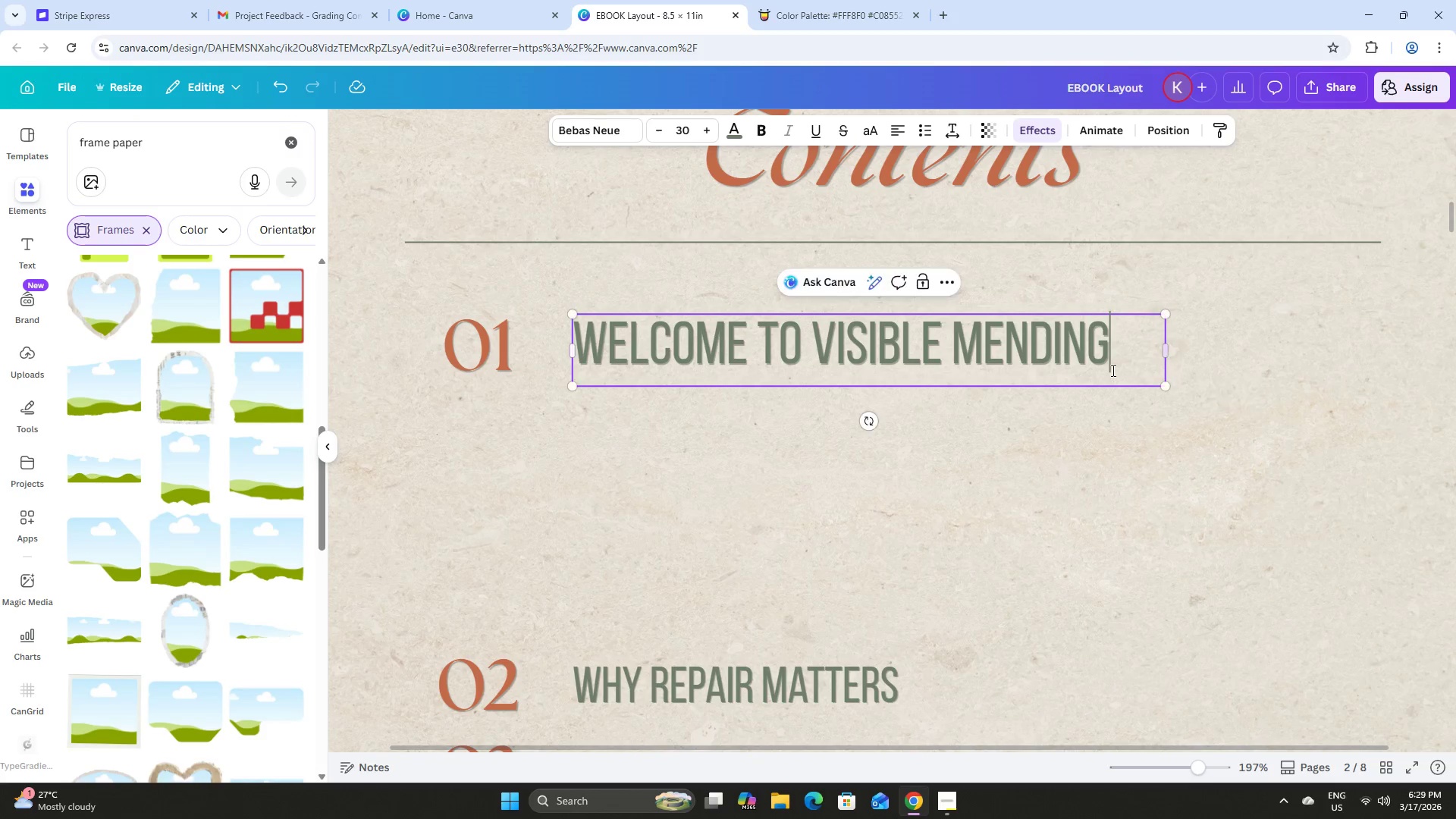 
left_click([1112, 370])
 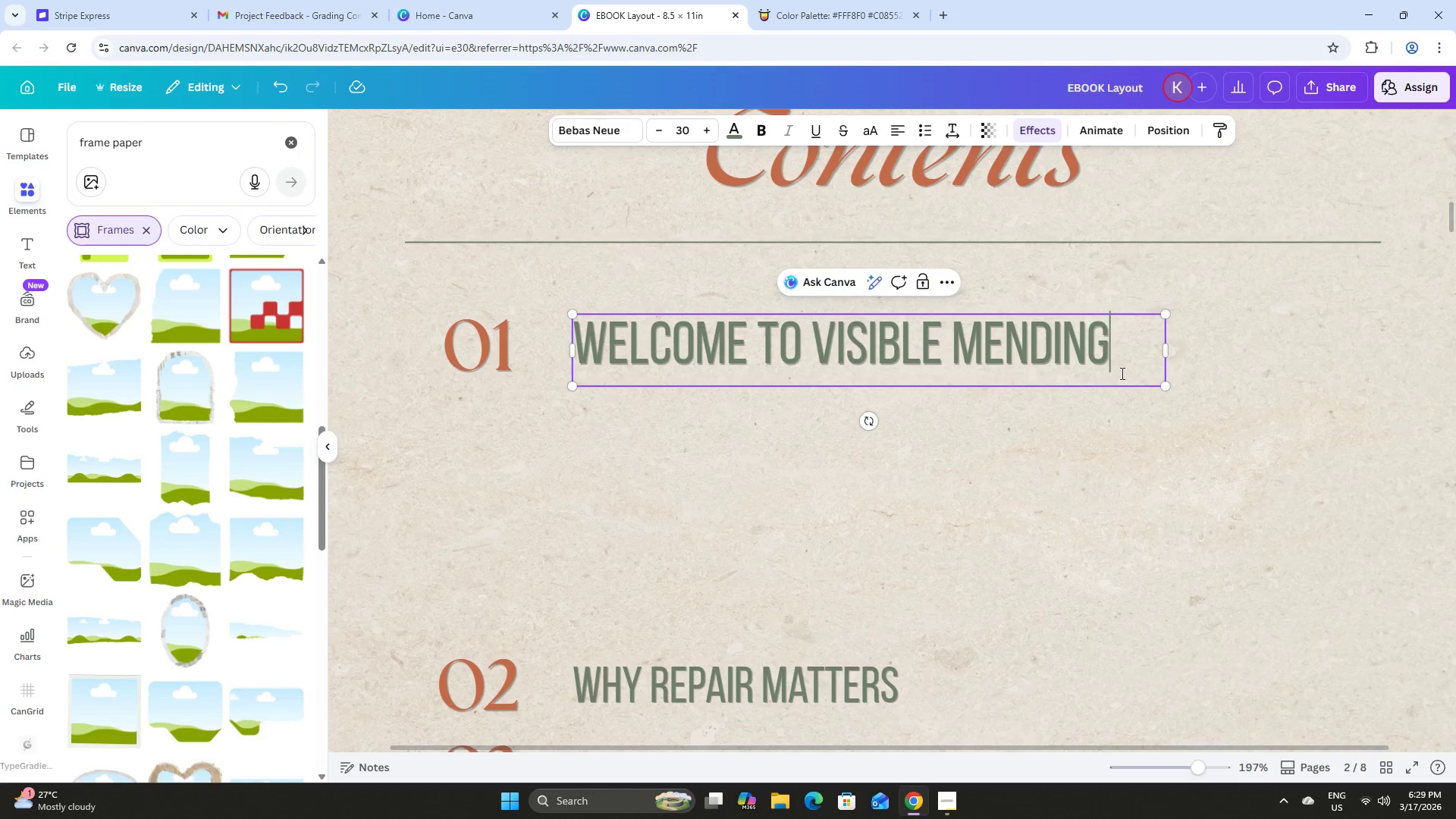 
left_click_drag(start_coordinate=[1128, 362], to_coordinate=[548, 359])
 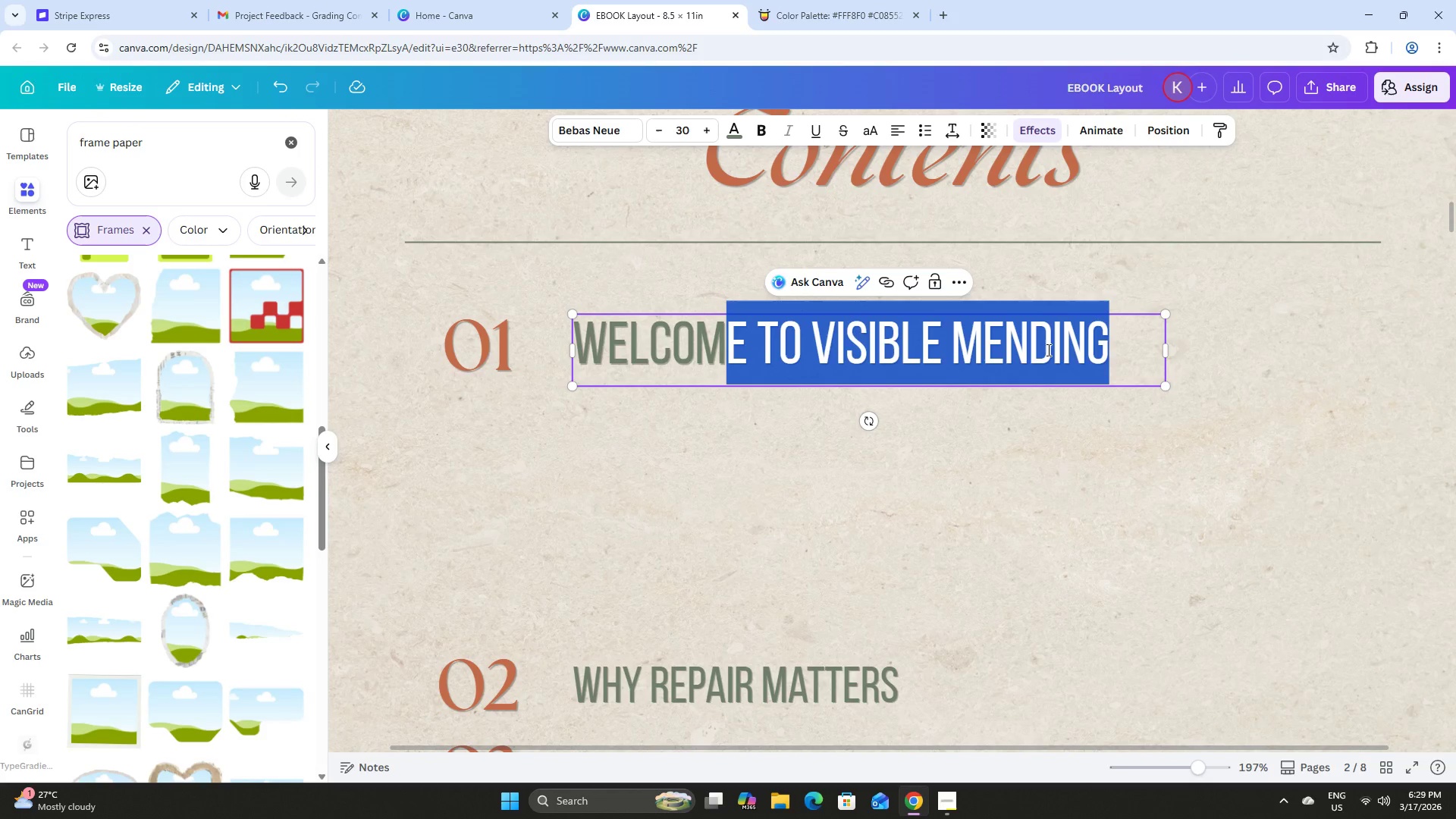 
left_click([1079, 355])
 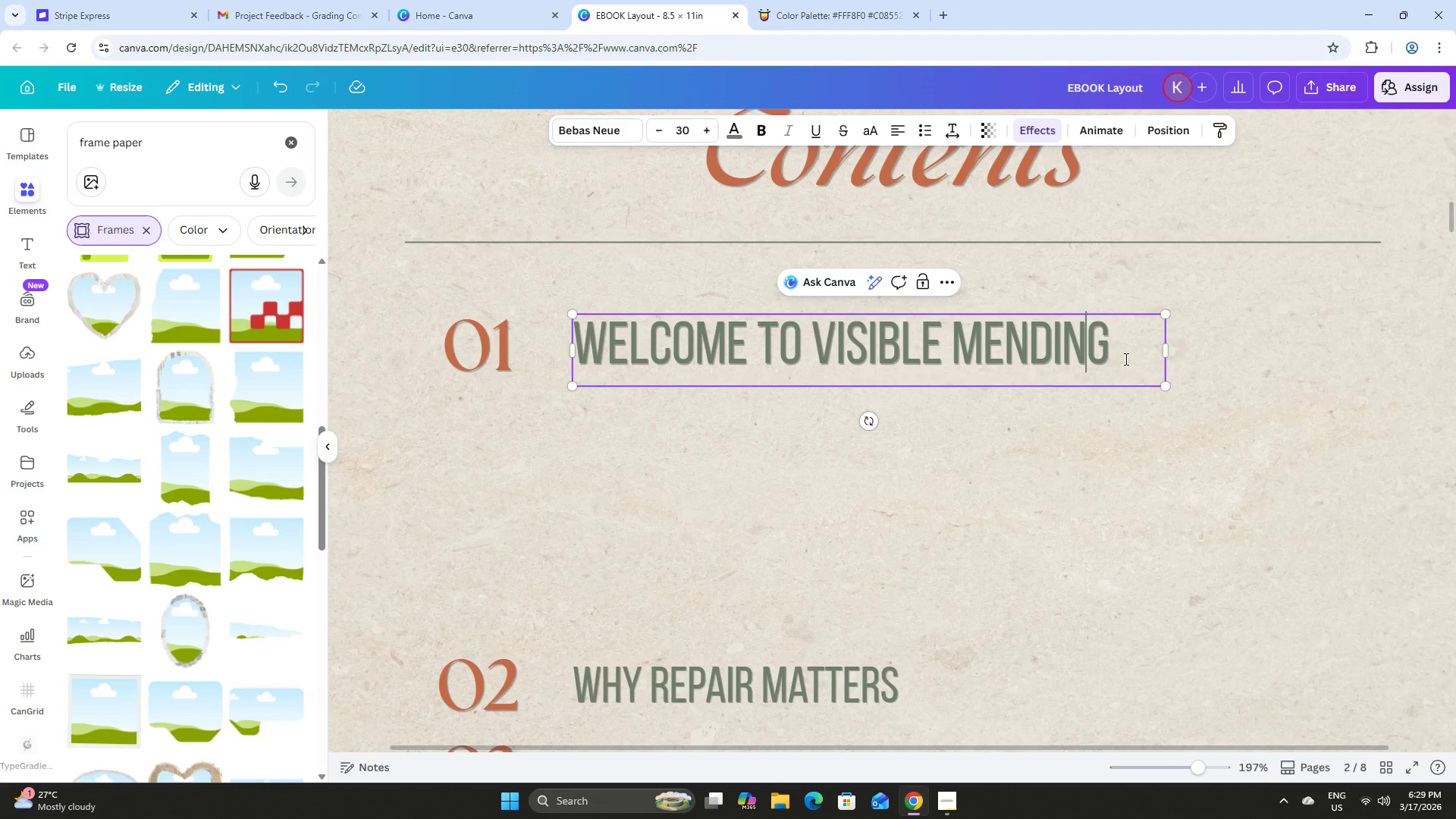 
left_click_drag(start_coordinate=[1128, 353], to_coordinate=[566, 346])
 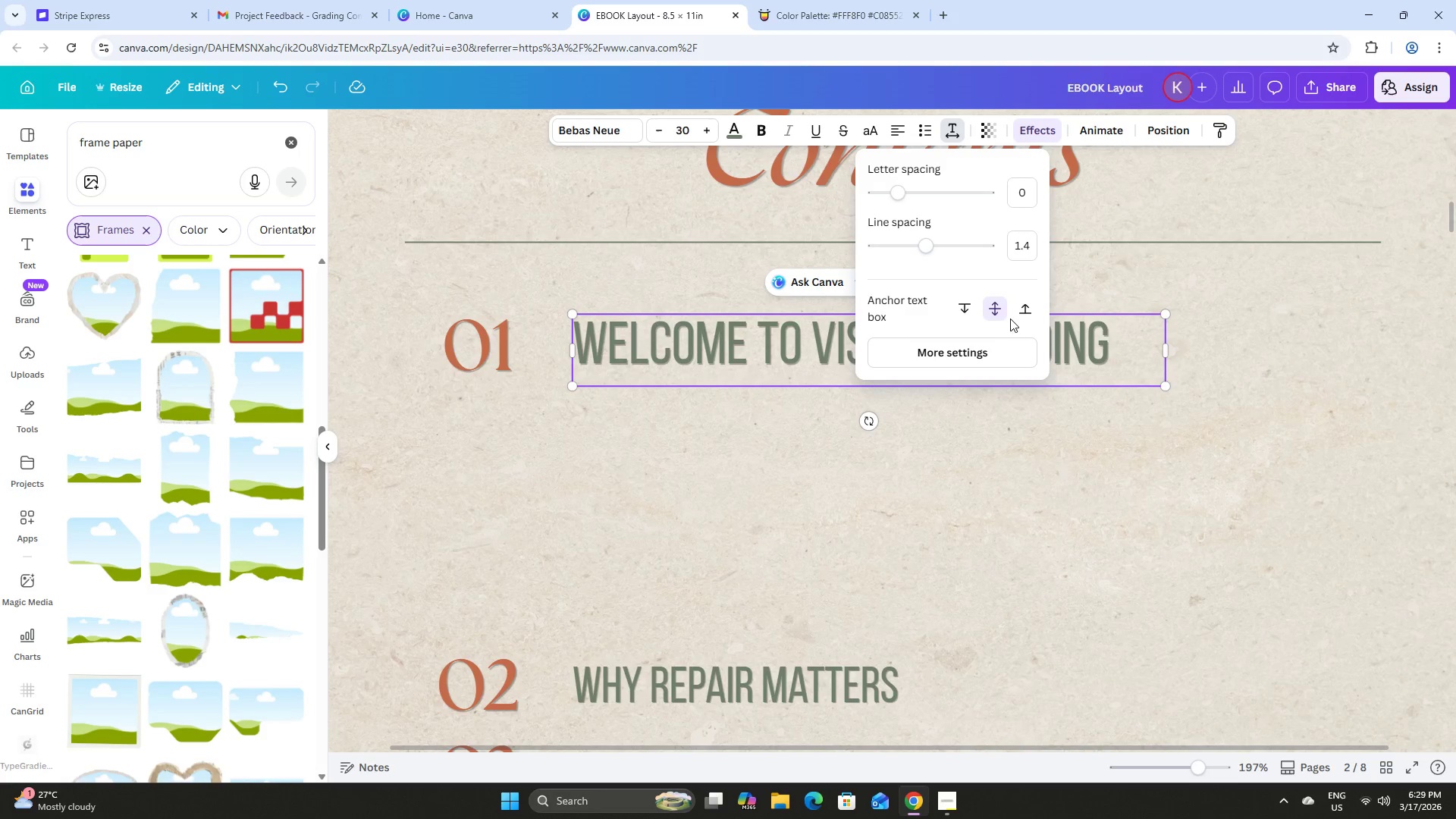 
left_click([1022, 307])
 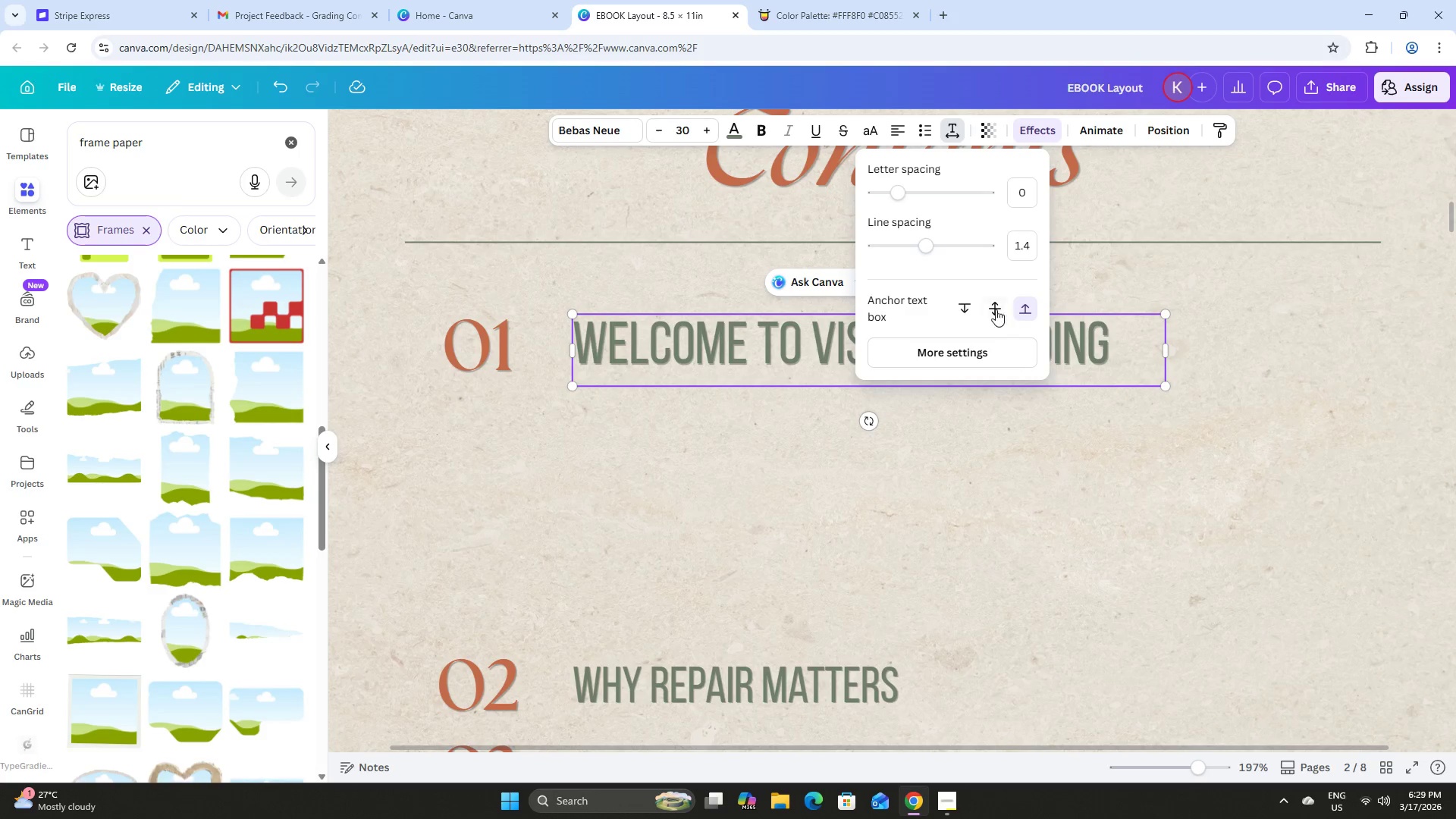 
left_click([987, 309])
 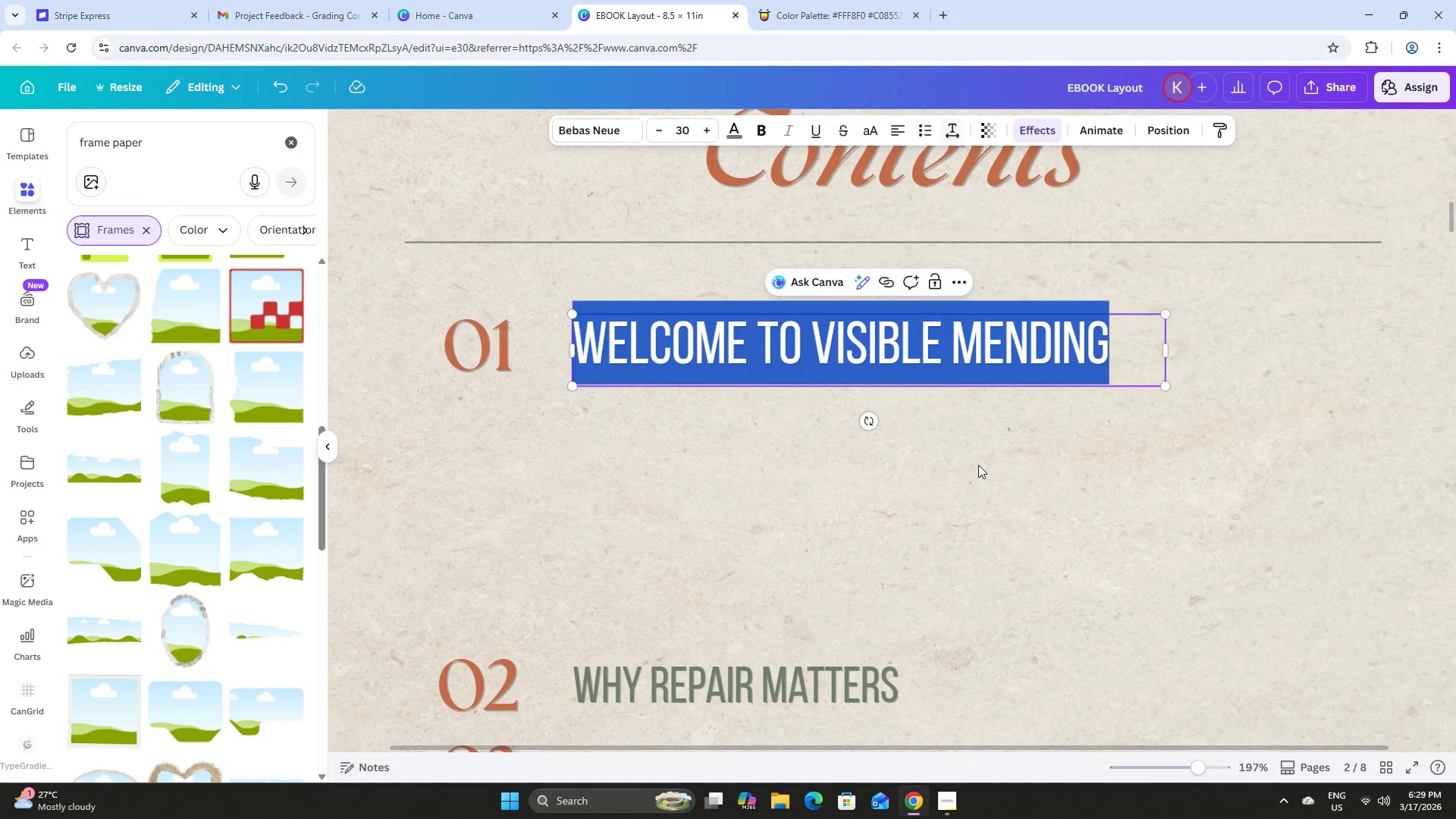 
double_click([976, 457])
 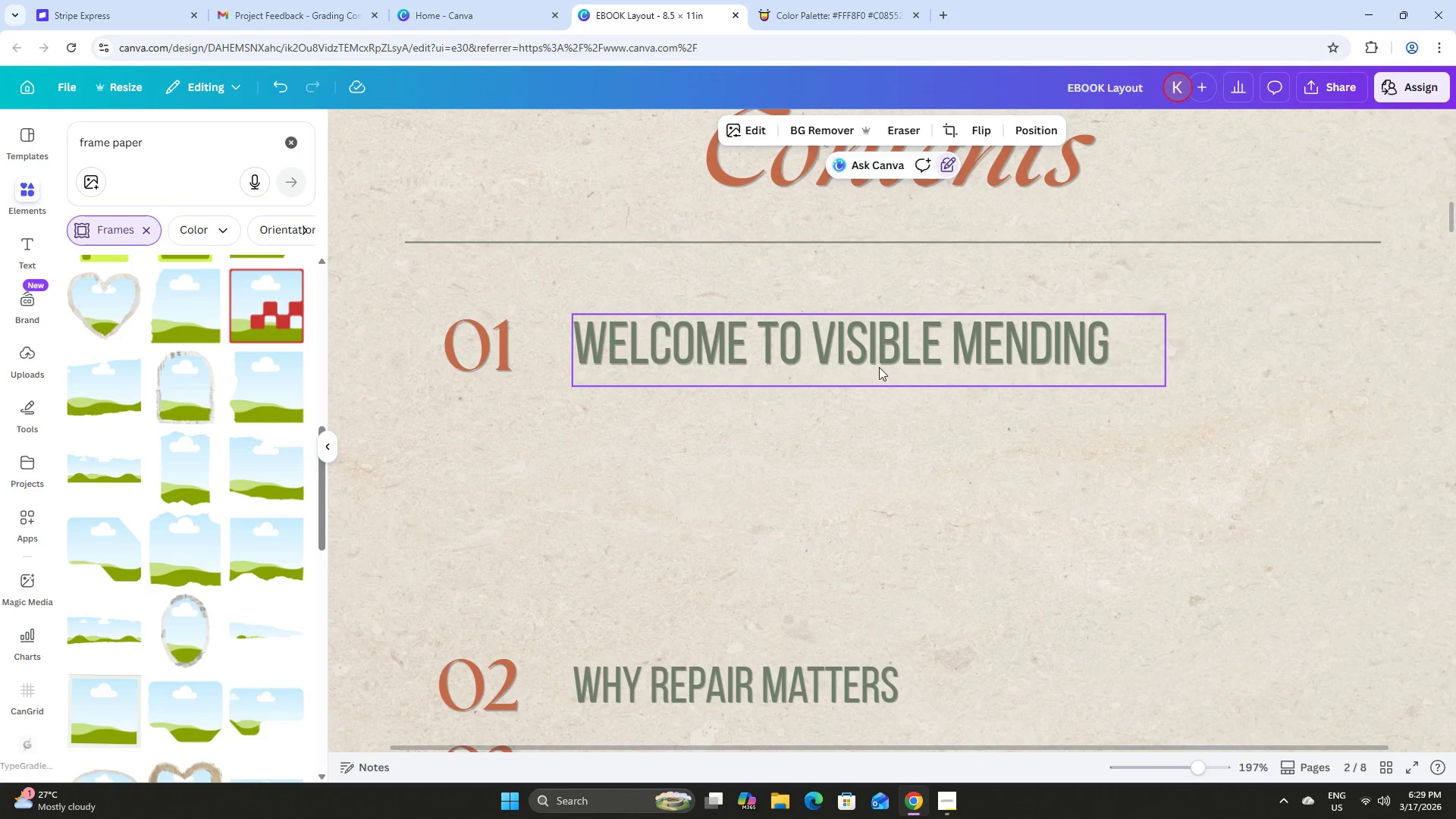 
left_click([877, 361])
 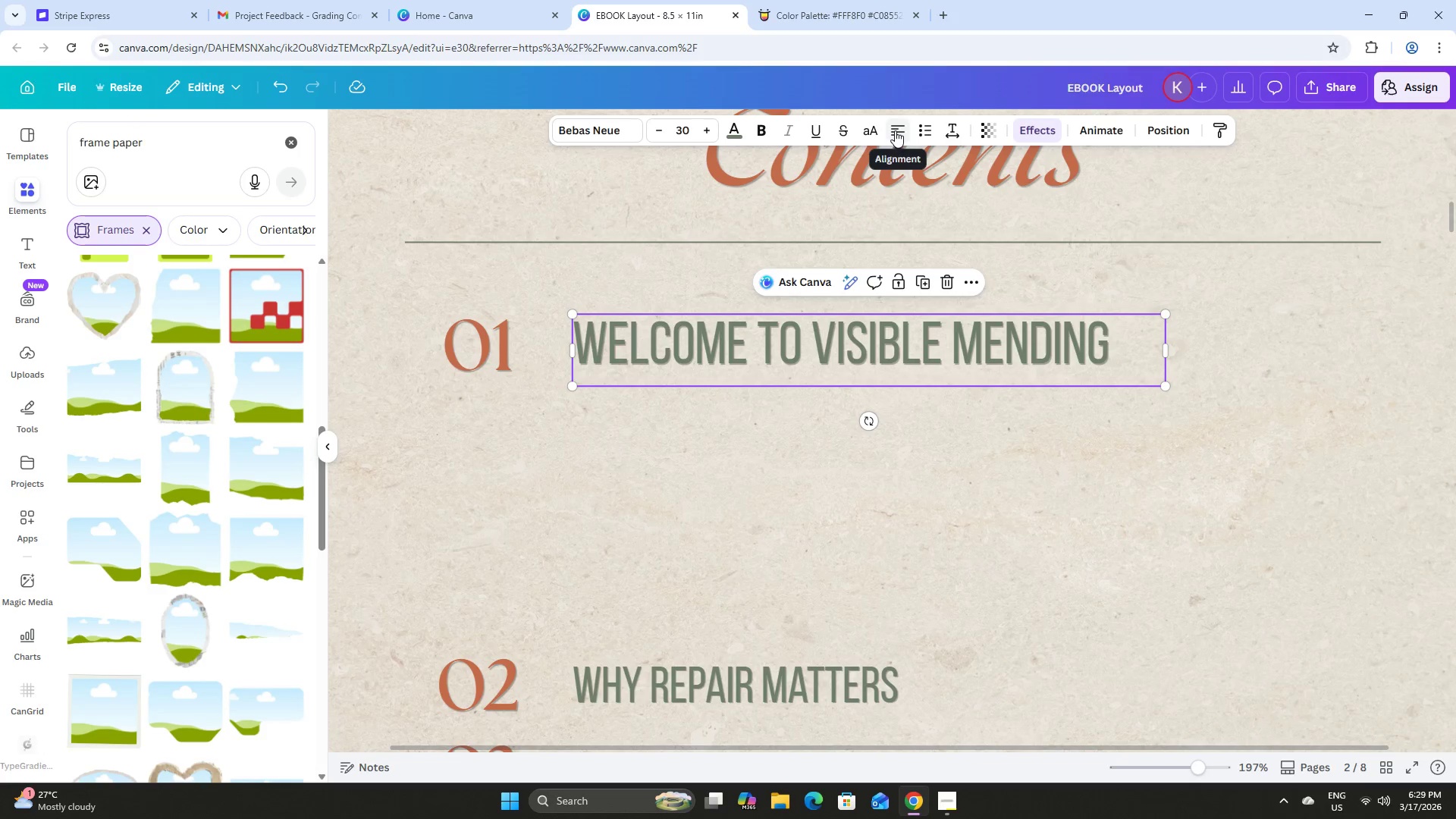 
left_click([895, 130])
 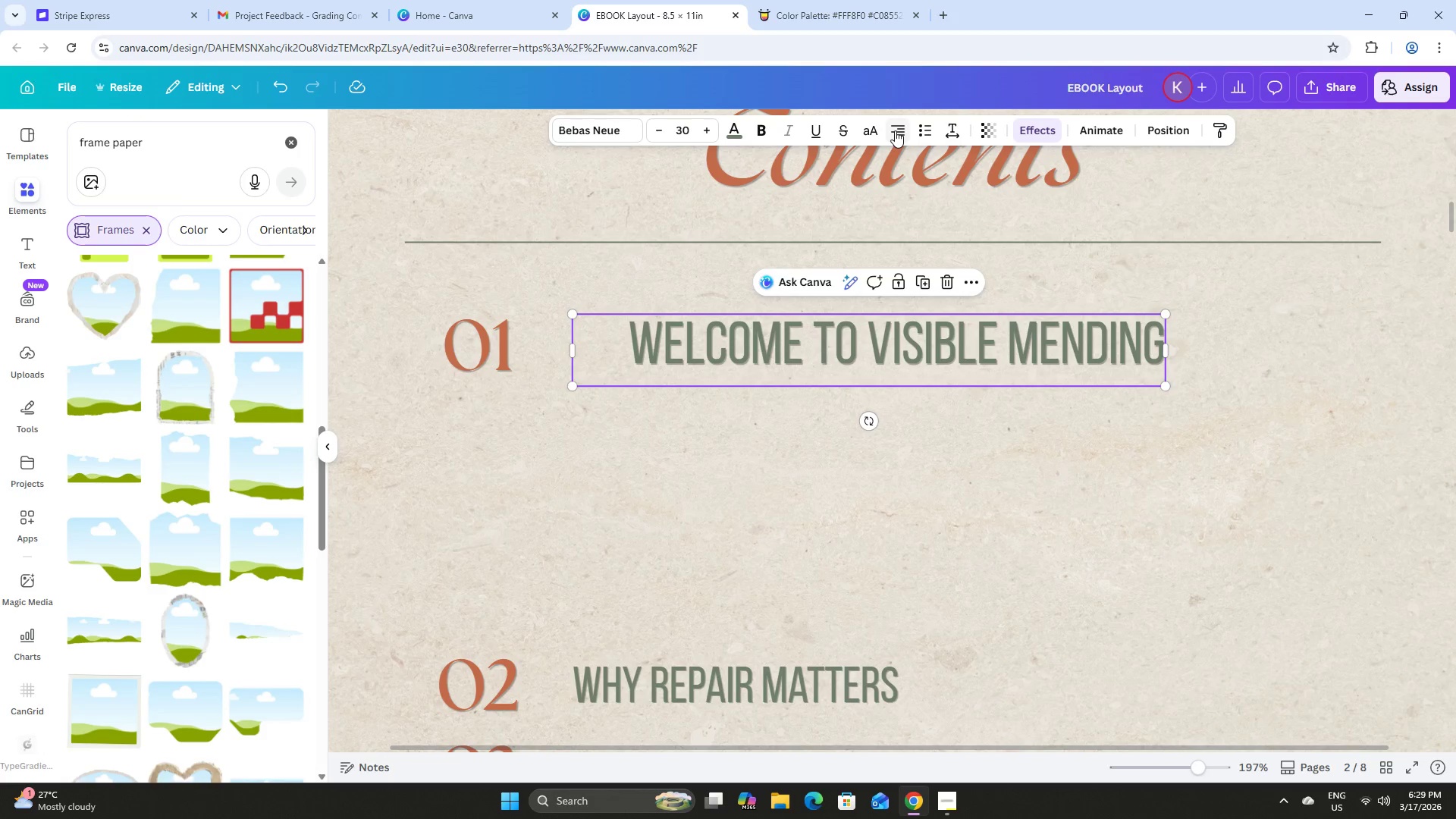 
left_click([895, 130])
 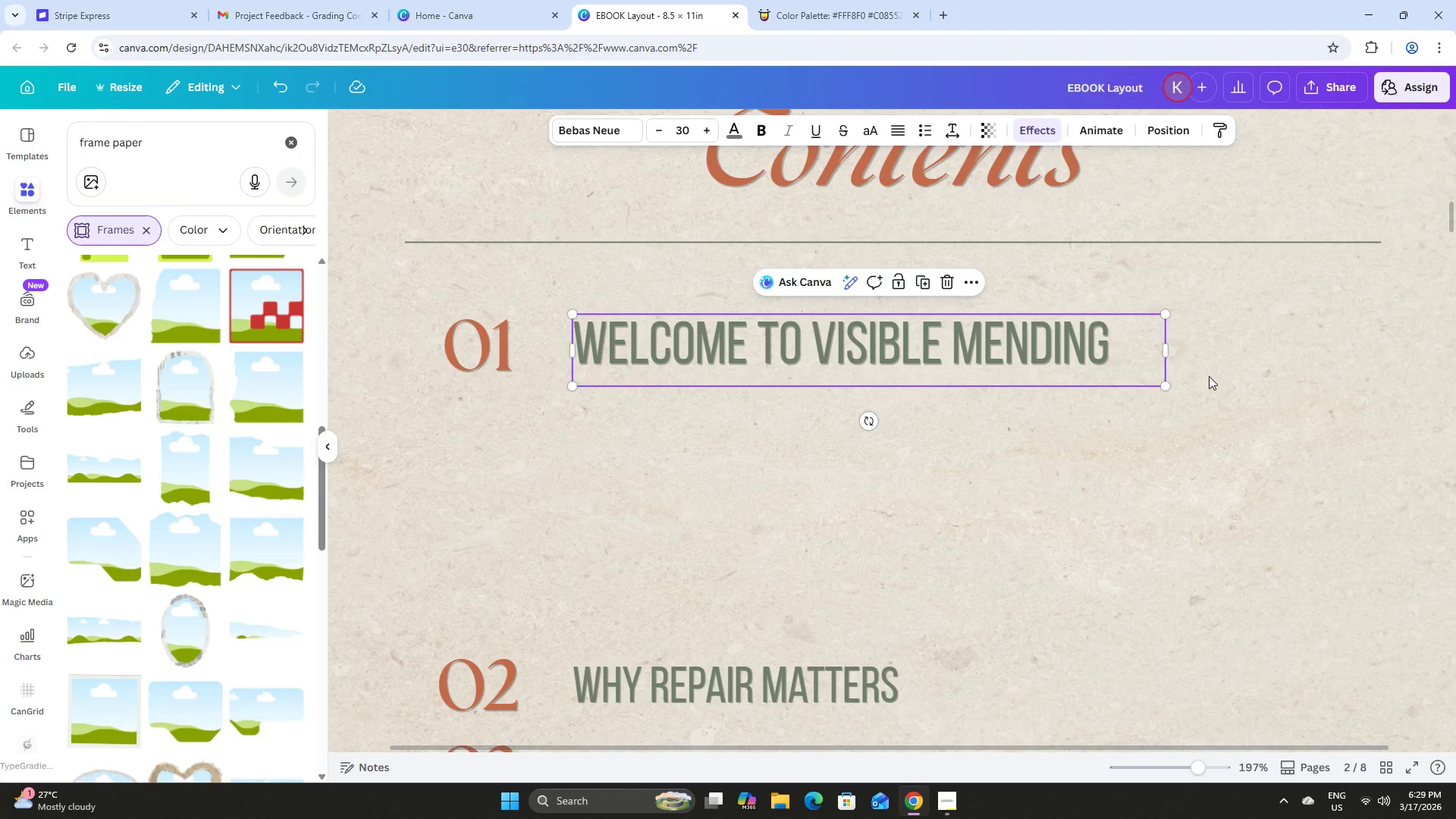 
left_click_drag(start_coordinate=[1170, 356], to_coordinate=[1122, 357])
 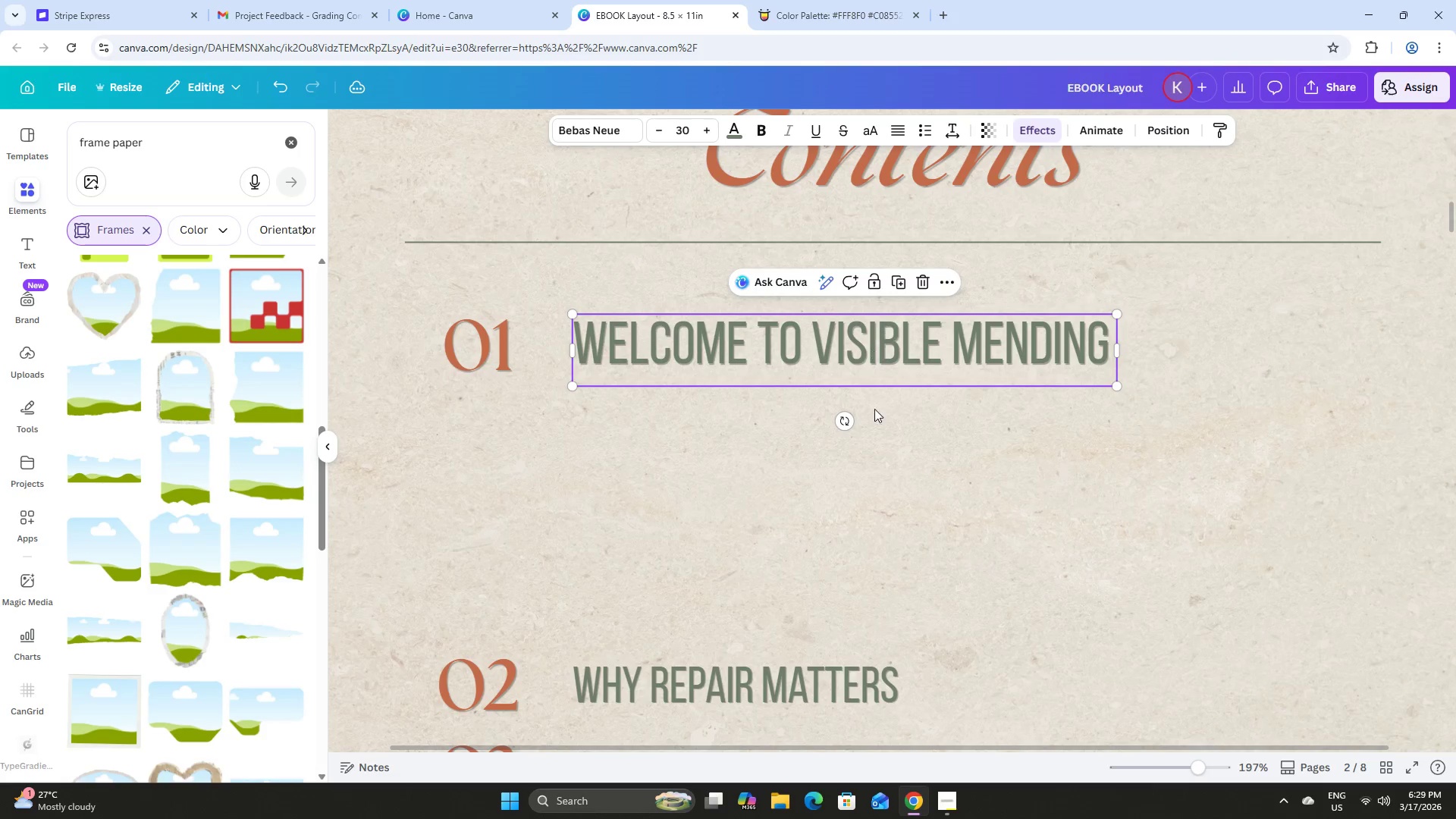 
left_click([879, 431])
 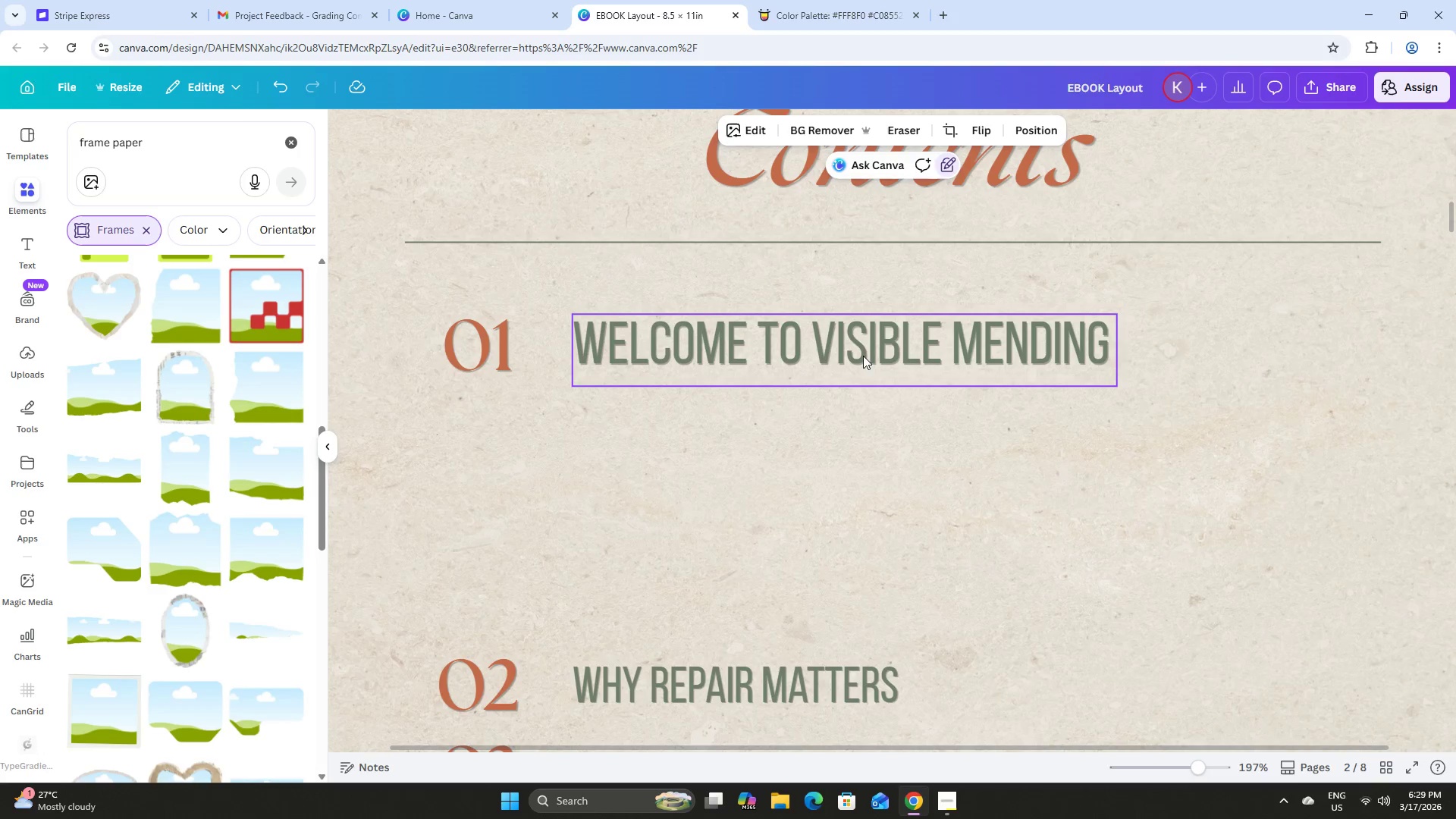 
left_click_drag(start_coordinate=[860, 339], to_coordinate=[858, 346])
 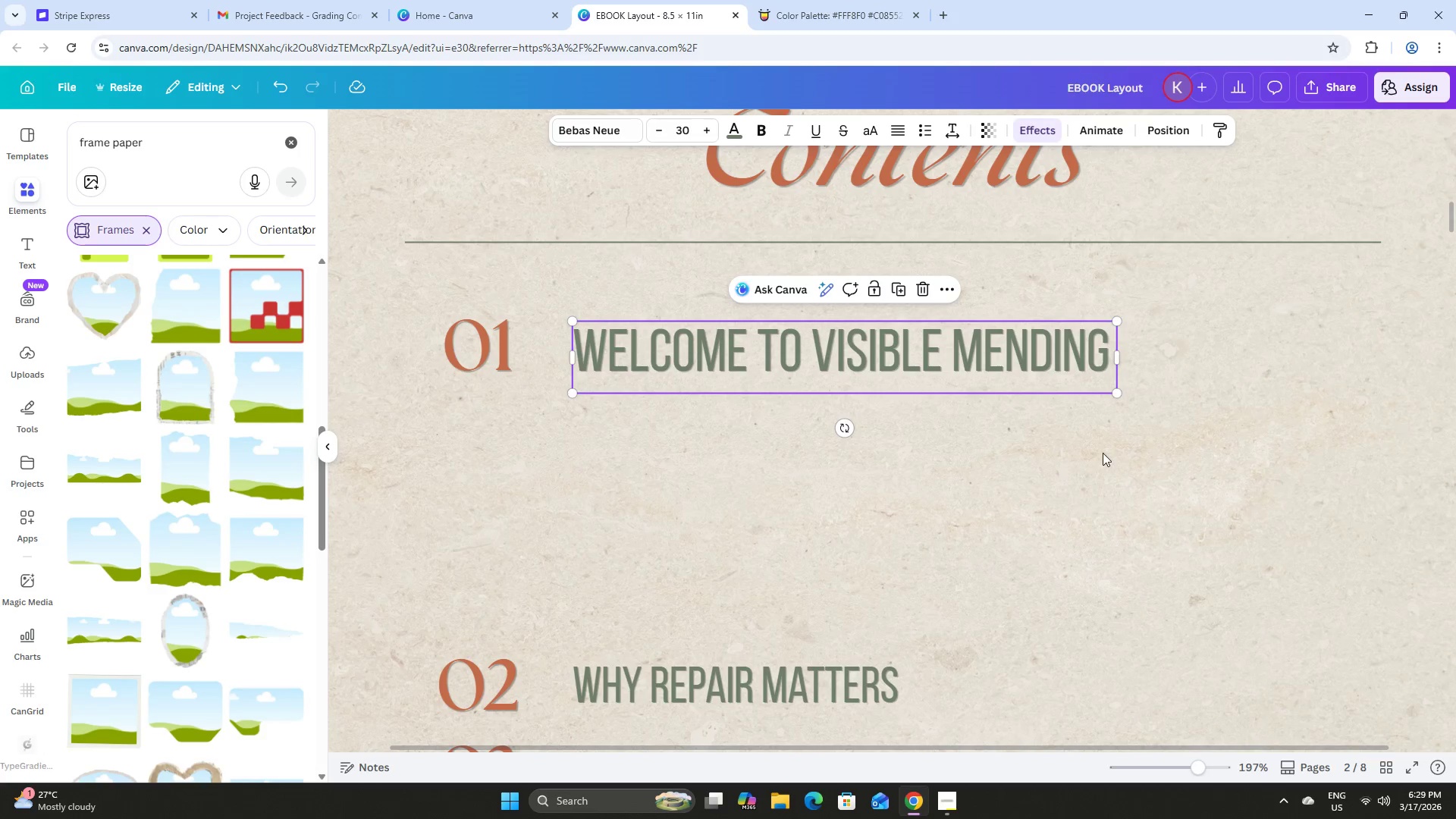 
left_click([1103, 453])
 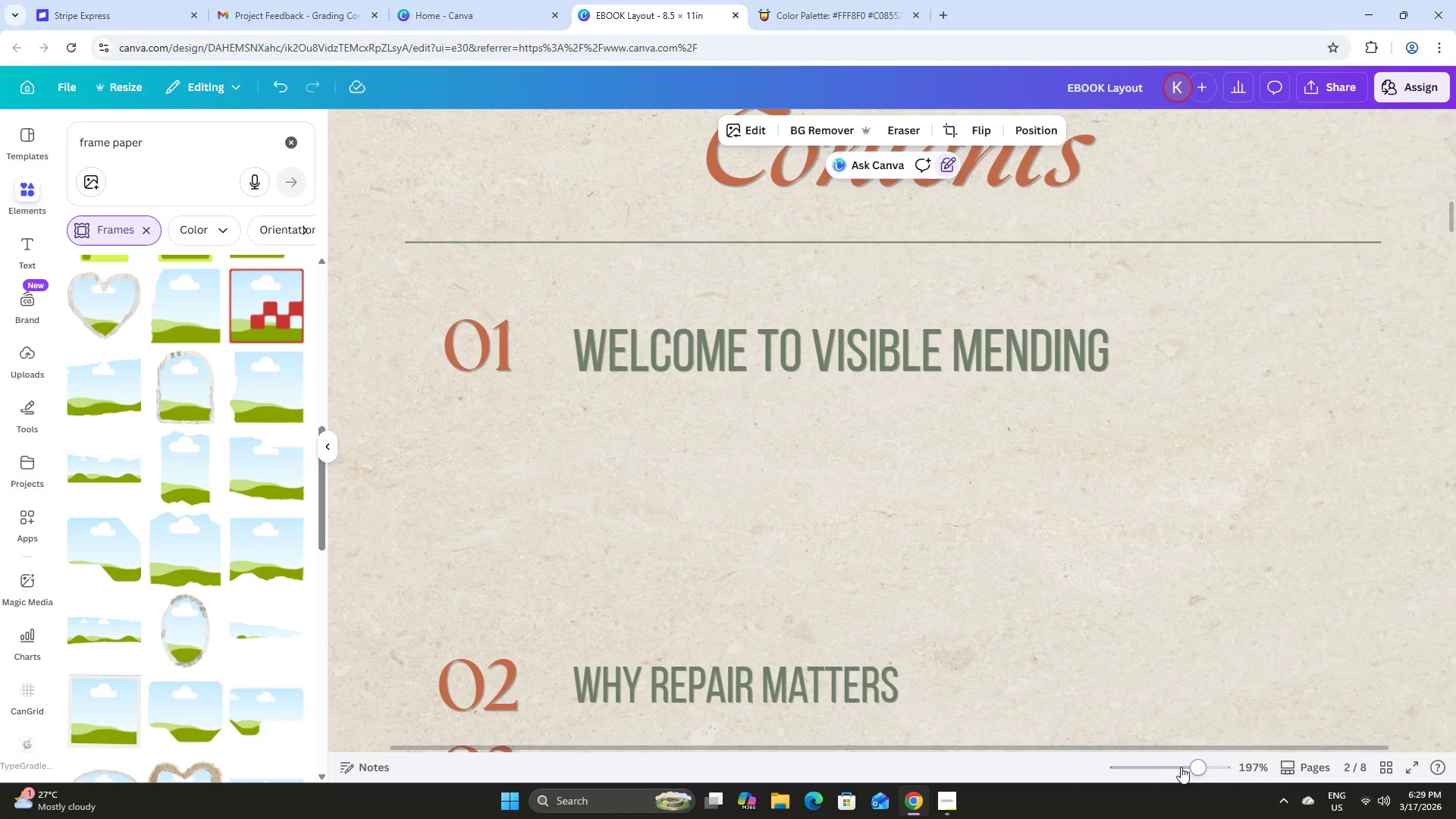 
scroll: coordinate [1198, 544], scroll_direction: up, amount: 2.0
 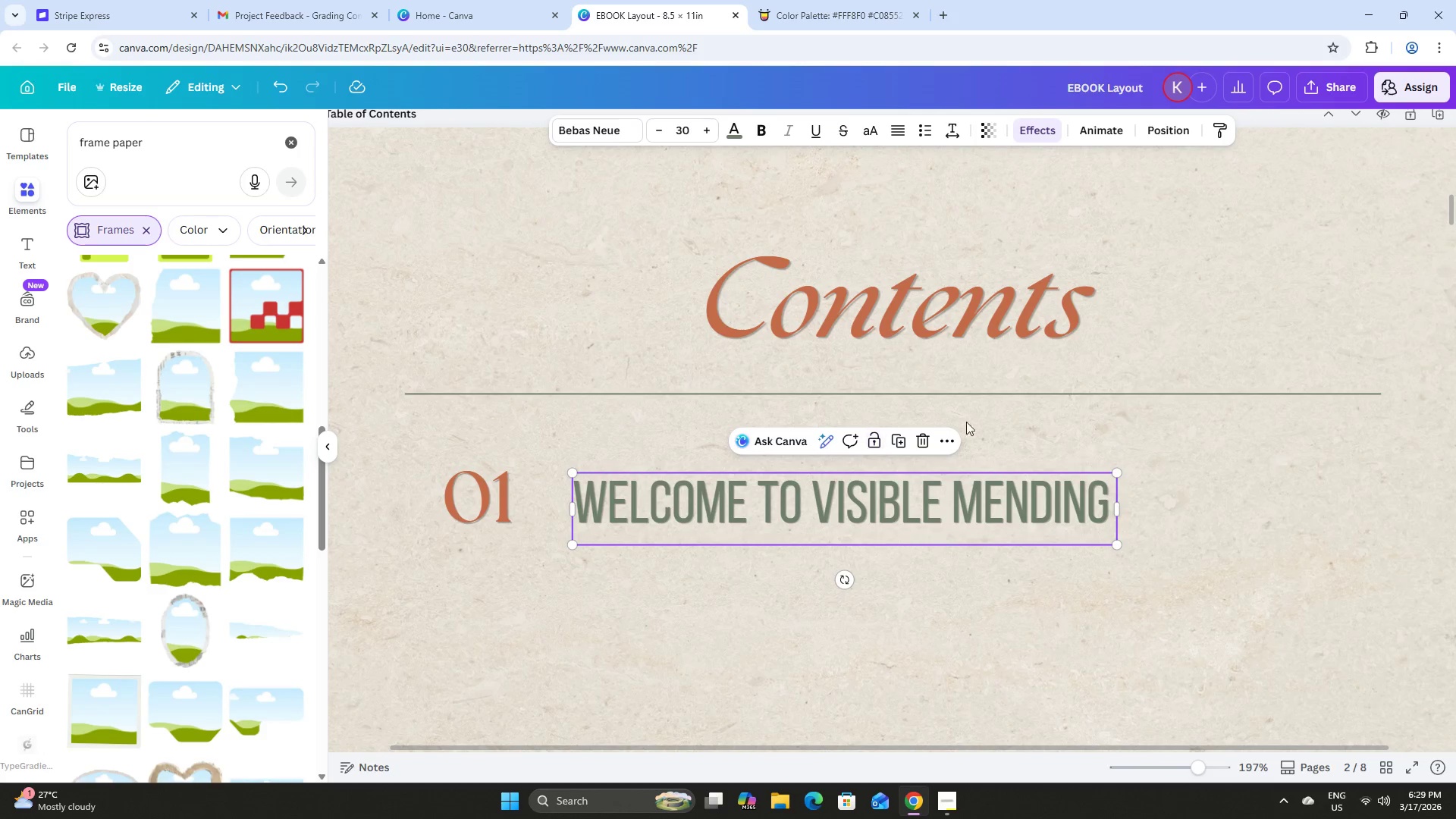 
scroll: coordinate [981, 375], scroll_direction: down, amount: 2.0
 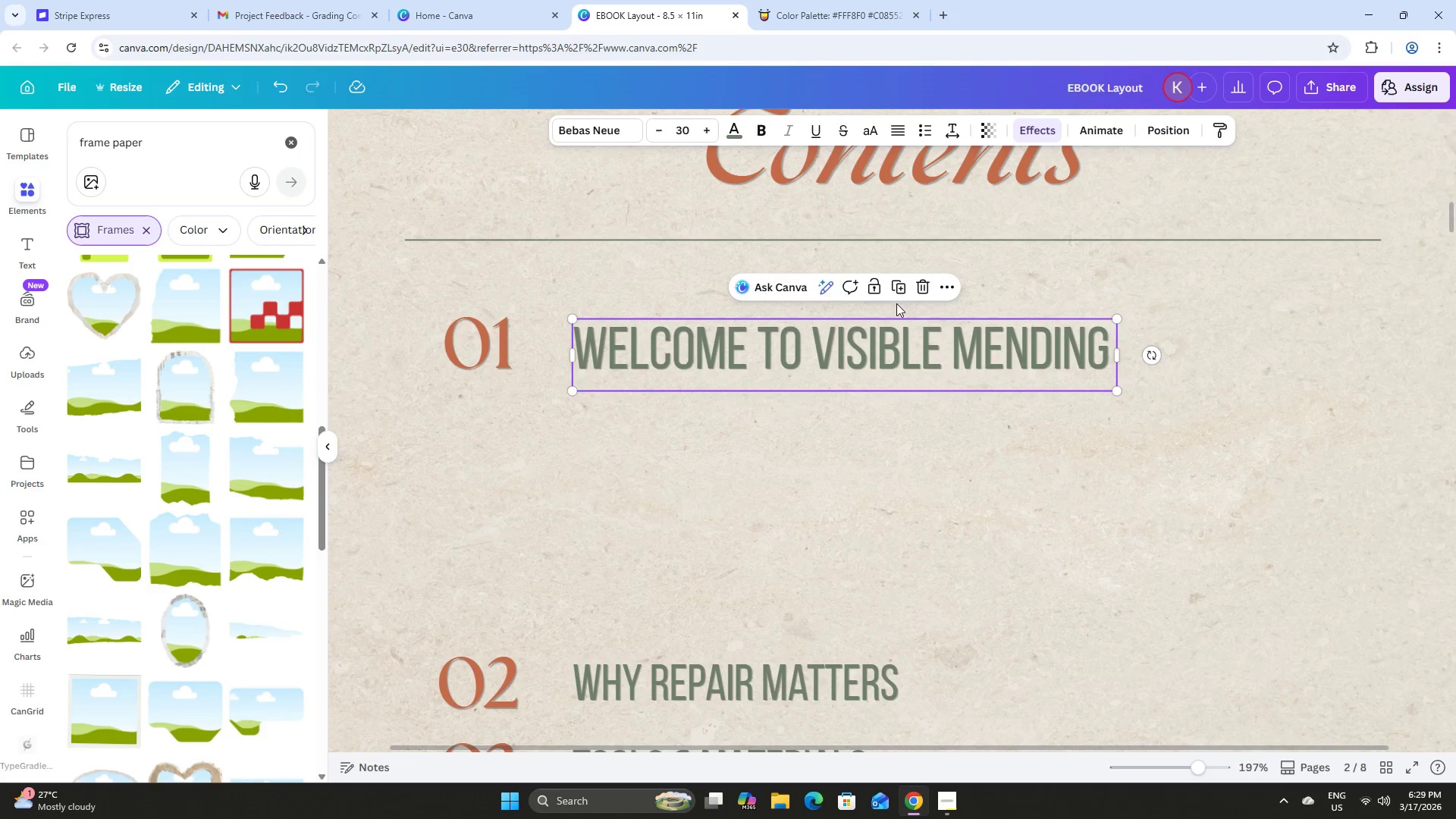 
left_click([899, 286])
 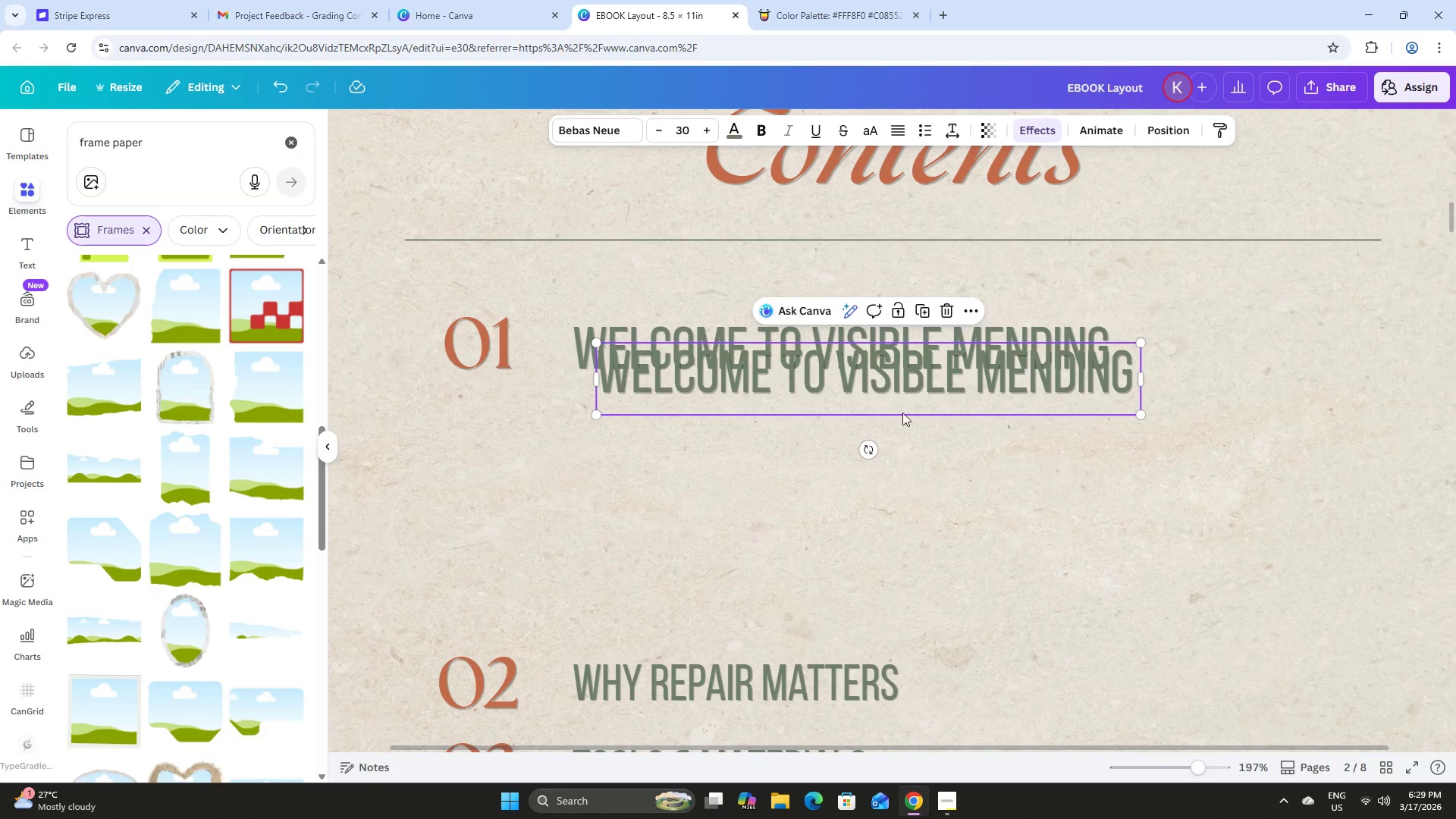 
left_click_drag(start_coordinate=[920, 396], to_coordinate=[898, 441])
 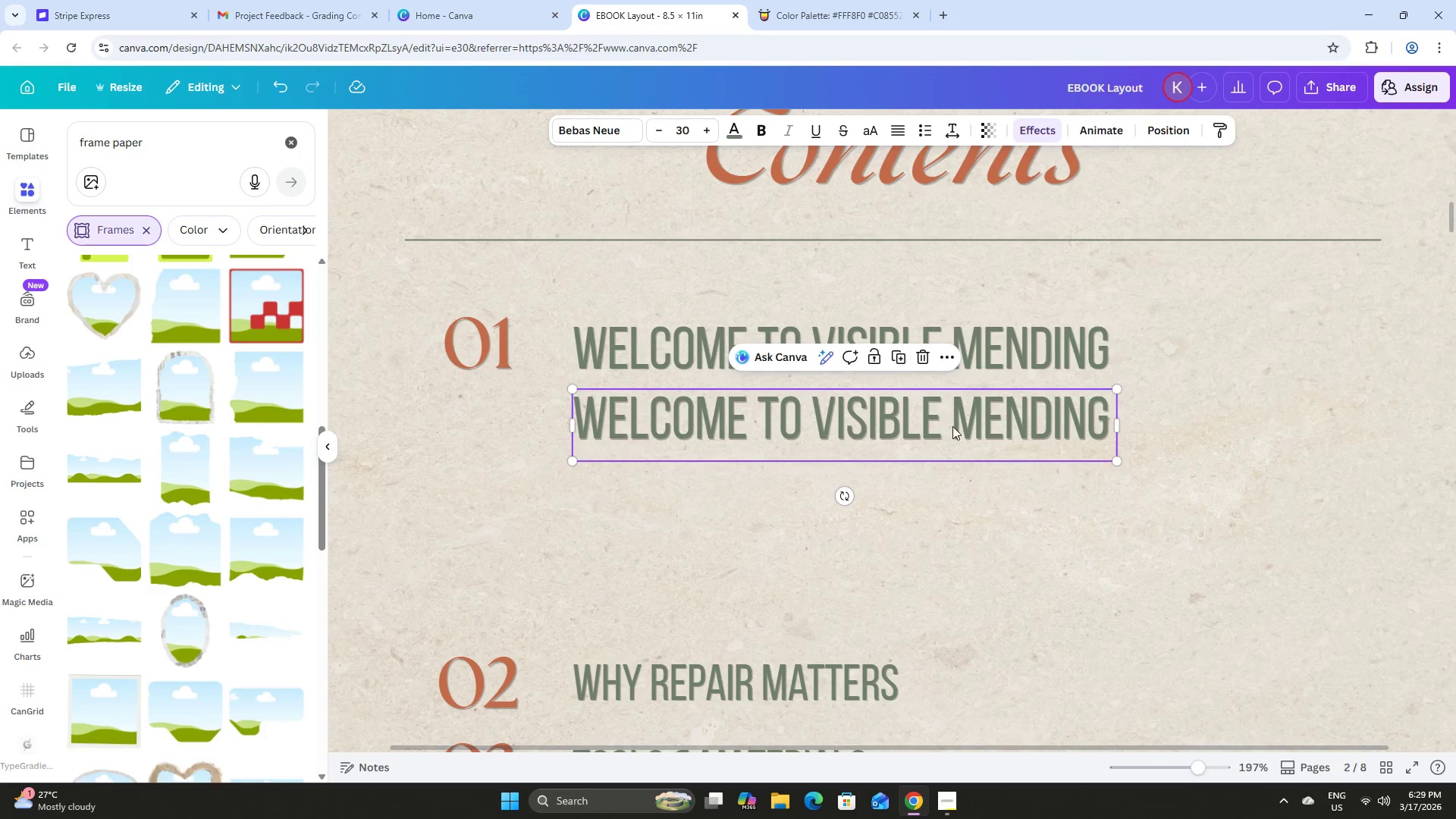 
scroll: coordinate [955, 457], scroll_direction: up, amount: 21.0
 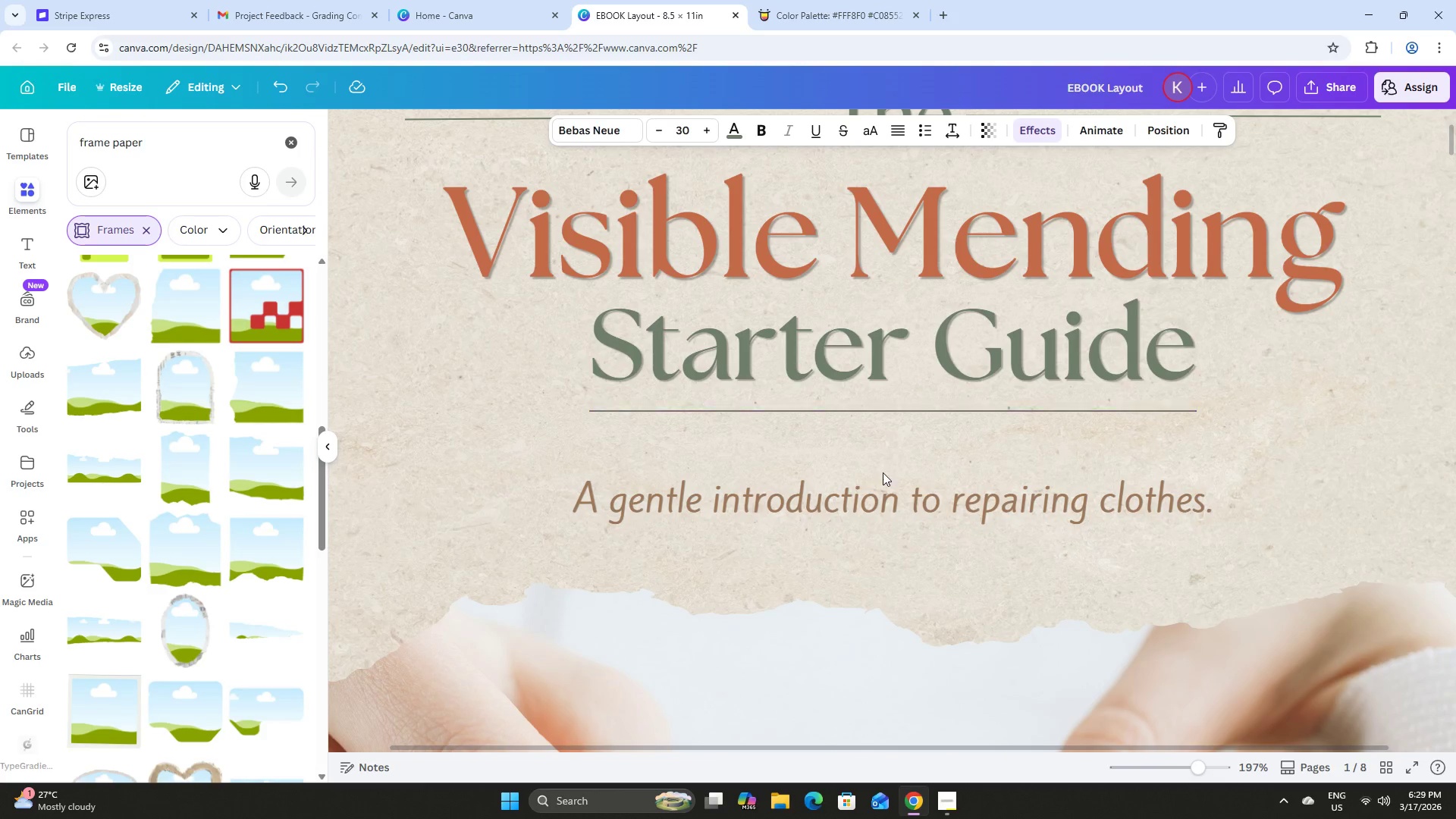 
left_click([881, 483])
 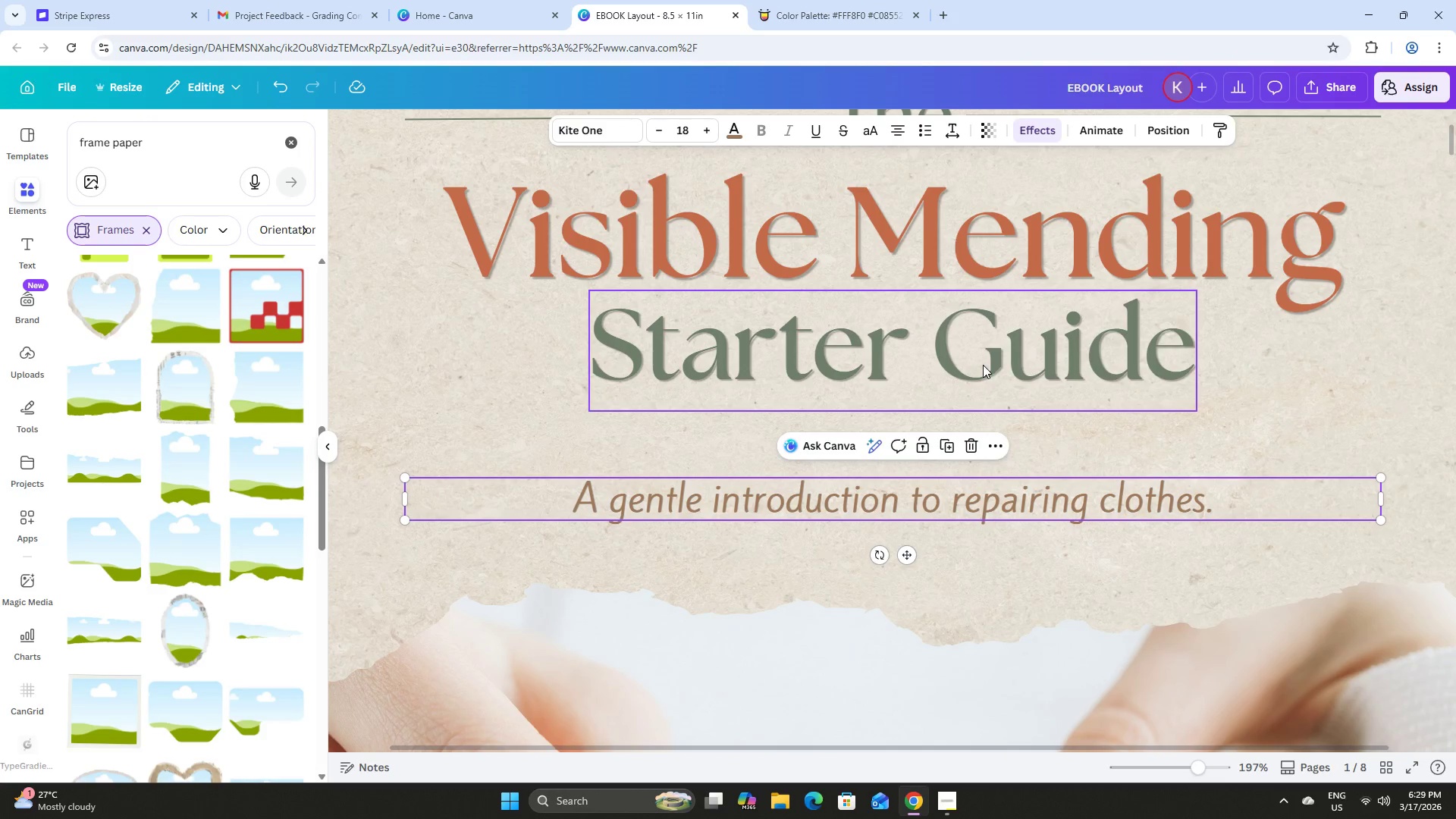 
scroll: coordinate [972, 372], scroll_direction: down, amount: 27.0
 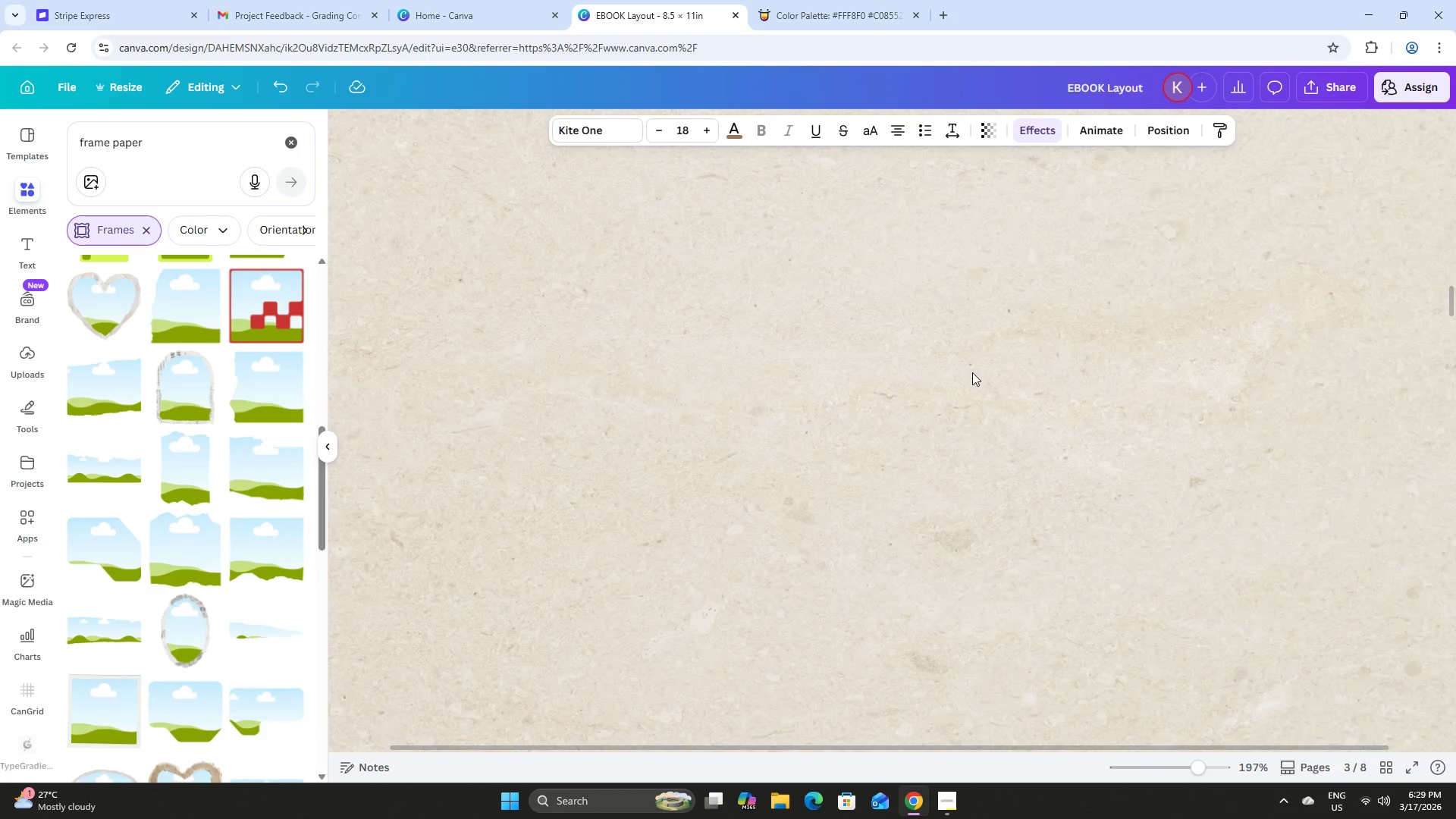 
scroll: coordinate [972, 372], scroll_direction: up, amount: 24.0
 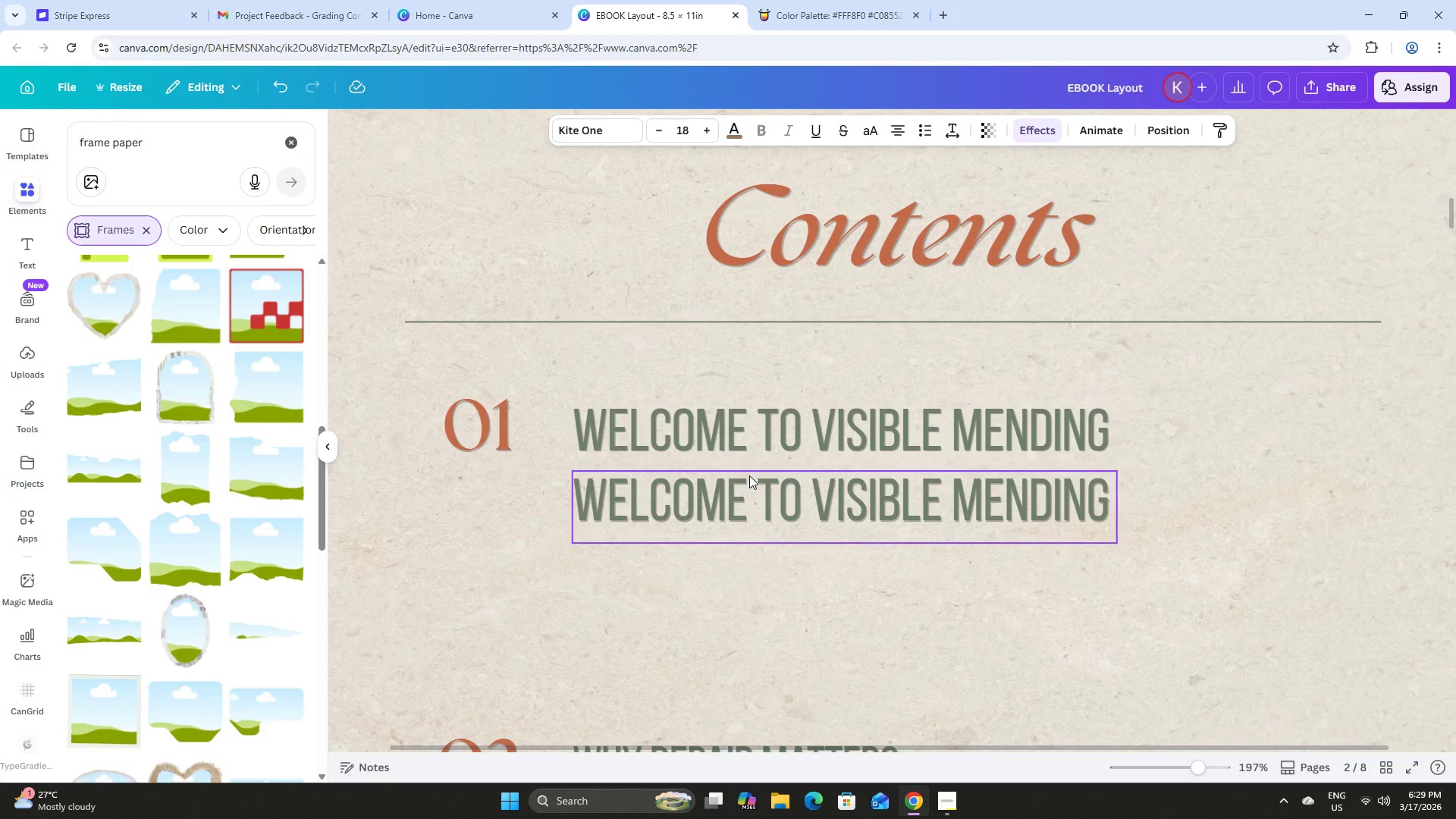 
left_click([749, 480])
 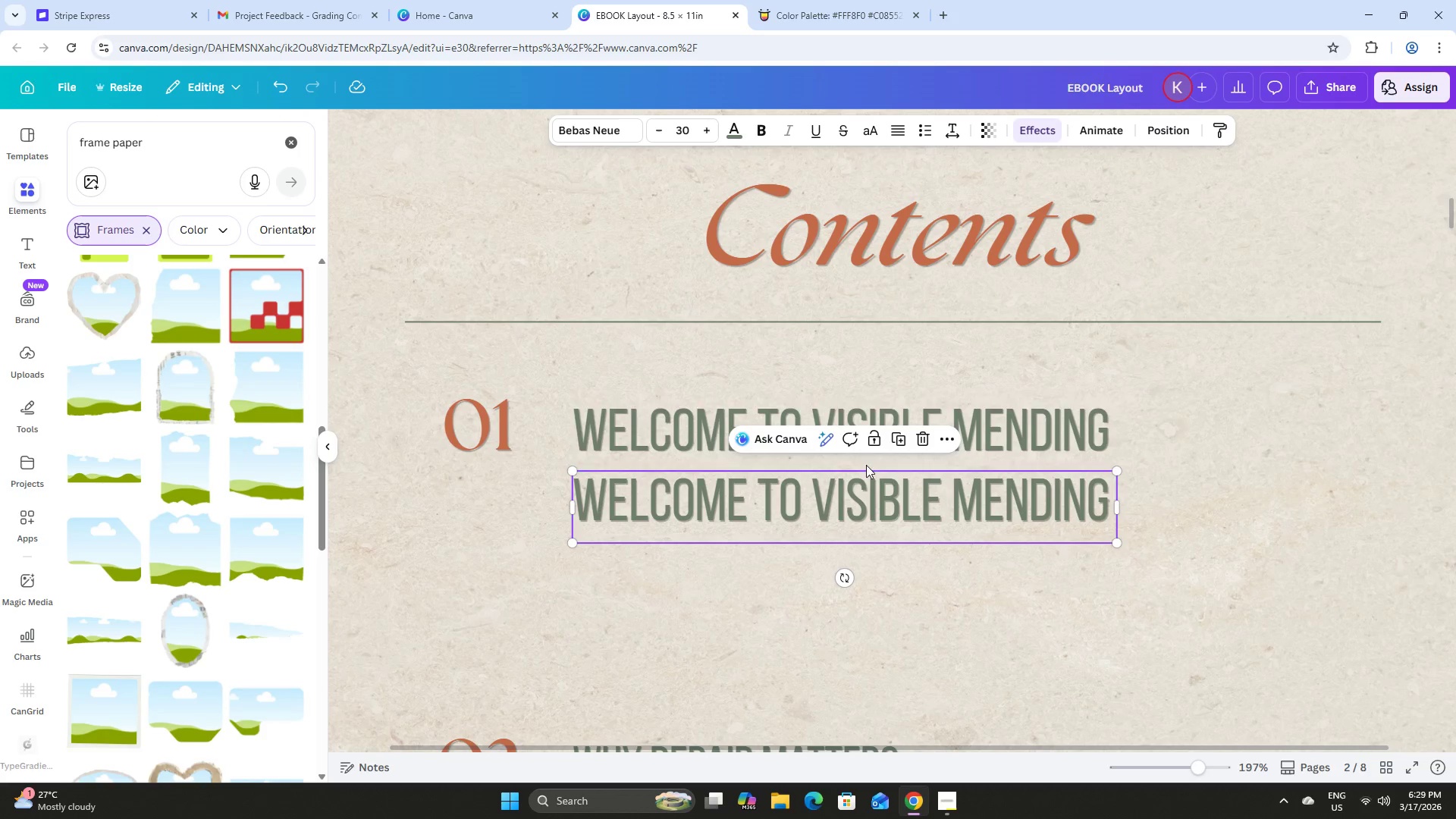 
scroll: coordinate [930, 449], scroll_direction: up, amount: 20.0
 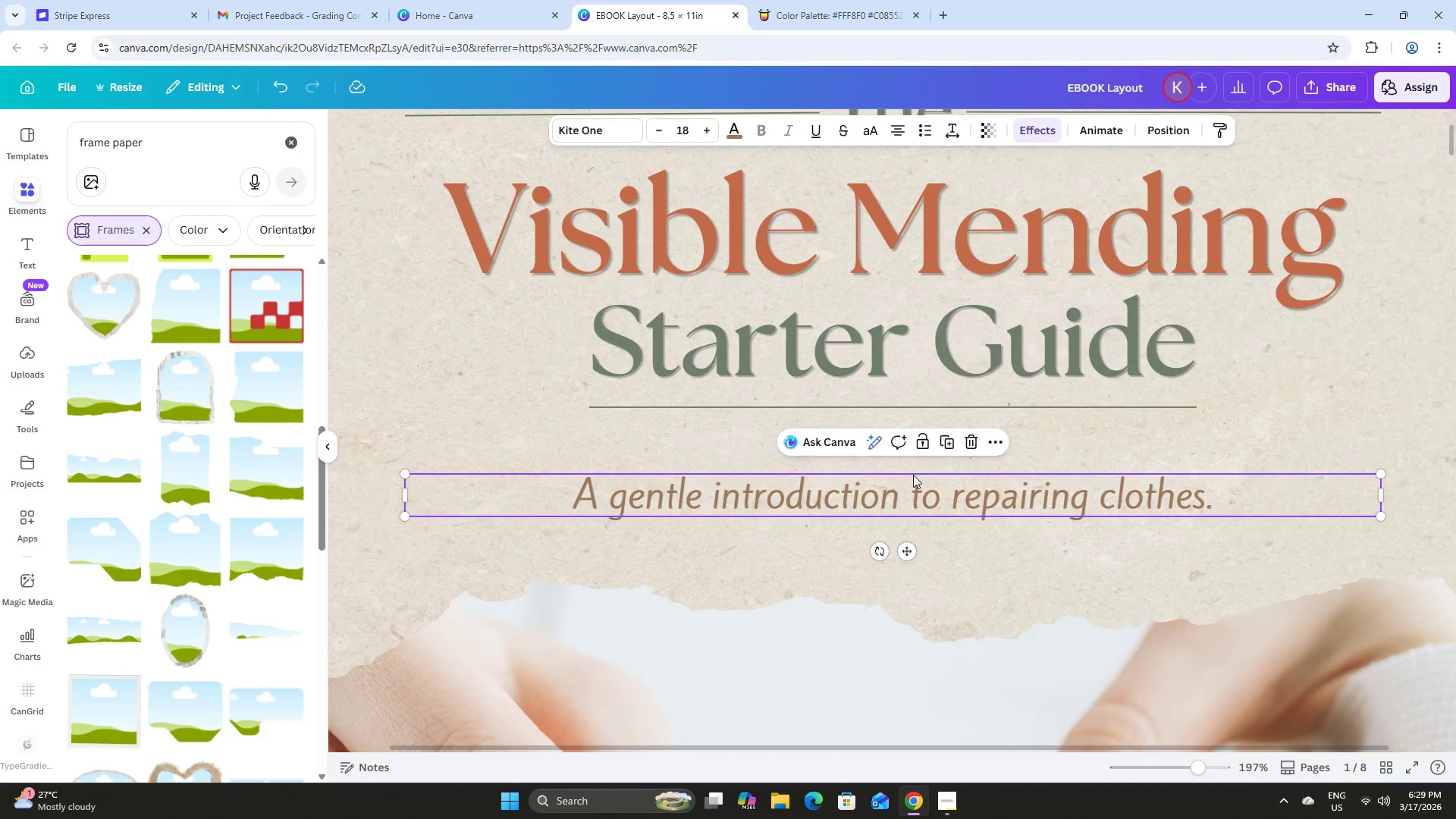 
scroll: coordinate [914, 472], scroll_direction: down, amount: 19.0
 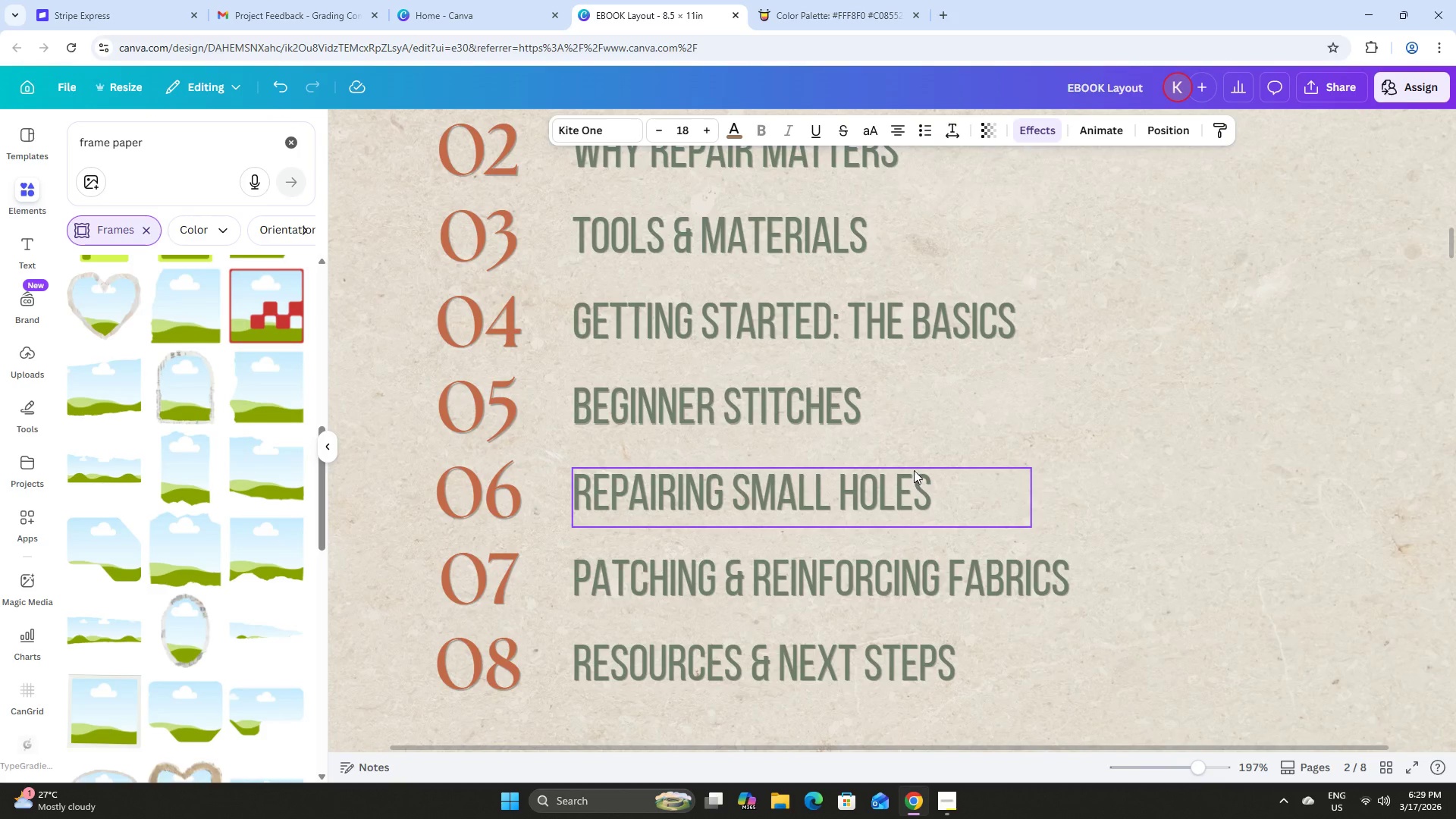 
scroll: coordinate [863, 489], scroll_direction: up, amount: 3.0
 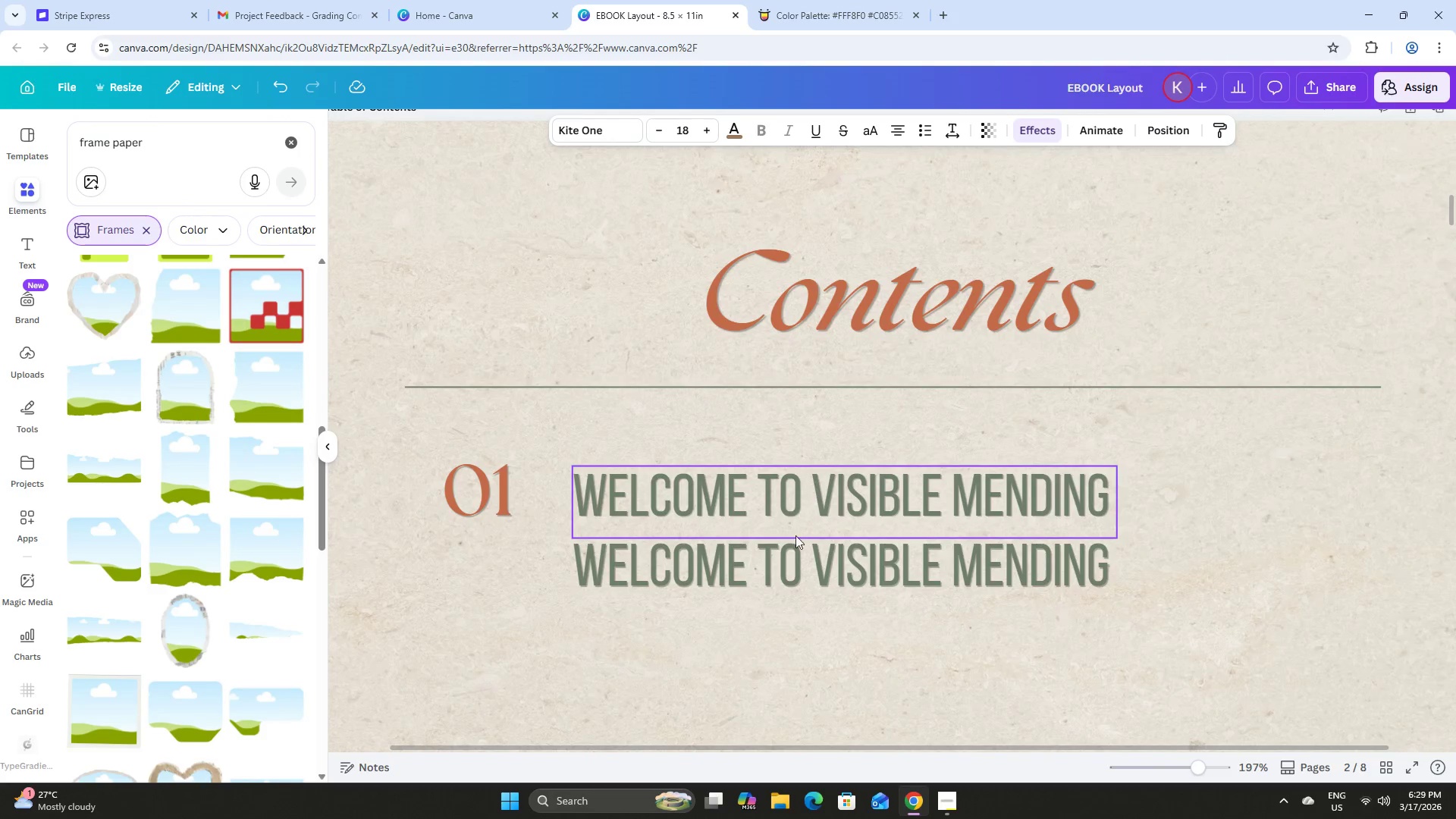 
left_click([795, 544])
 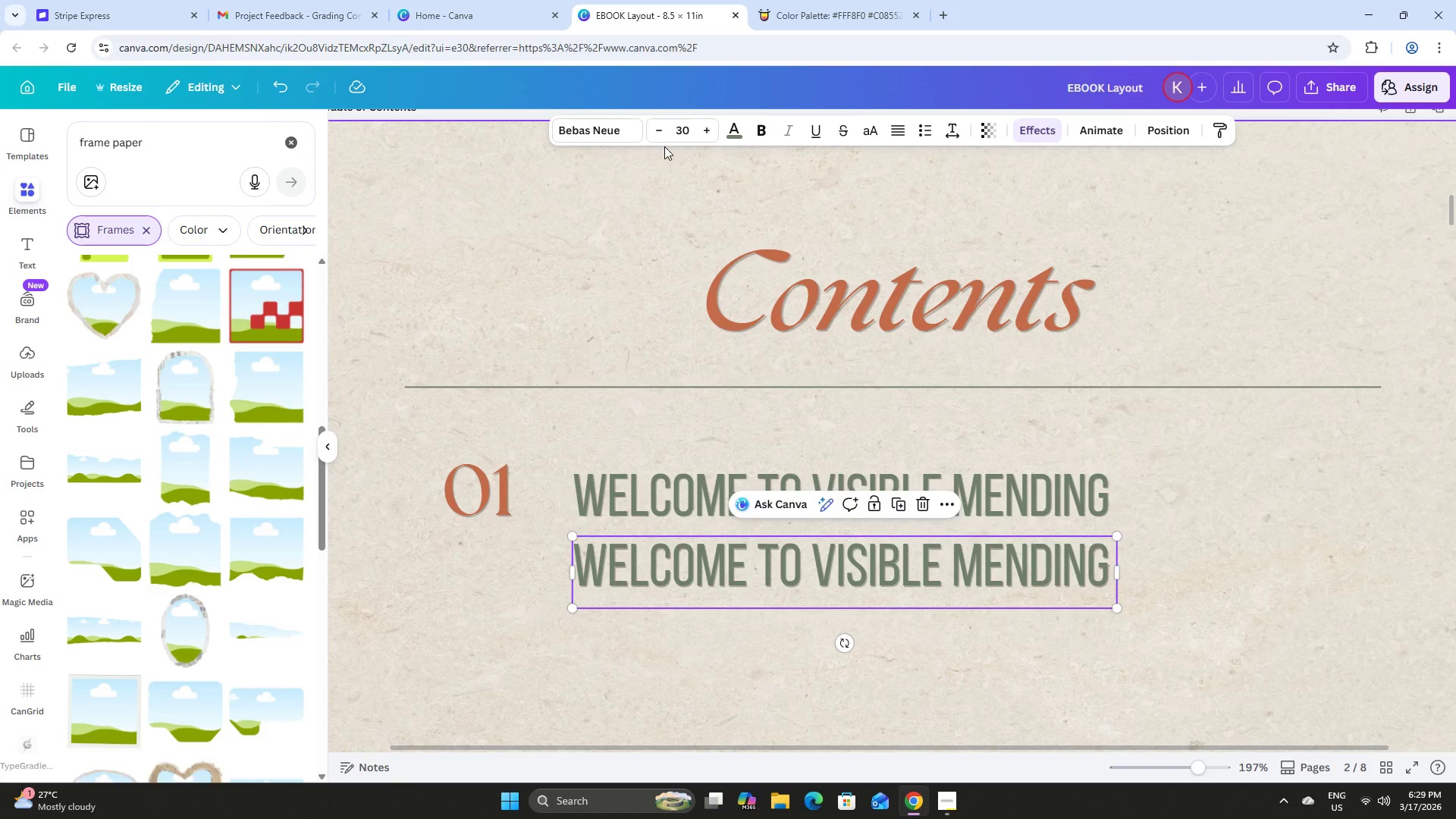 
left_click([609, 128])
 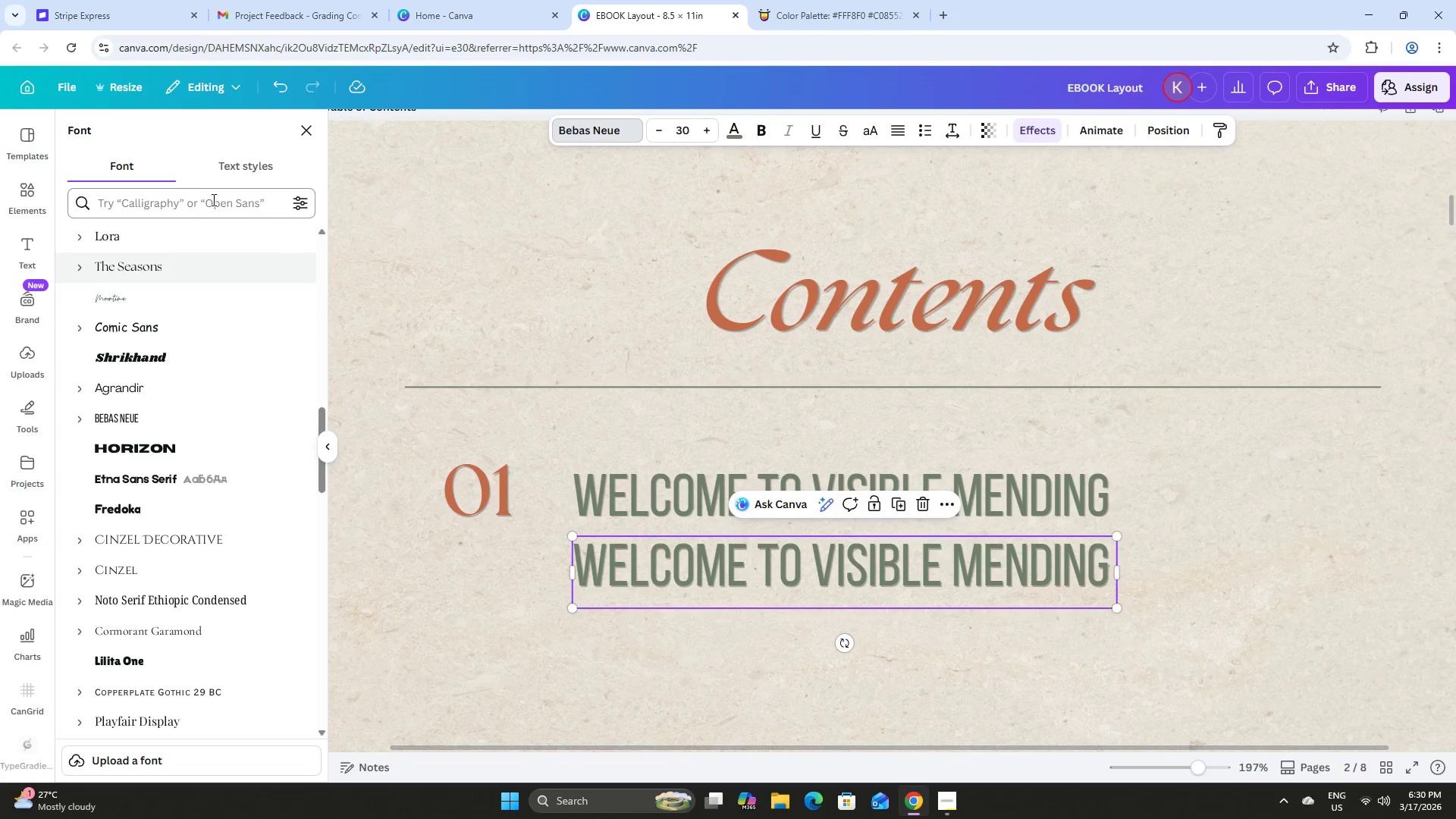 
type(kite)
 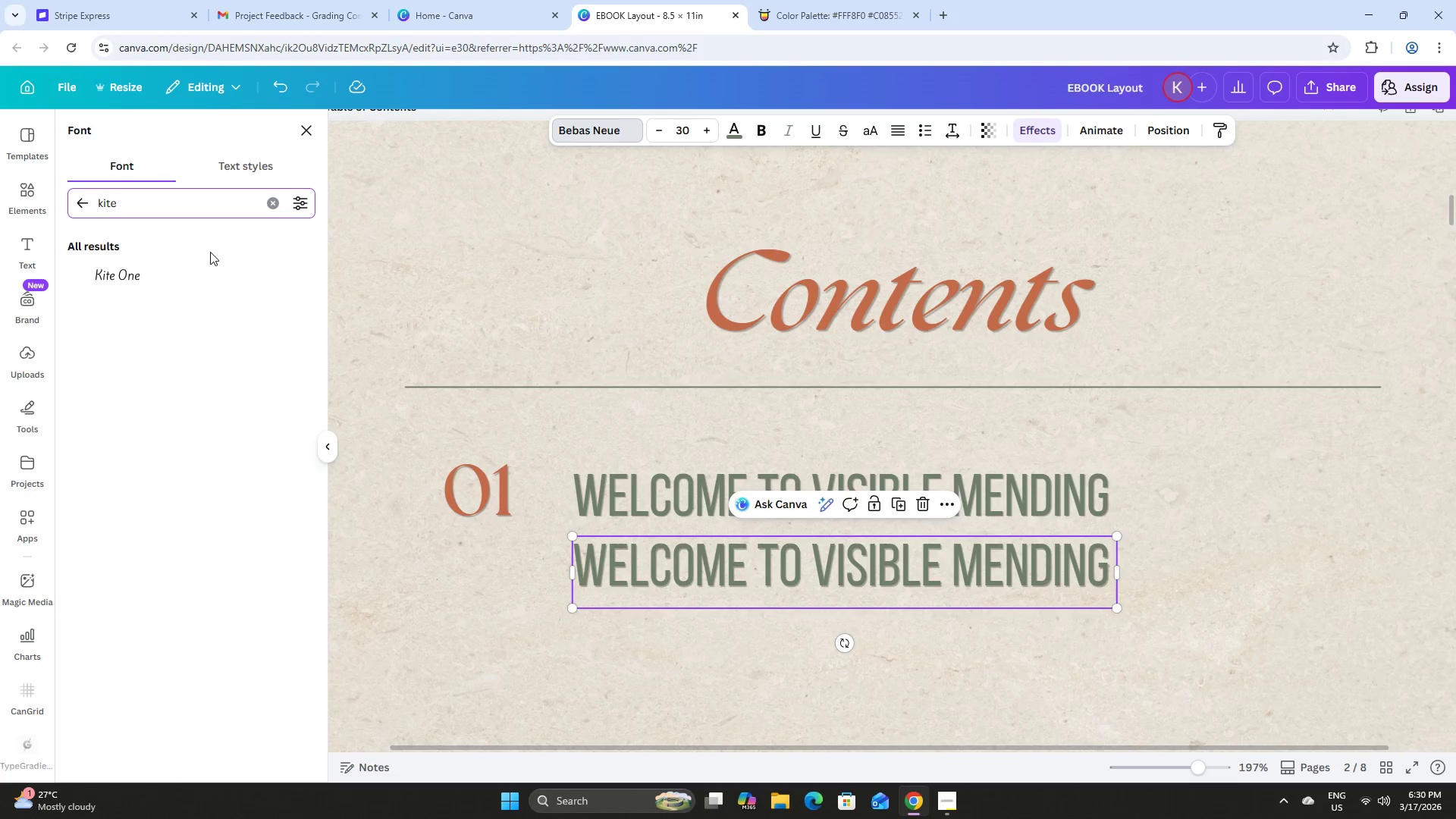 
left_click([195, 278])
 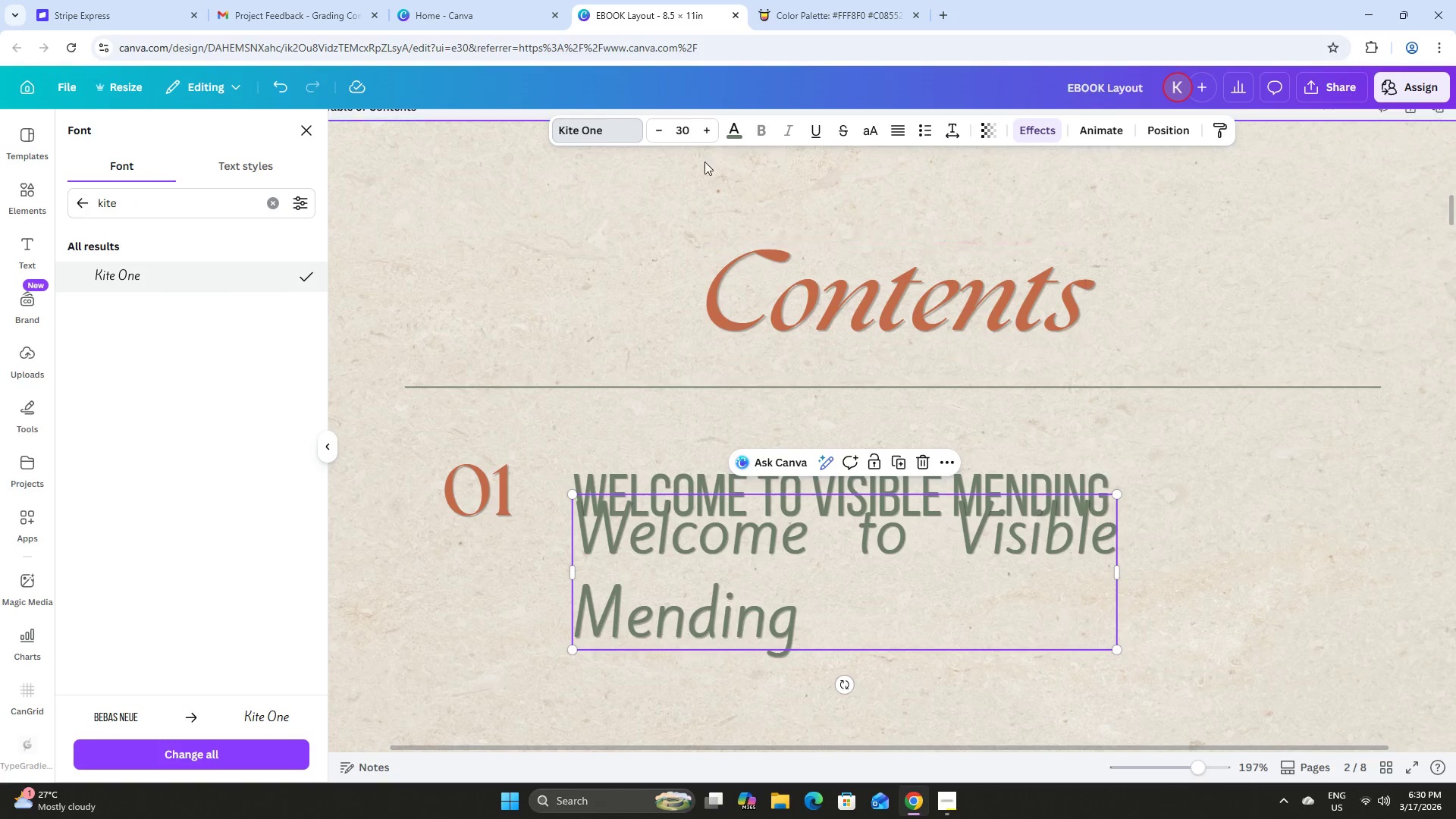 
left_click([687, 131])
 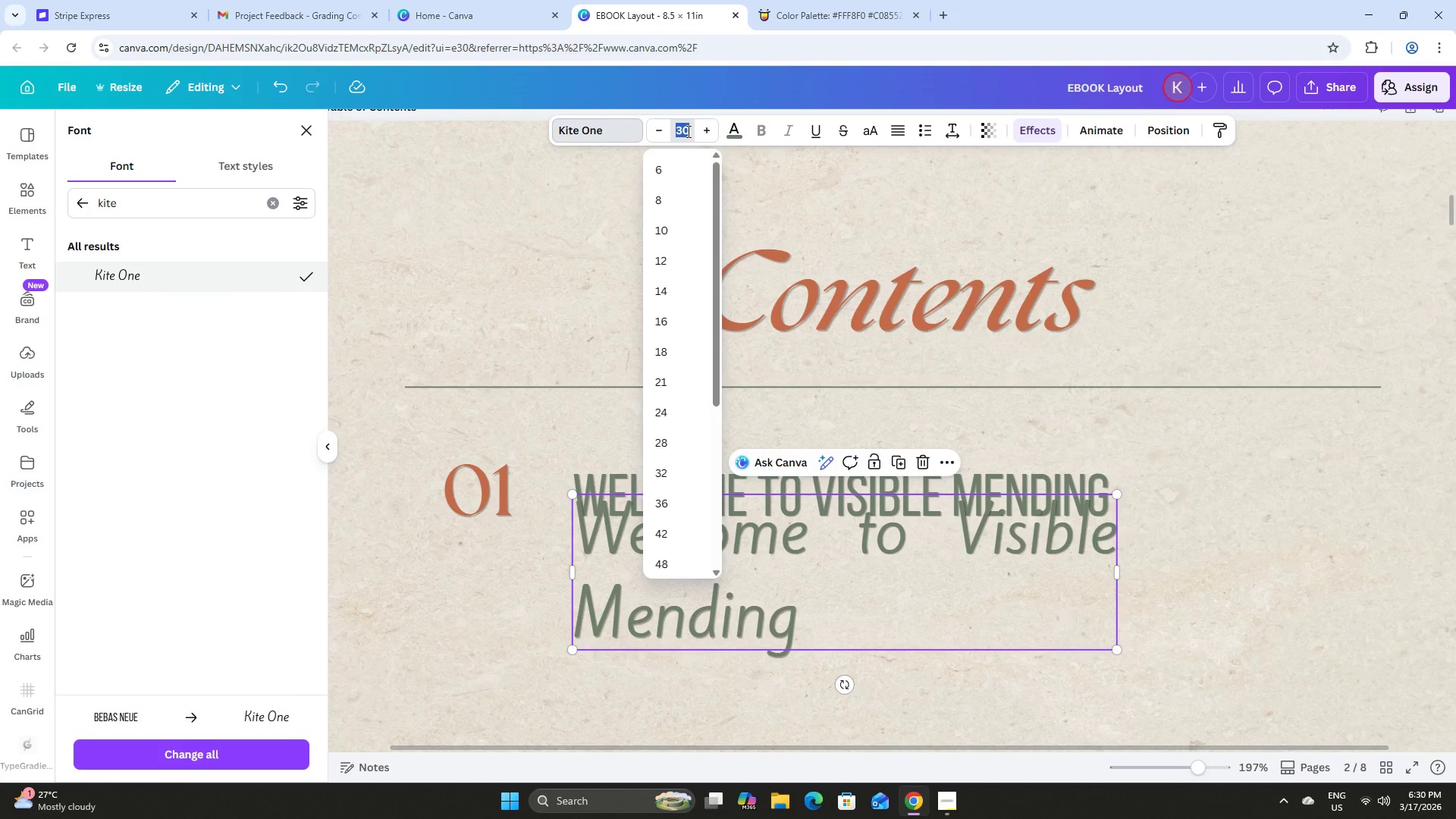 
key(Backspace)
 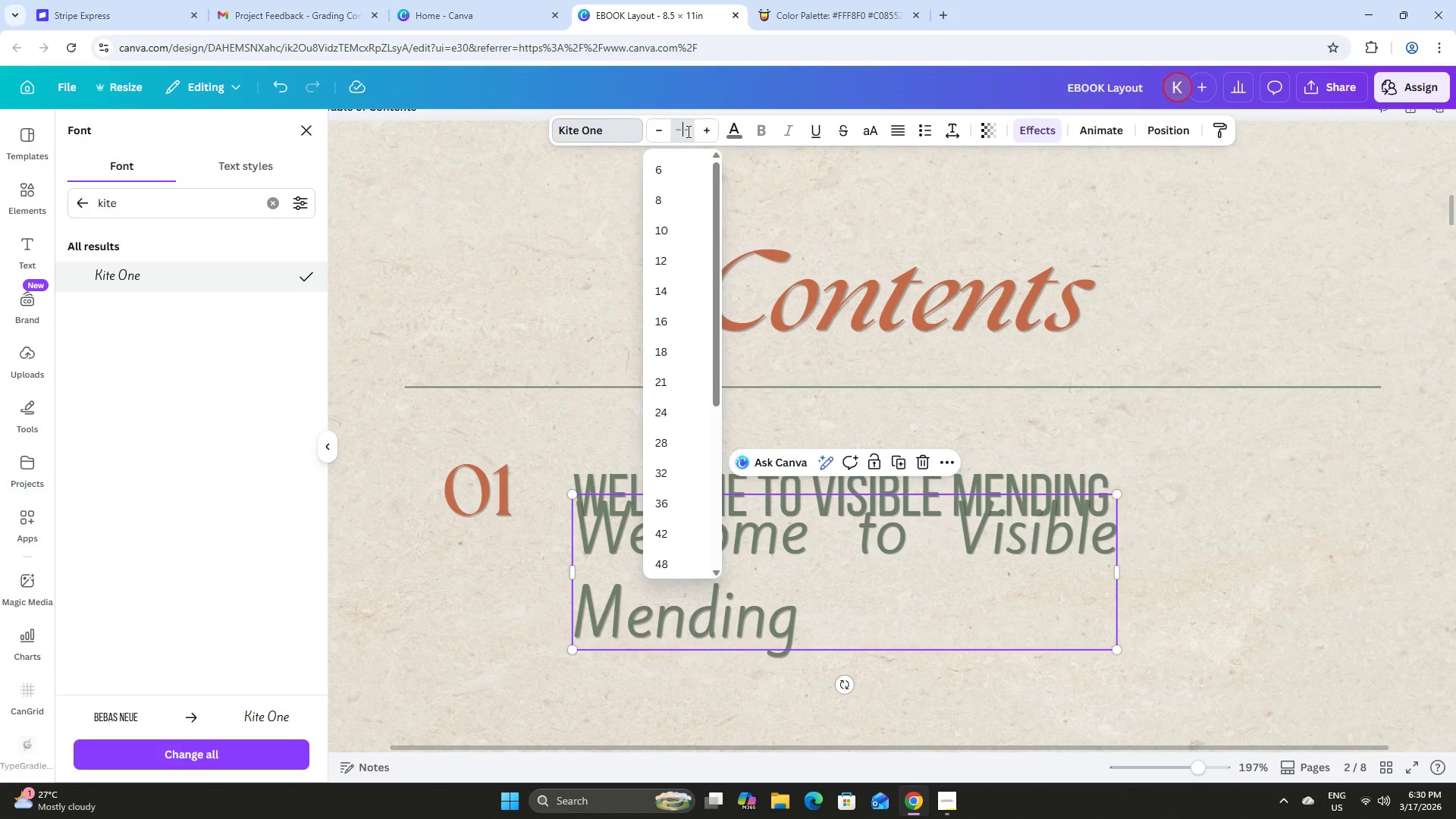 
key(Backspace)
 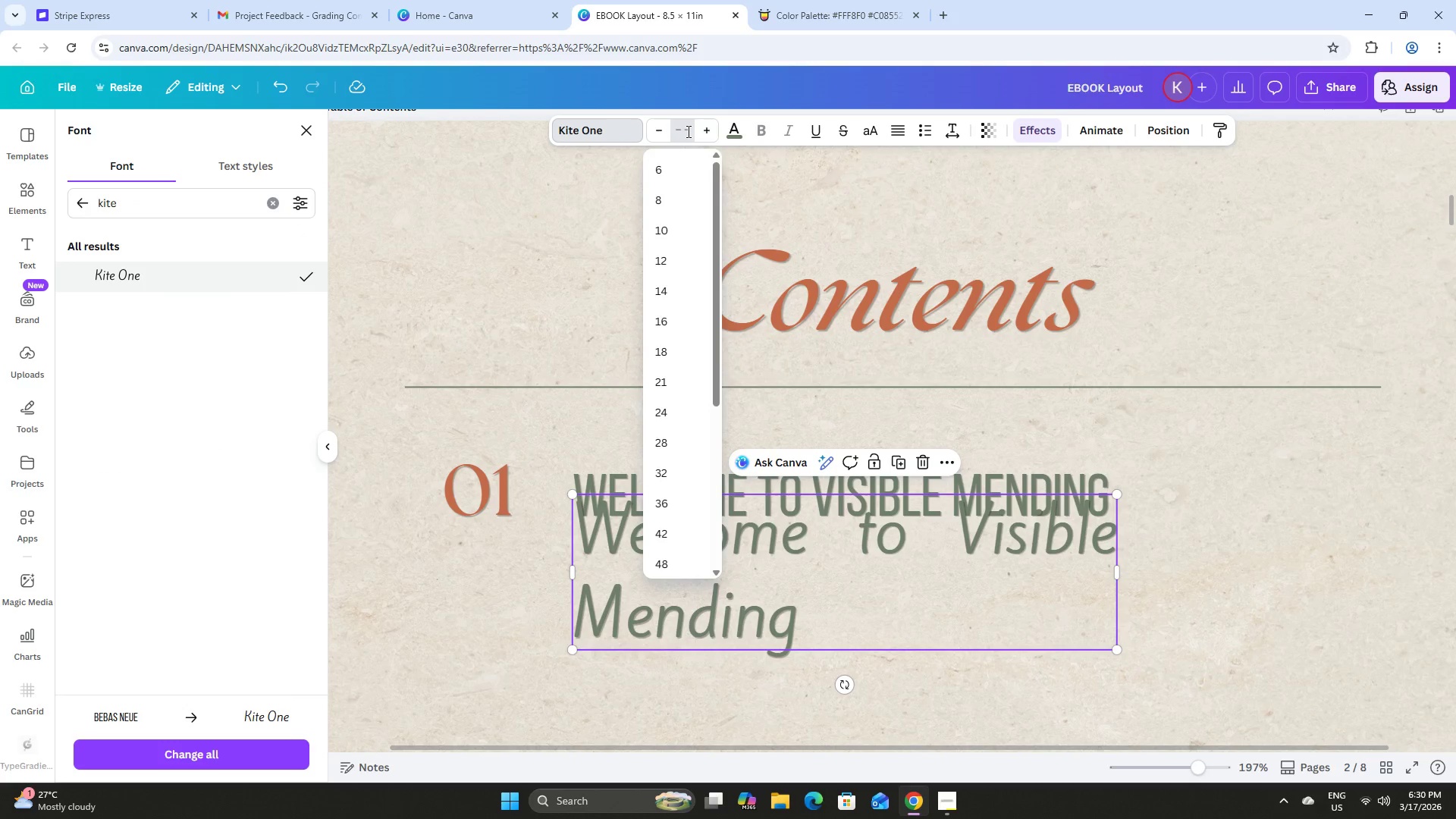 
key(Numpad1)
 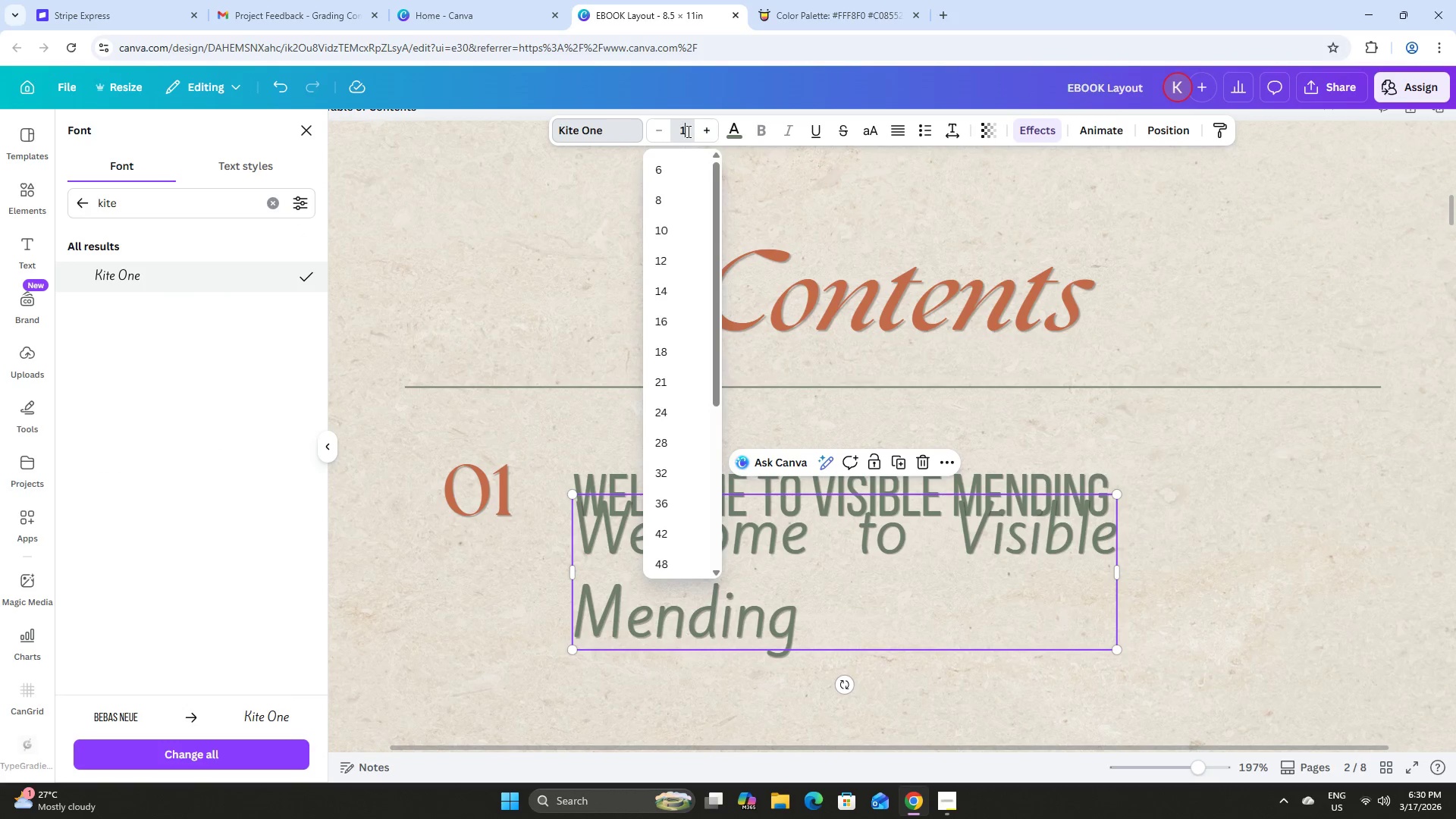 
key(Numpad8)
 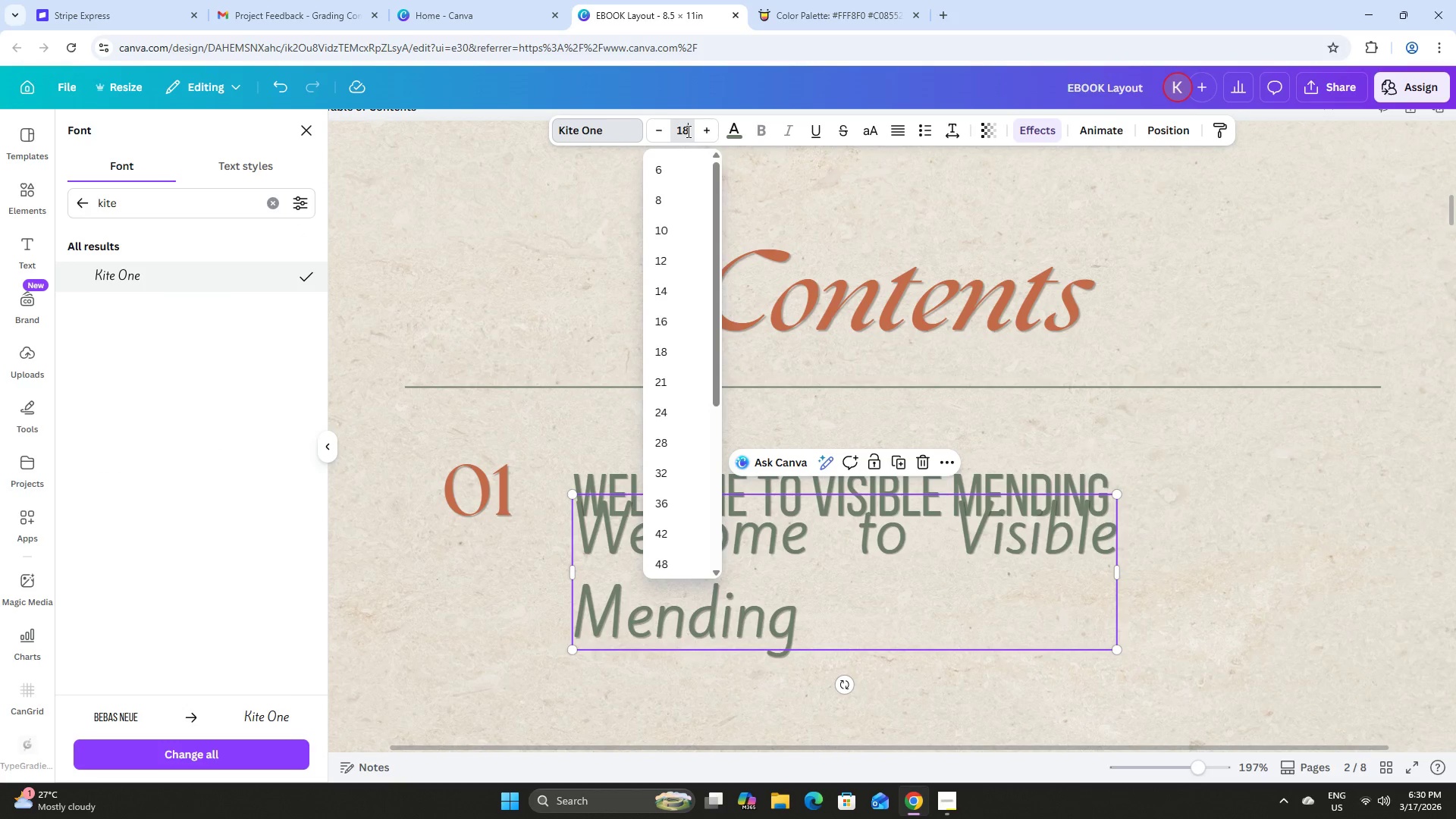 
key(NumpadEnter)
 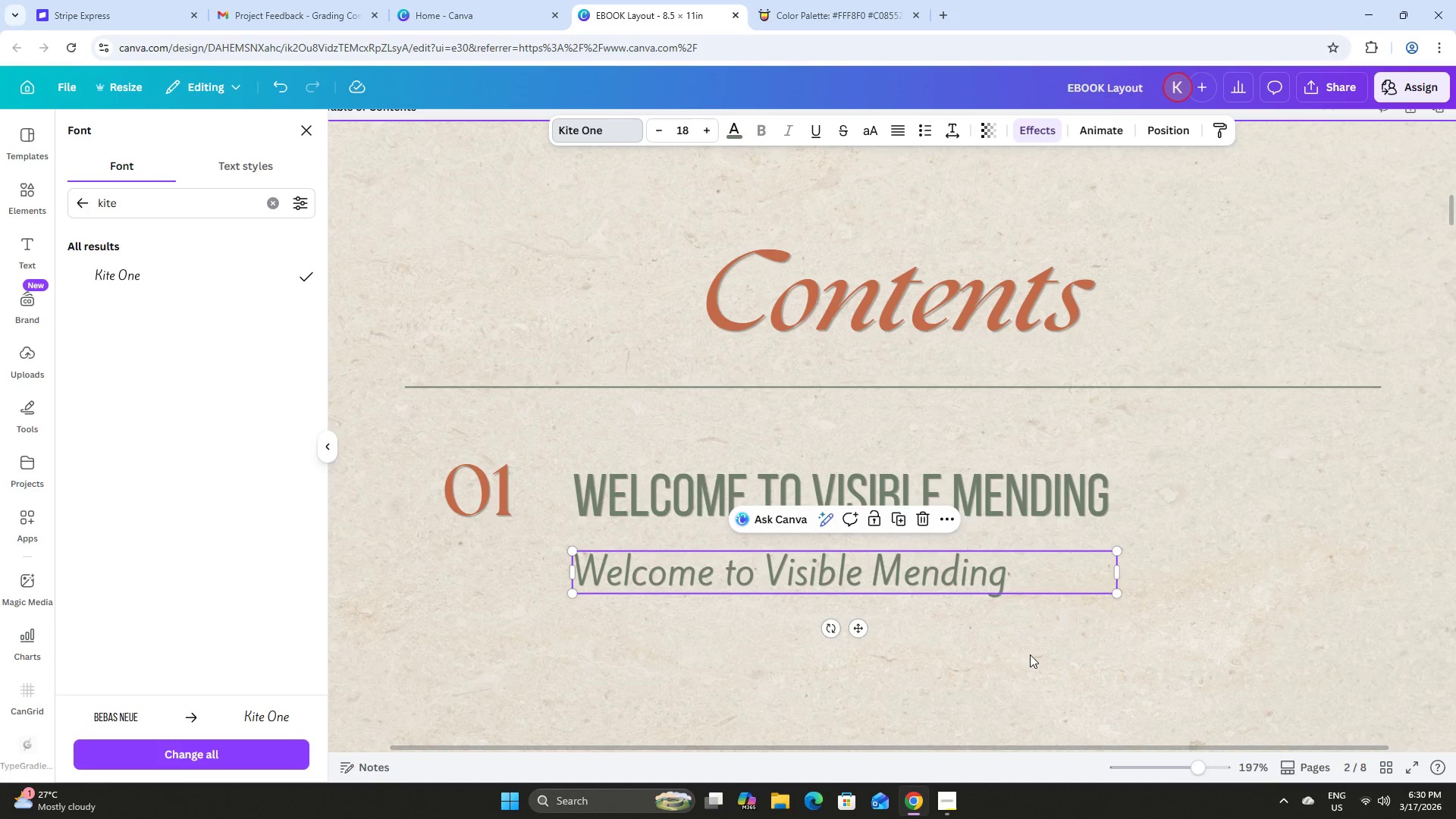 
wait(8.56)
 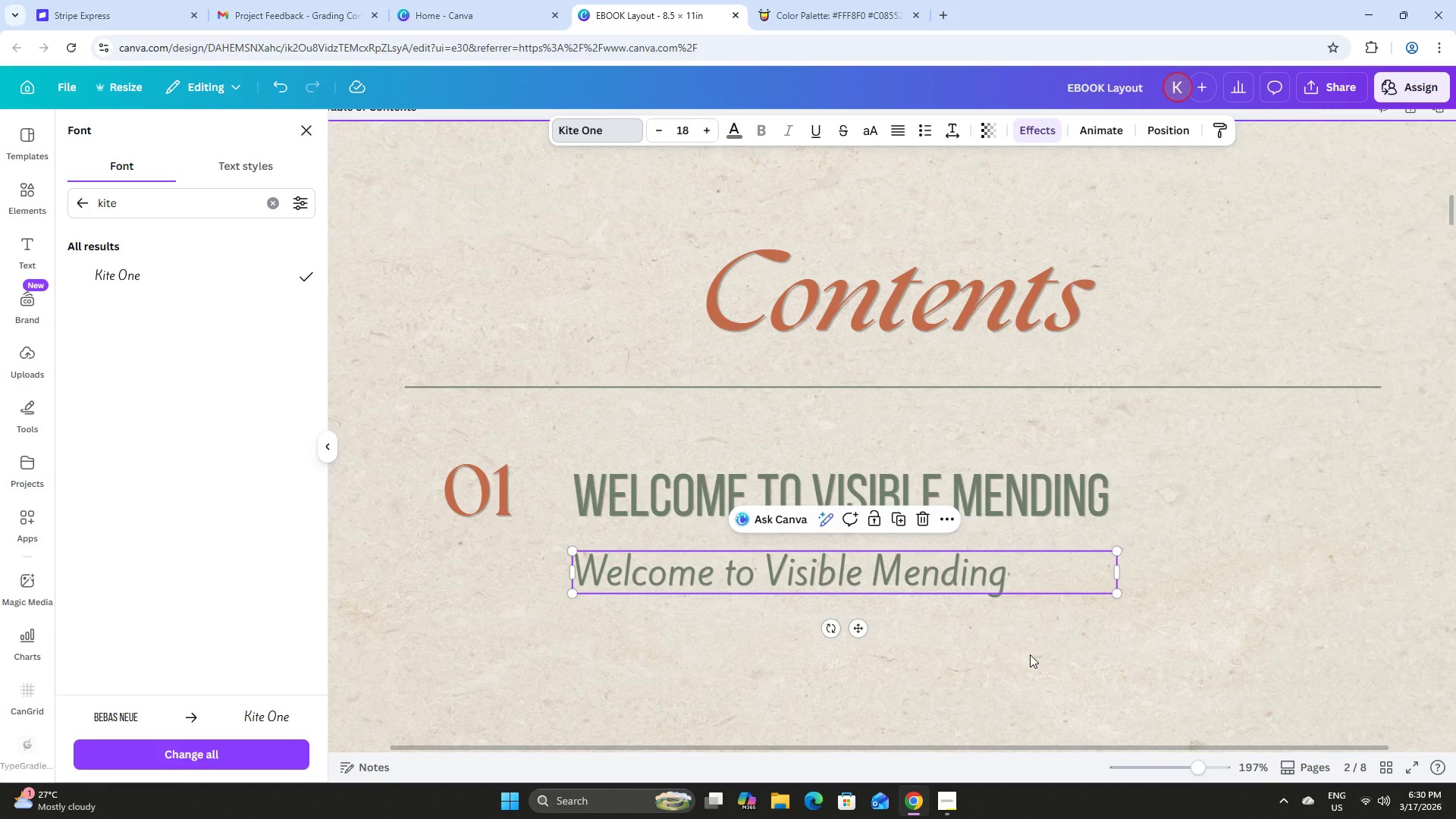 
scroll: coordinate [1028, 510], scroll_direction: up, amount: 16.0
 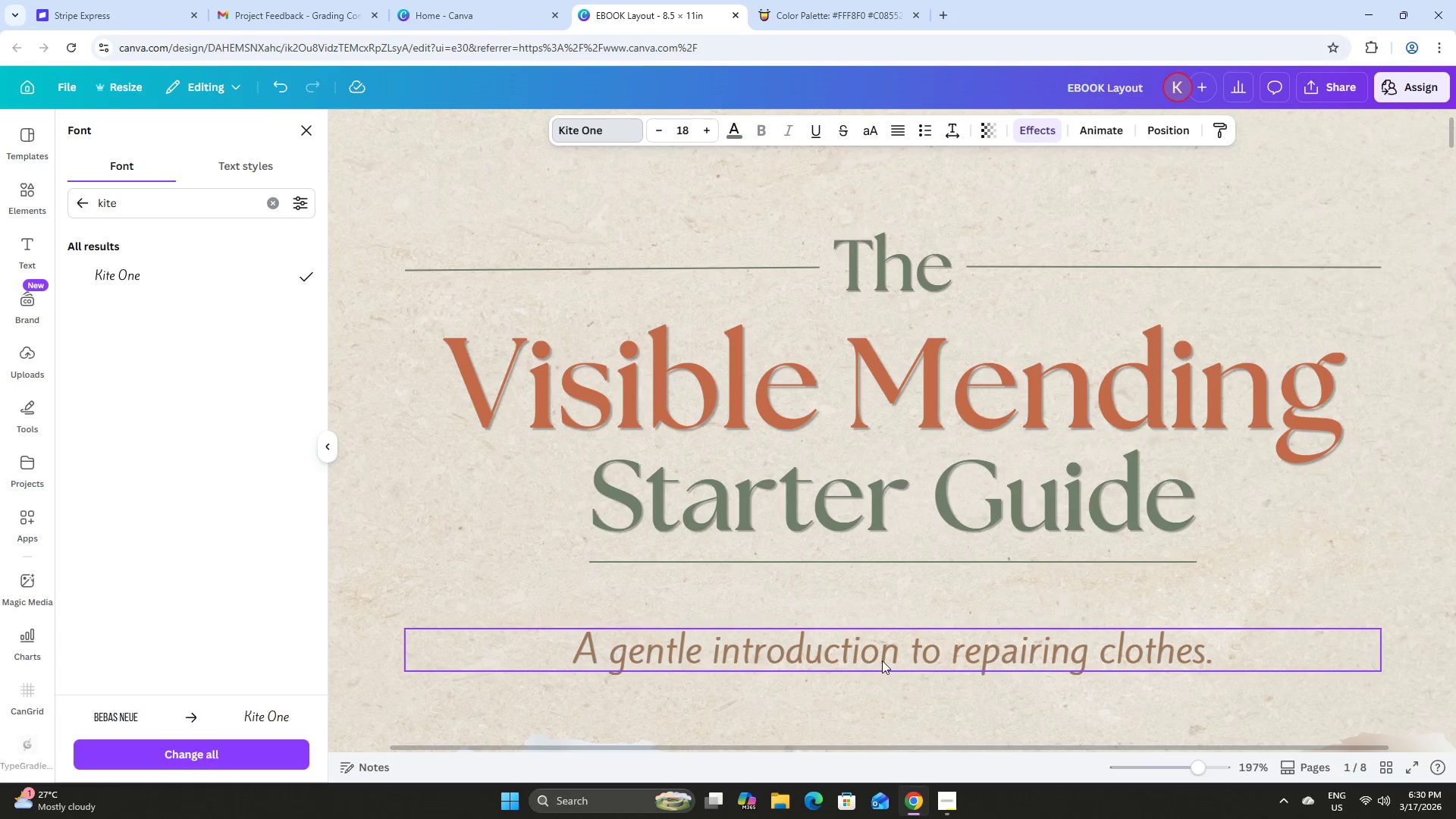 
double_click([882, 660])
 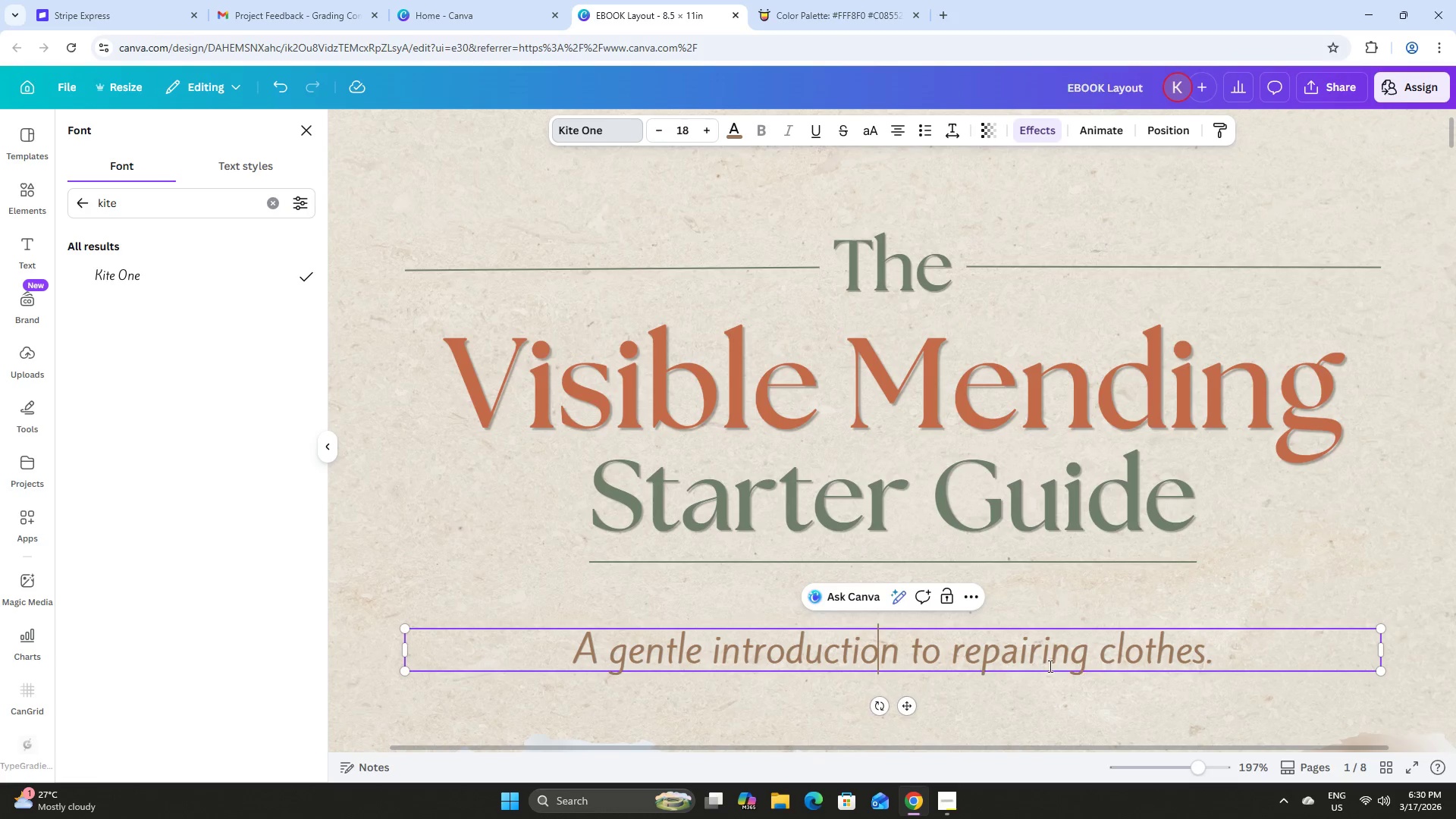 
triple_click([1125, 670])
 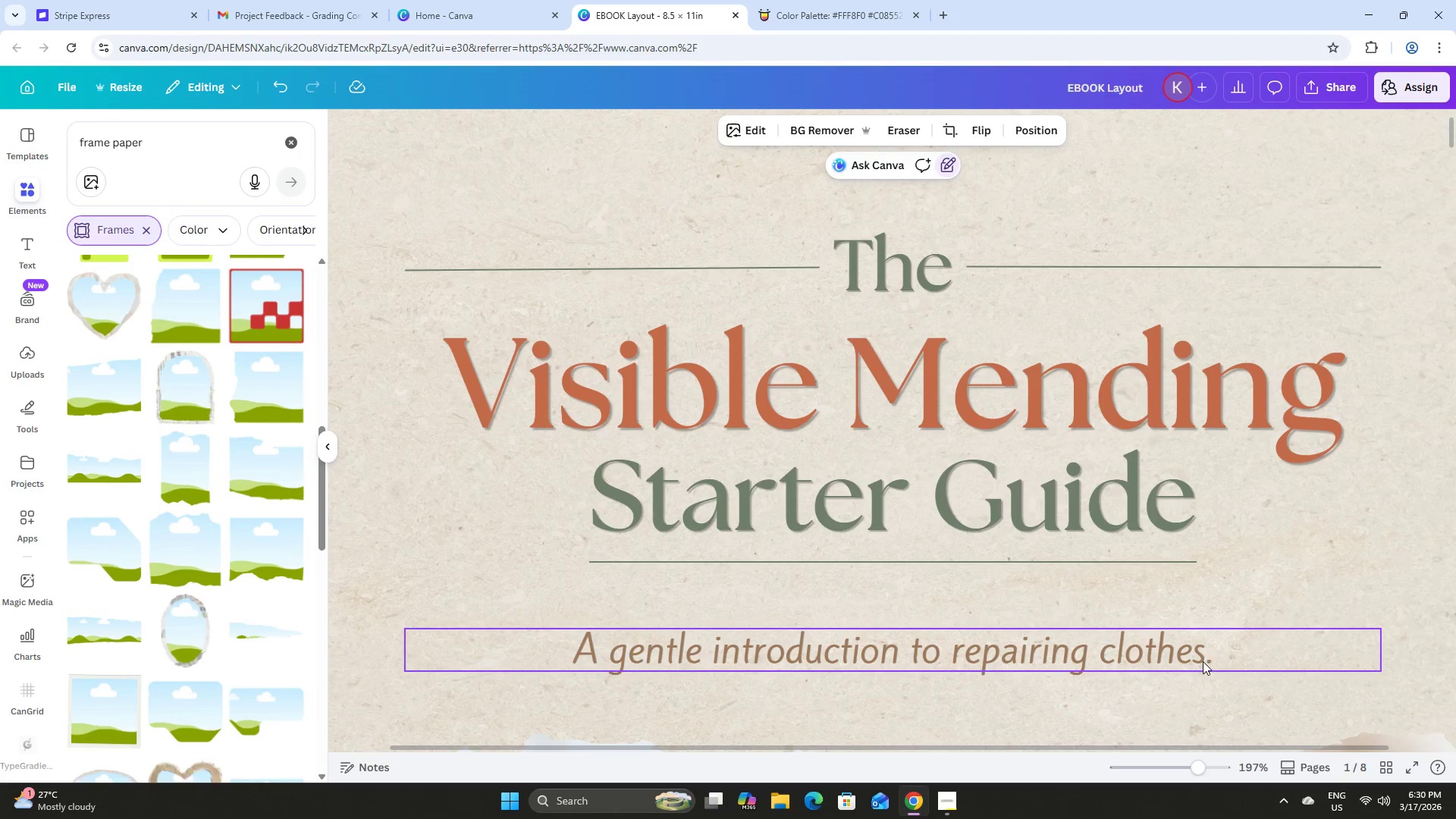 
triple_click([1205, 652])
 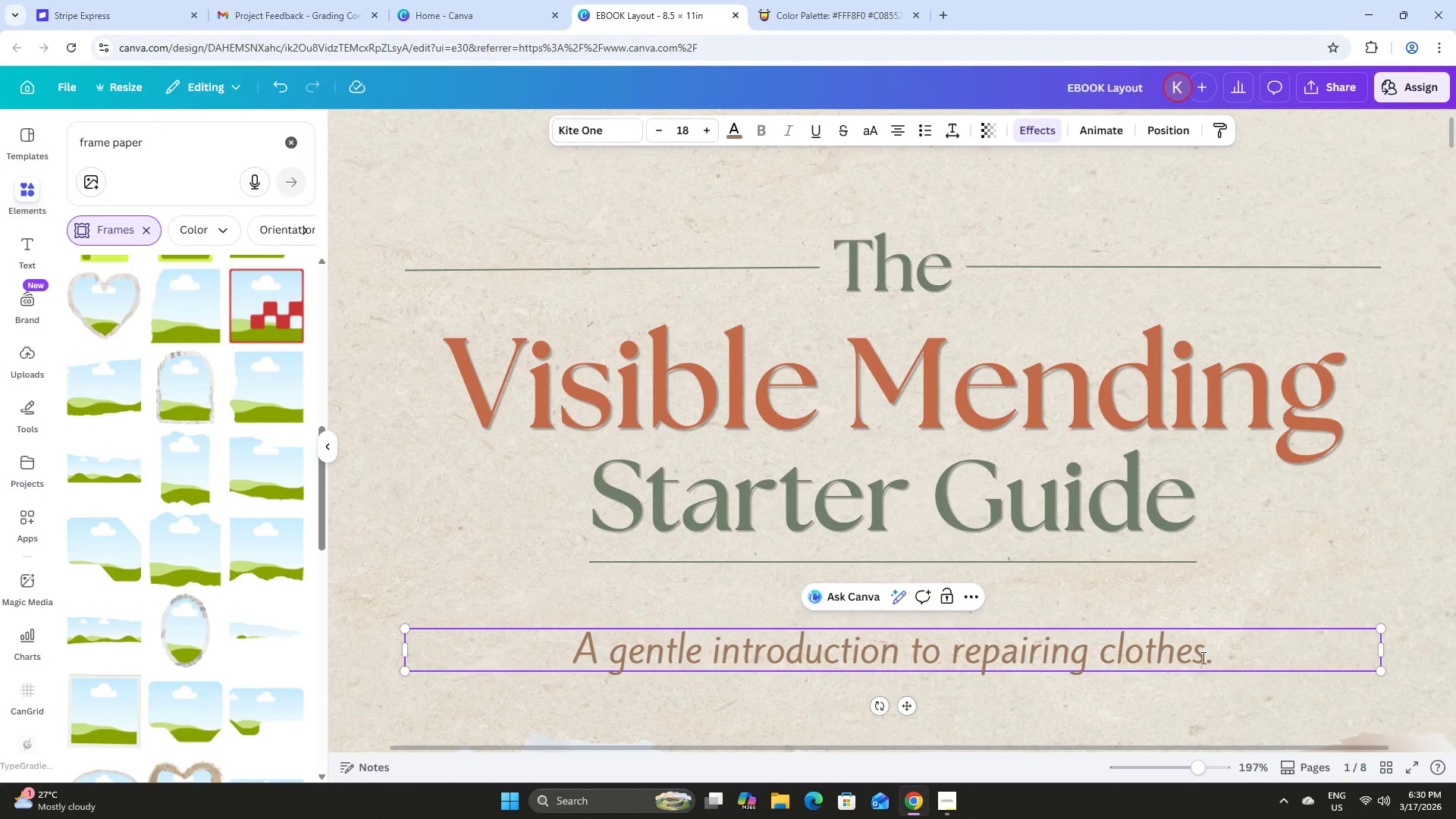 
type( with inet)
key(Backspace)
key(Backspace)
type(tention)
 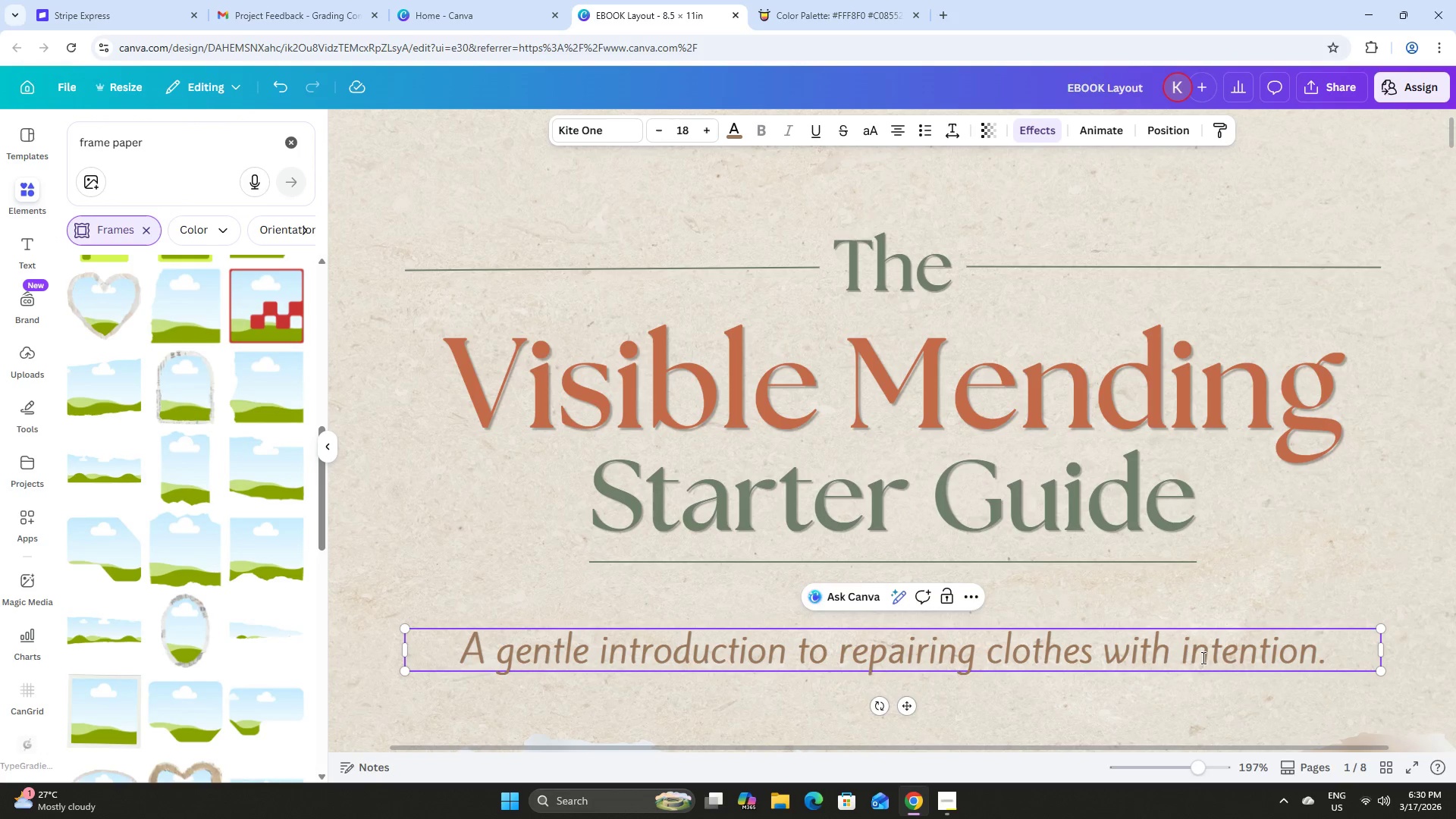 
scroll: coordinate [942, 567], scroll_direction: down, amount: 25.0
 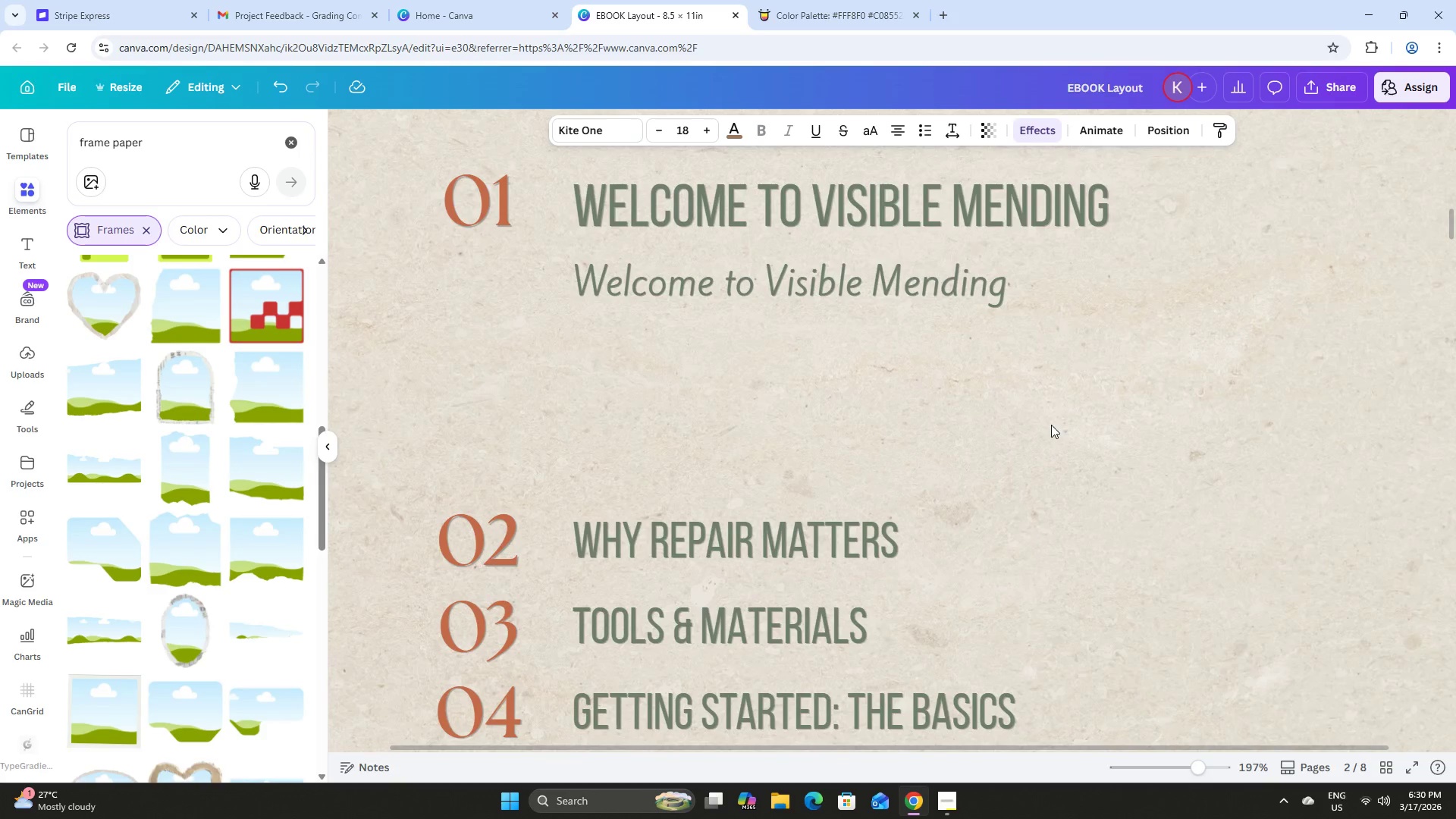 
scroll: coordinate [1051, 425], scroll_direction: up, amount: 1.0
 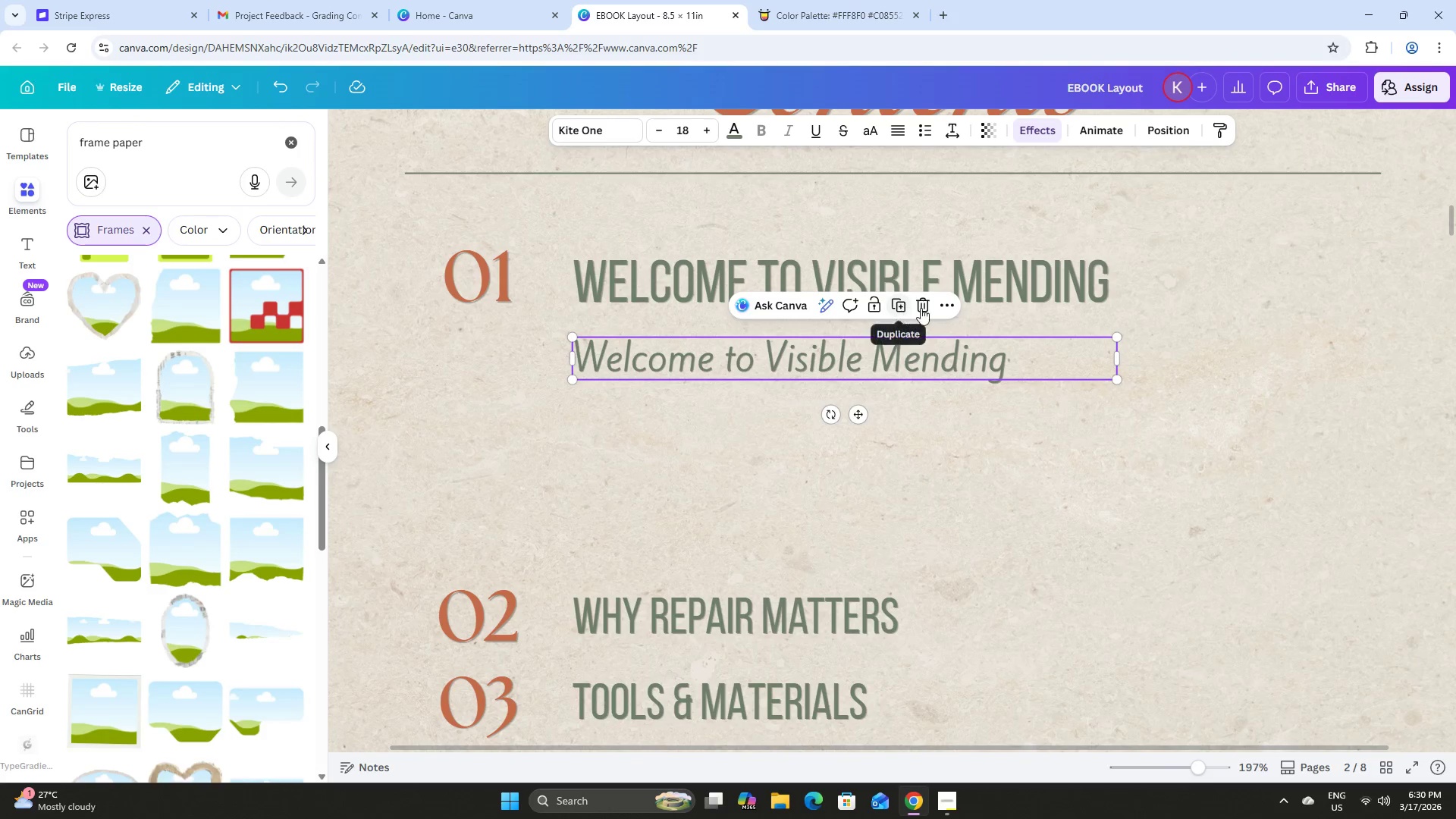 
left_click([924, 306])
 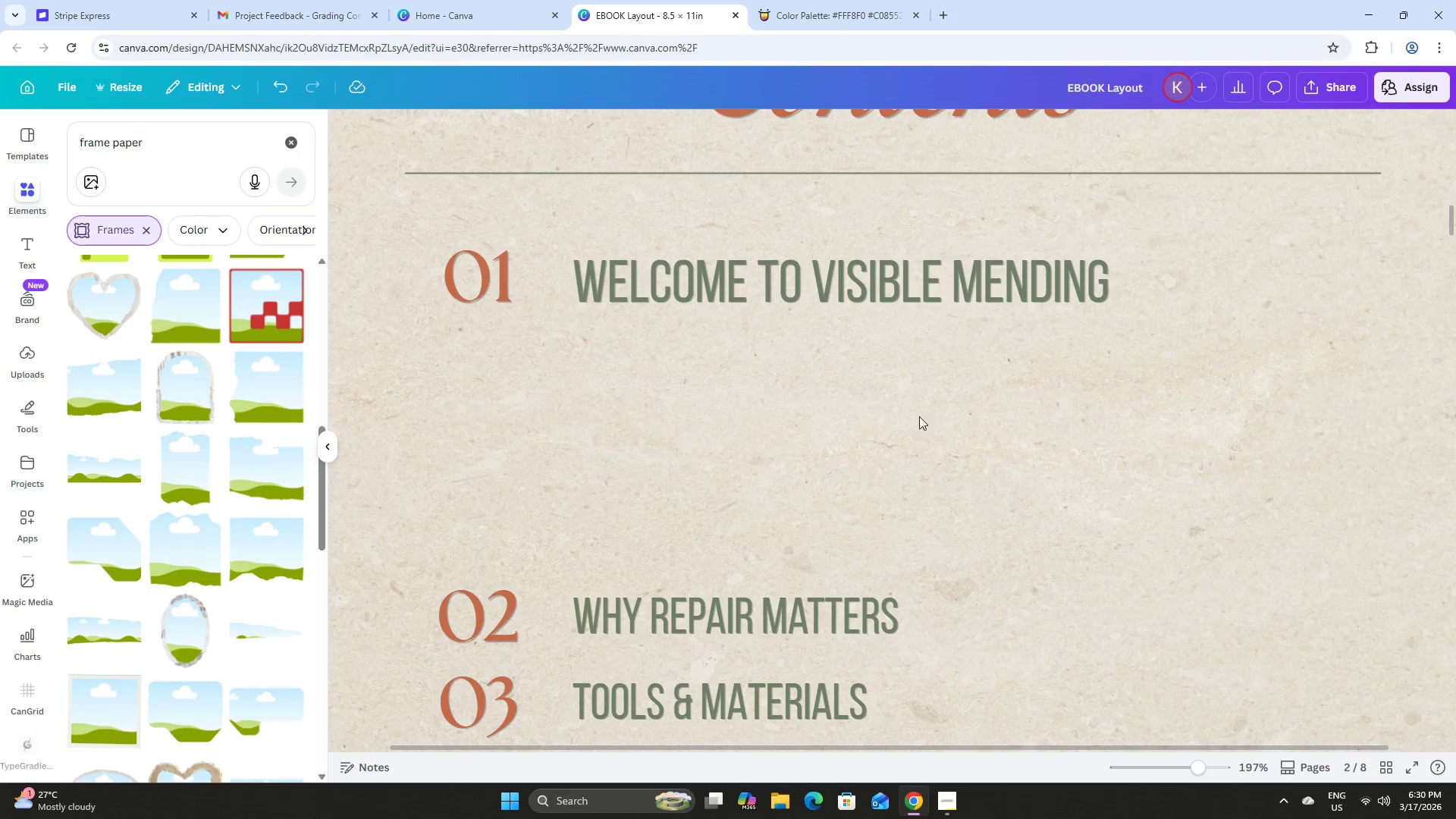 
left_click([930, 428])
 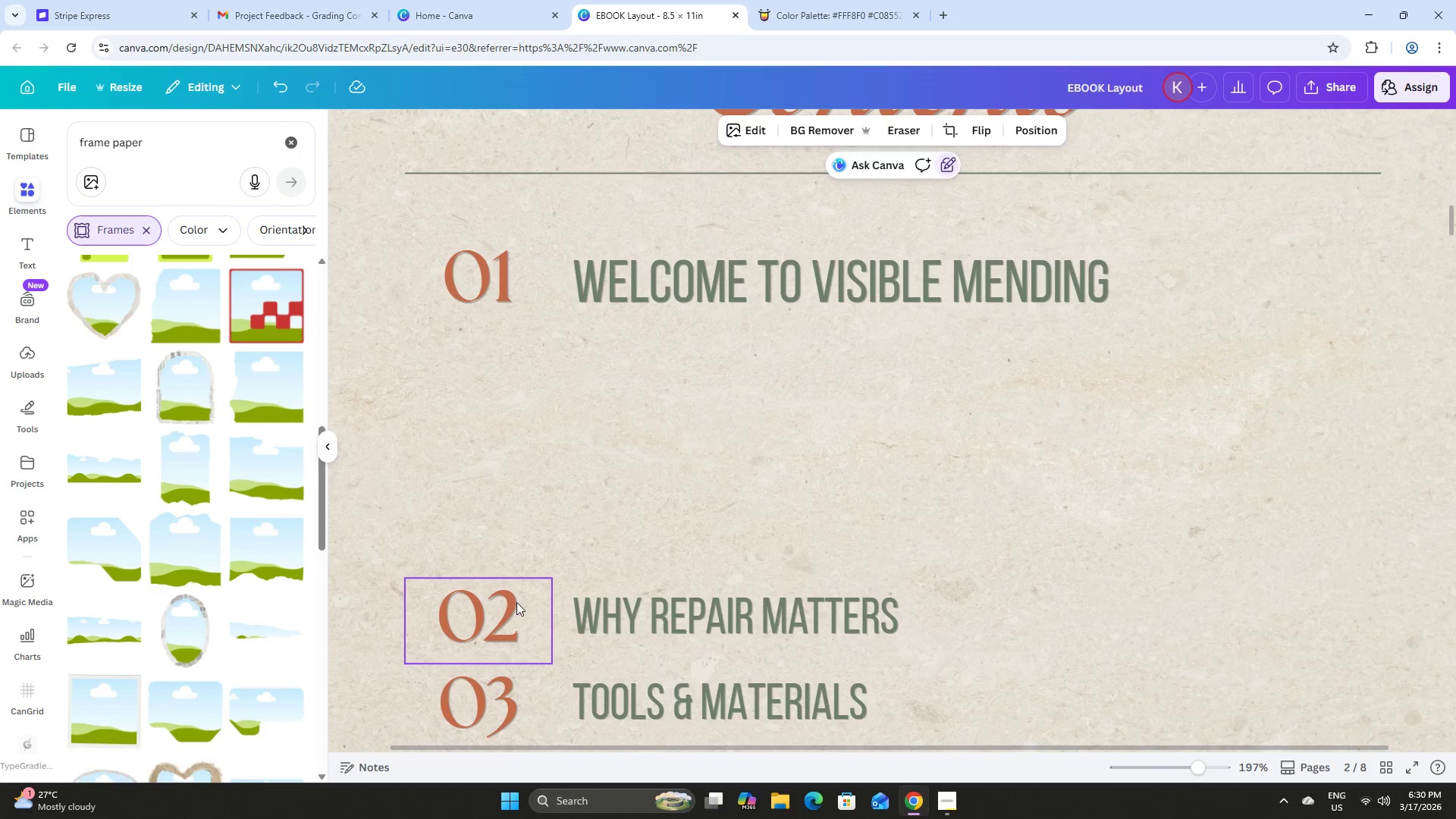 
left_click([497, 613])
 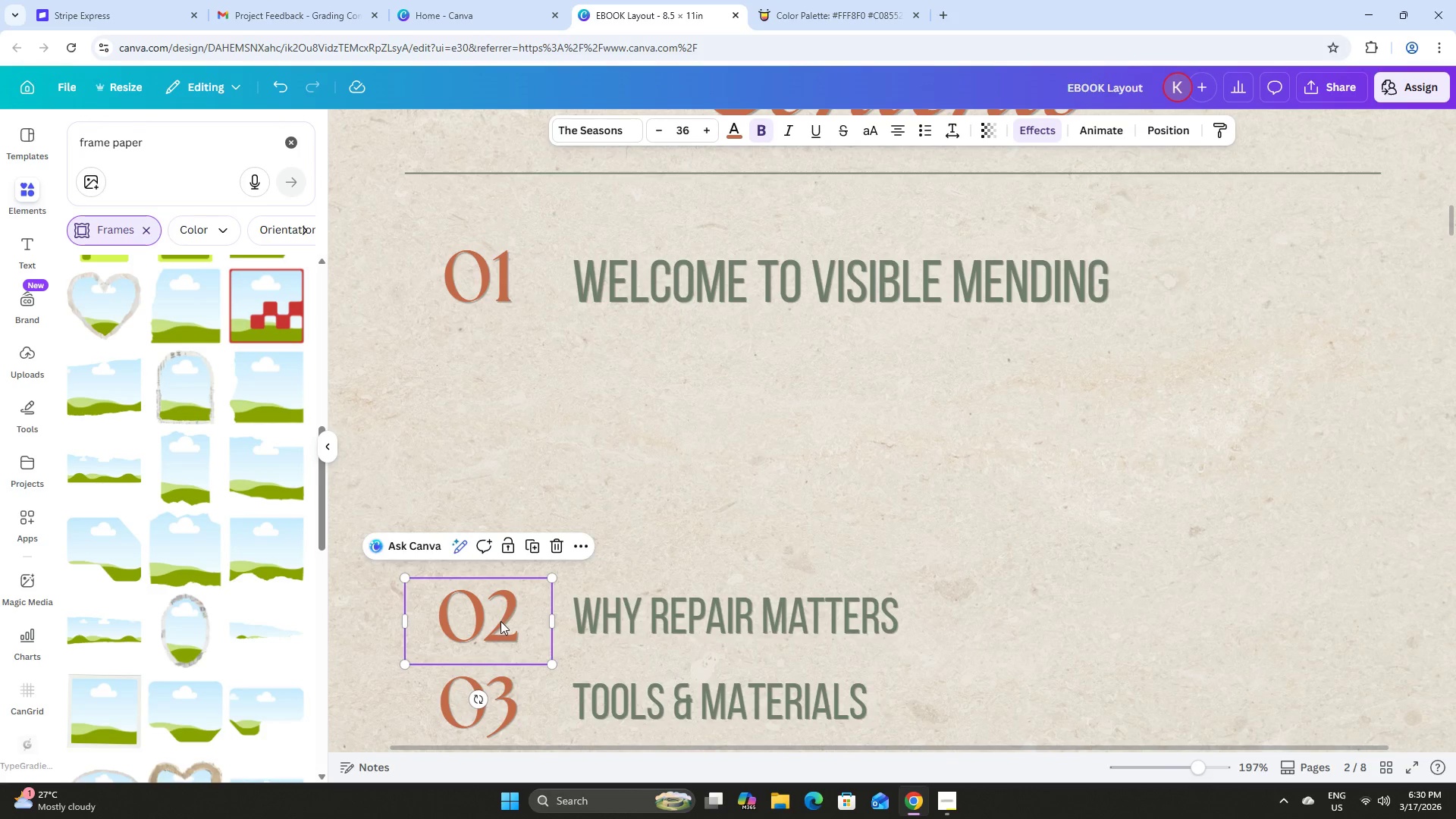 
left_click_drag(start_coordinate=[500, 621], to_coordinate=[501, 367])
 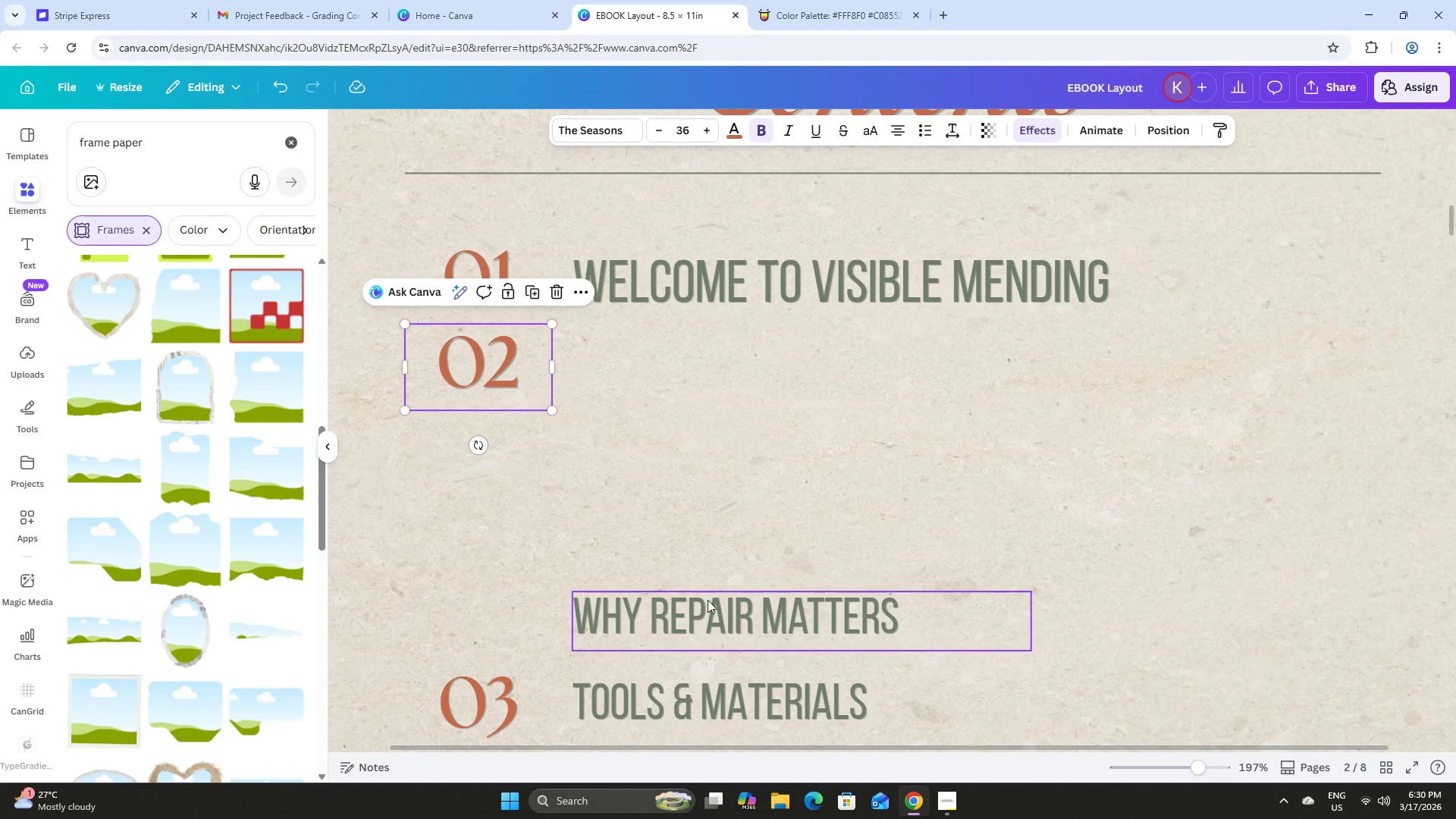 
left_click([709, 609])
 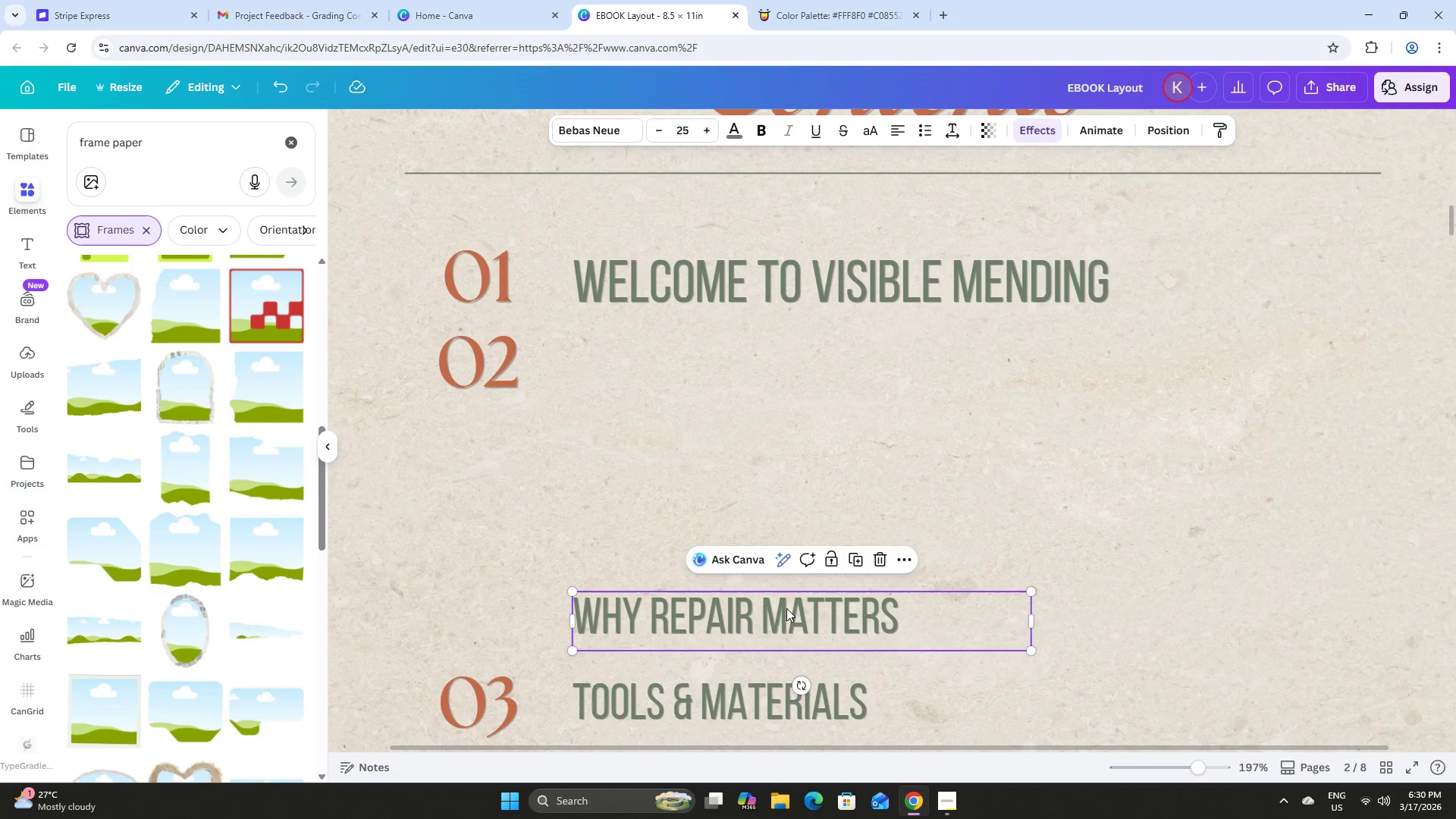 
left_click_drag(start_coordinate=[786, 616], to_coordinate=[772, 473])
 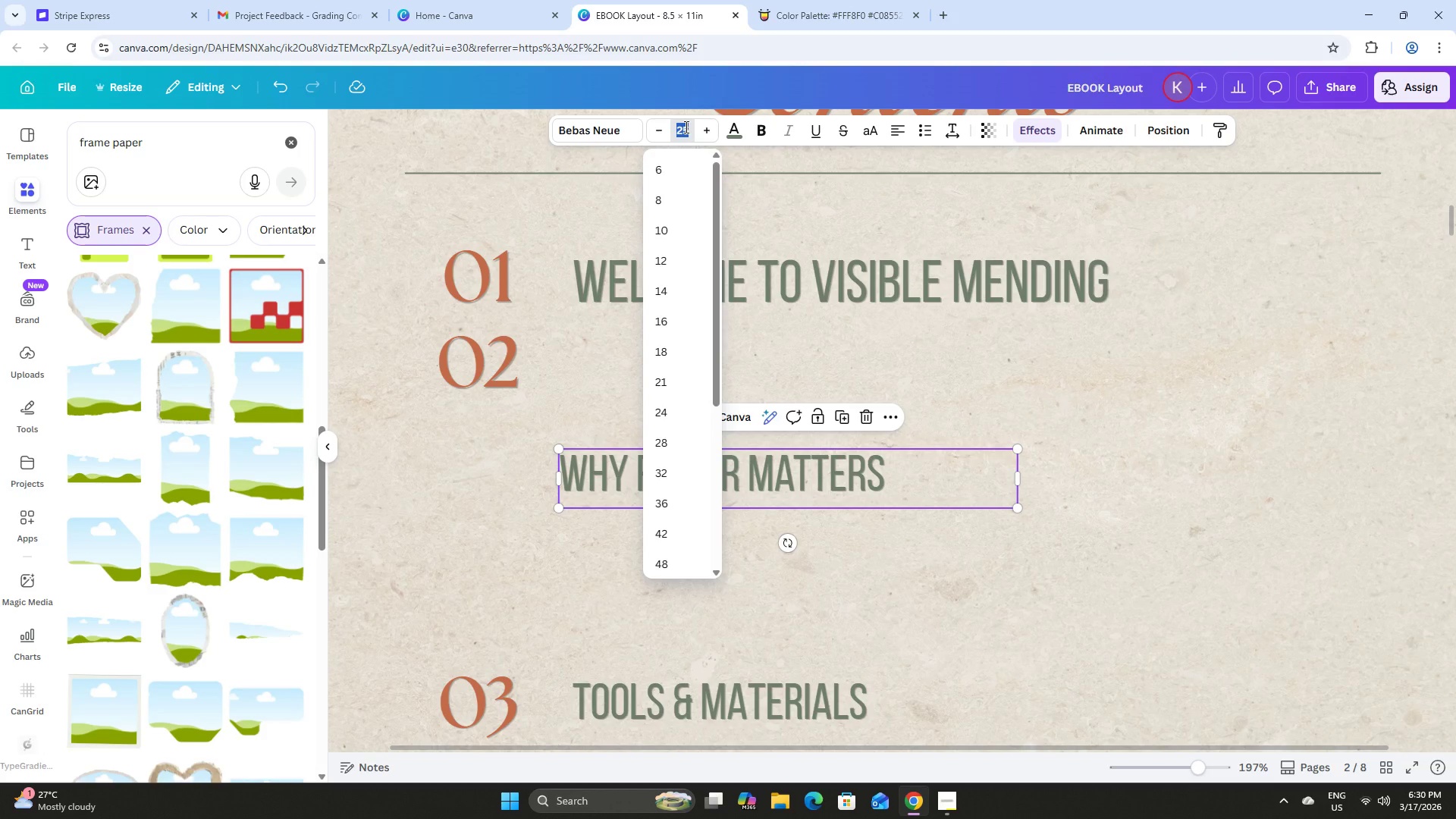 
key(Numpad3)
 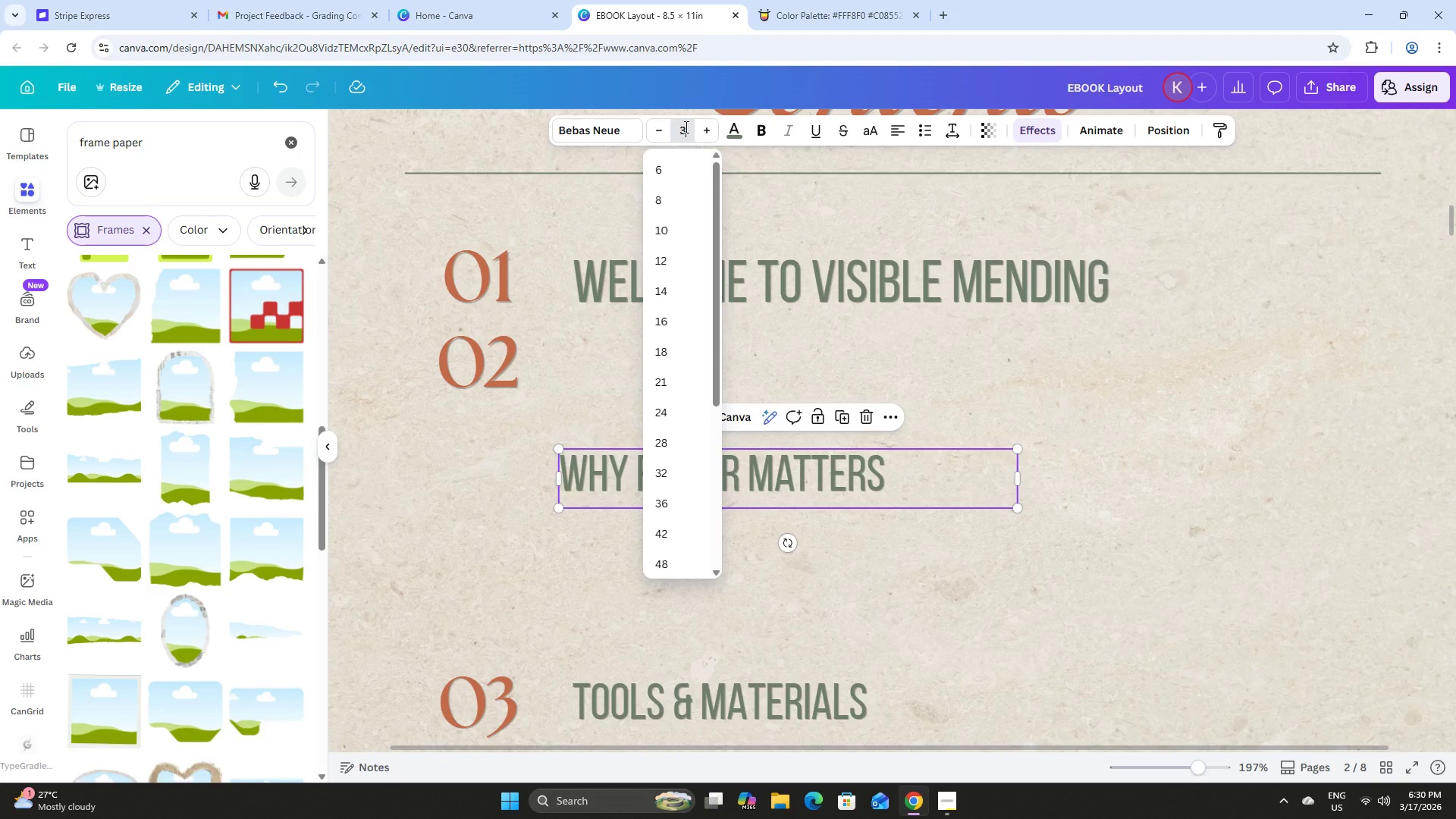 
key(Numpad0)
 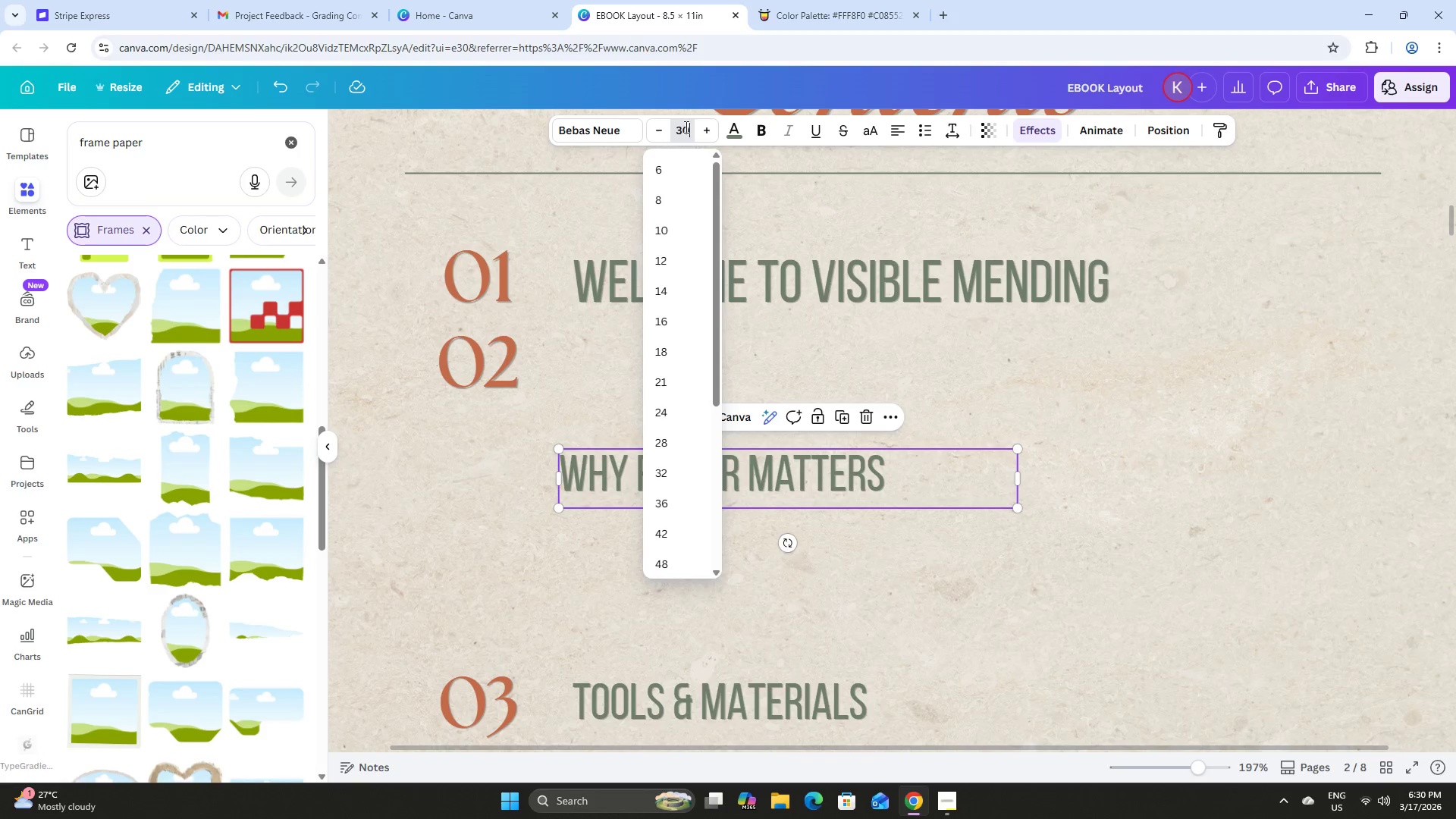 
key(NumpadEnter)
 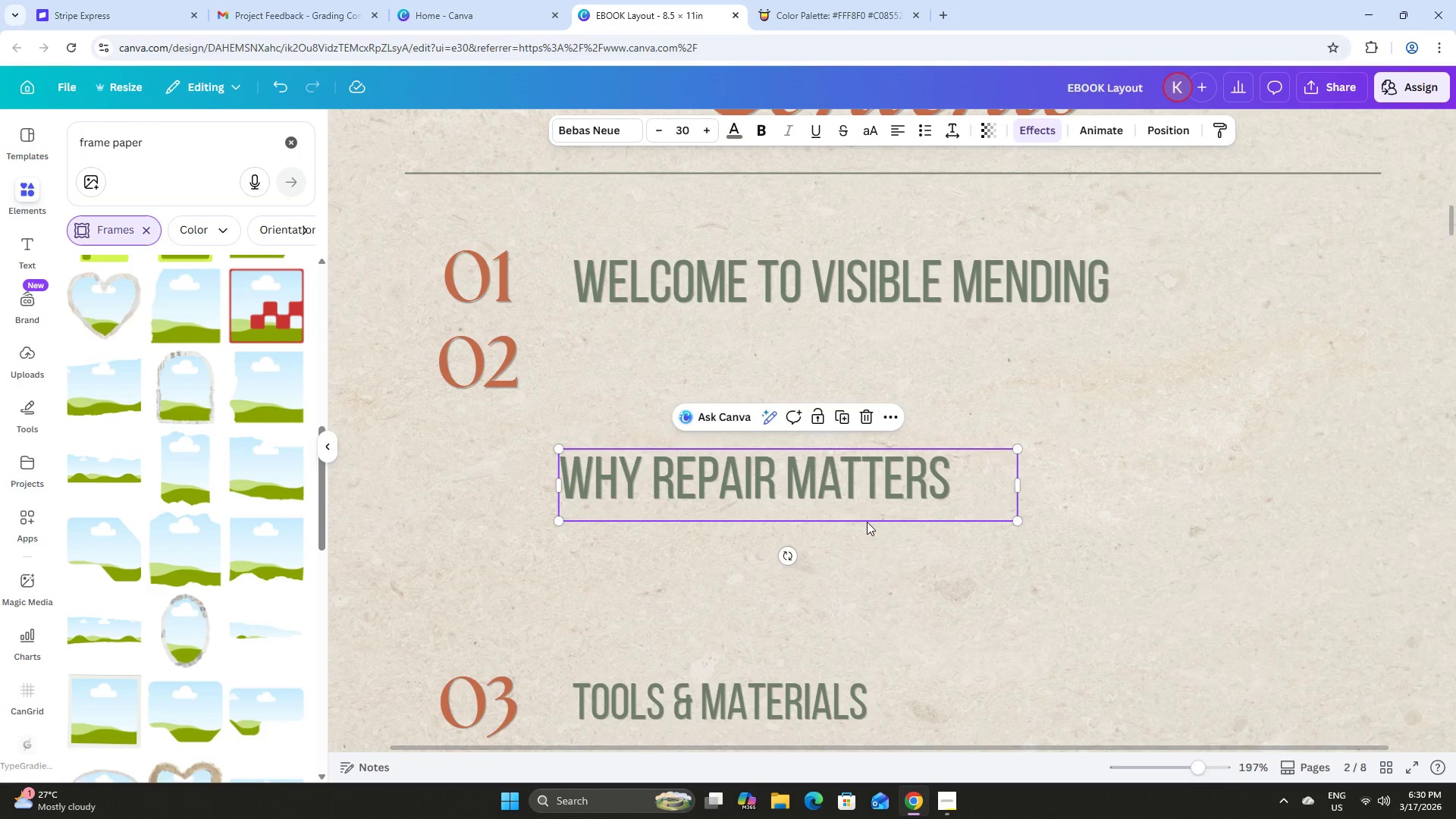 
left_click([924, 591])
 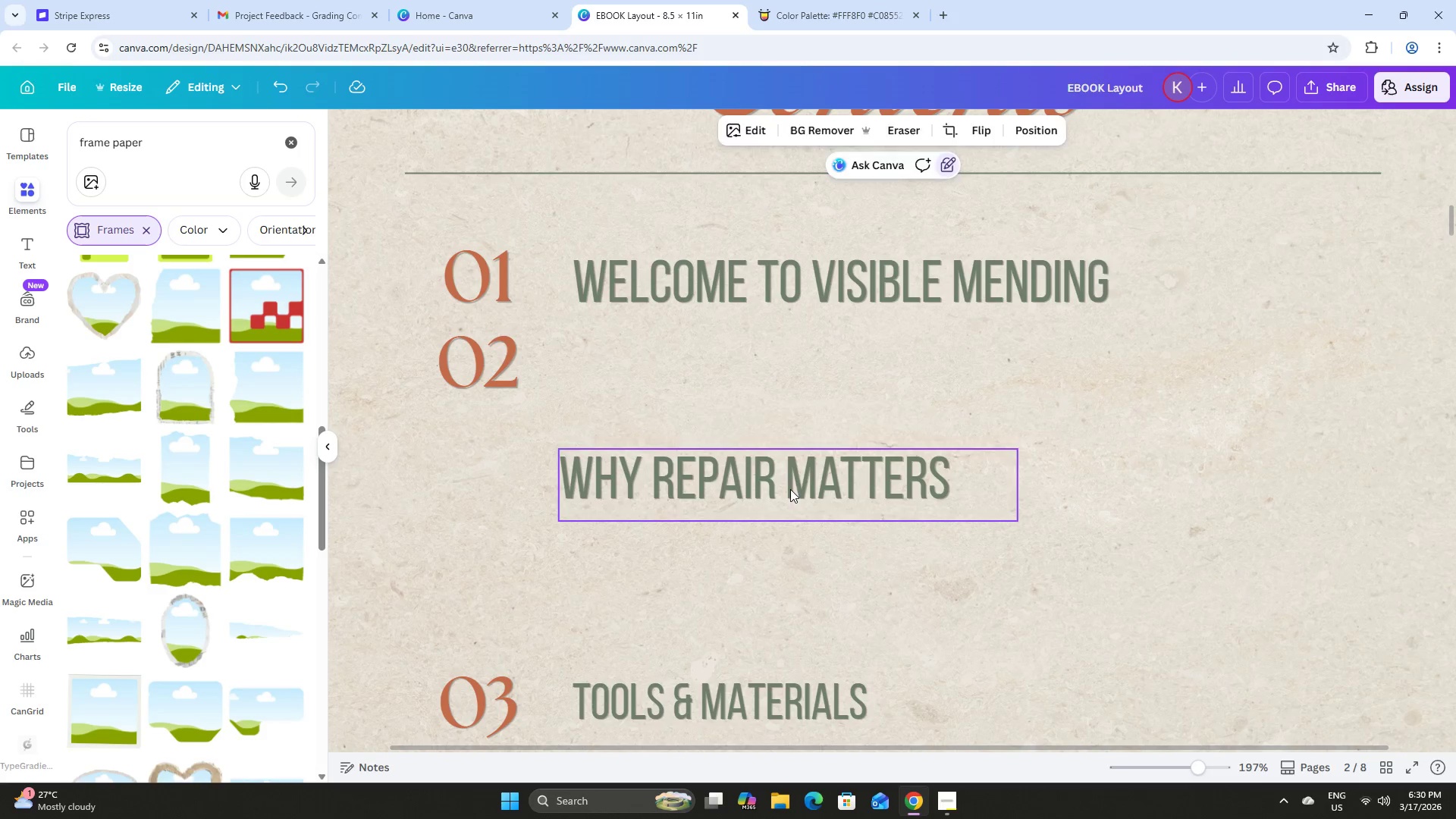 
left_click_drag(start_coordinate=[790, 489], to_coordinate=[806, 377])
 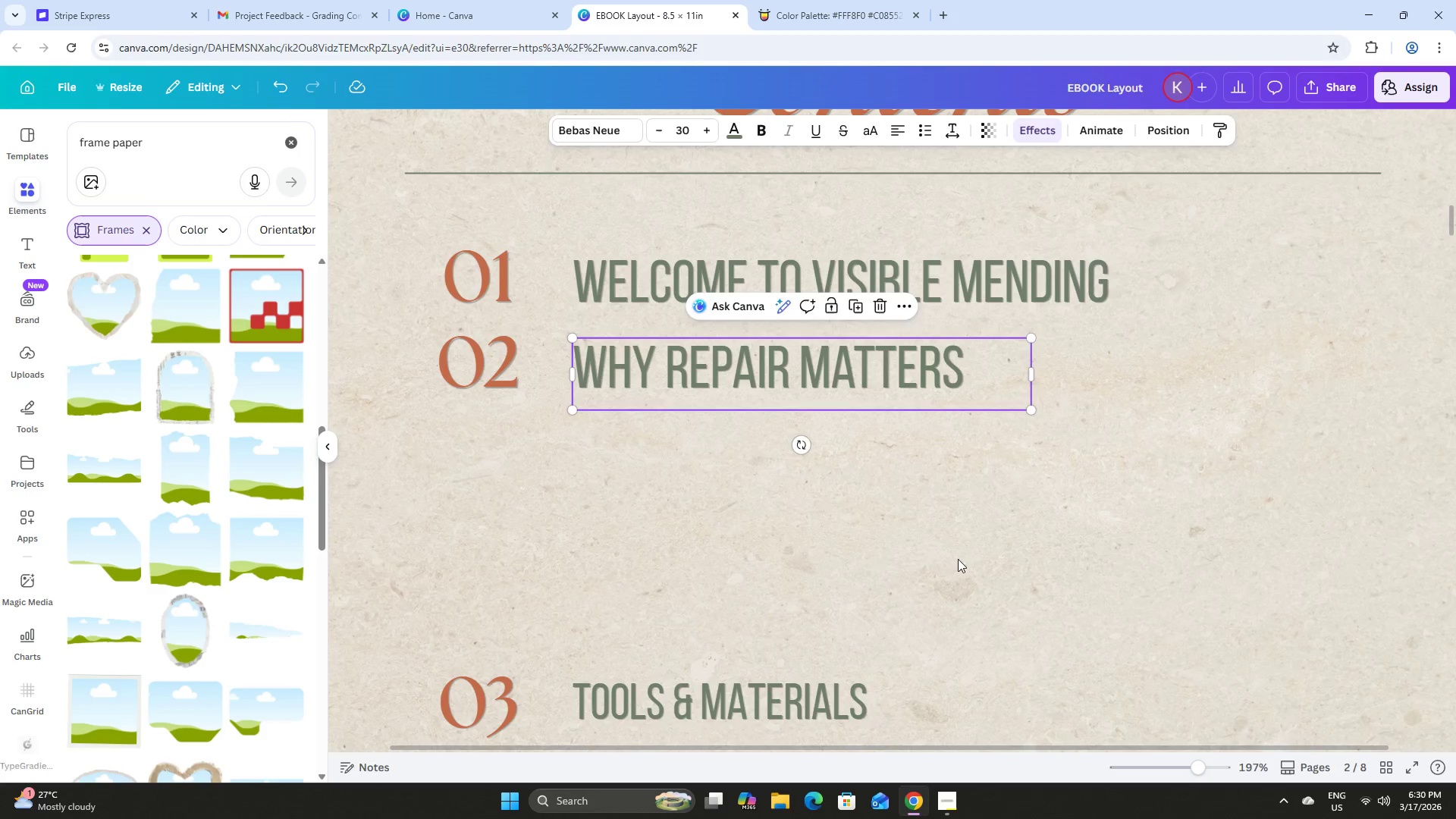 
left_click([958, 559])
 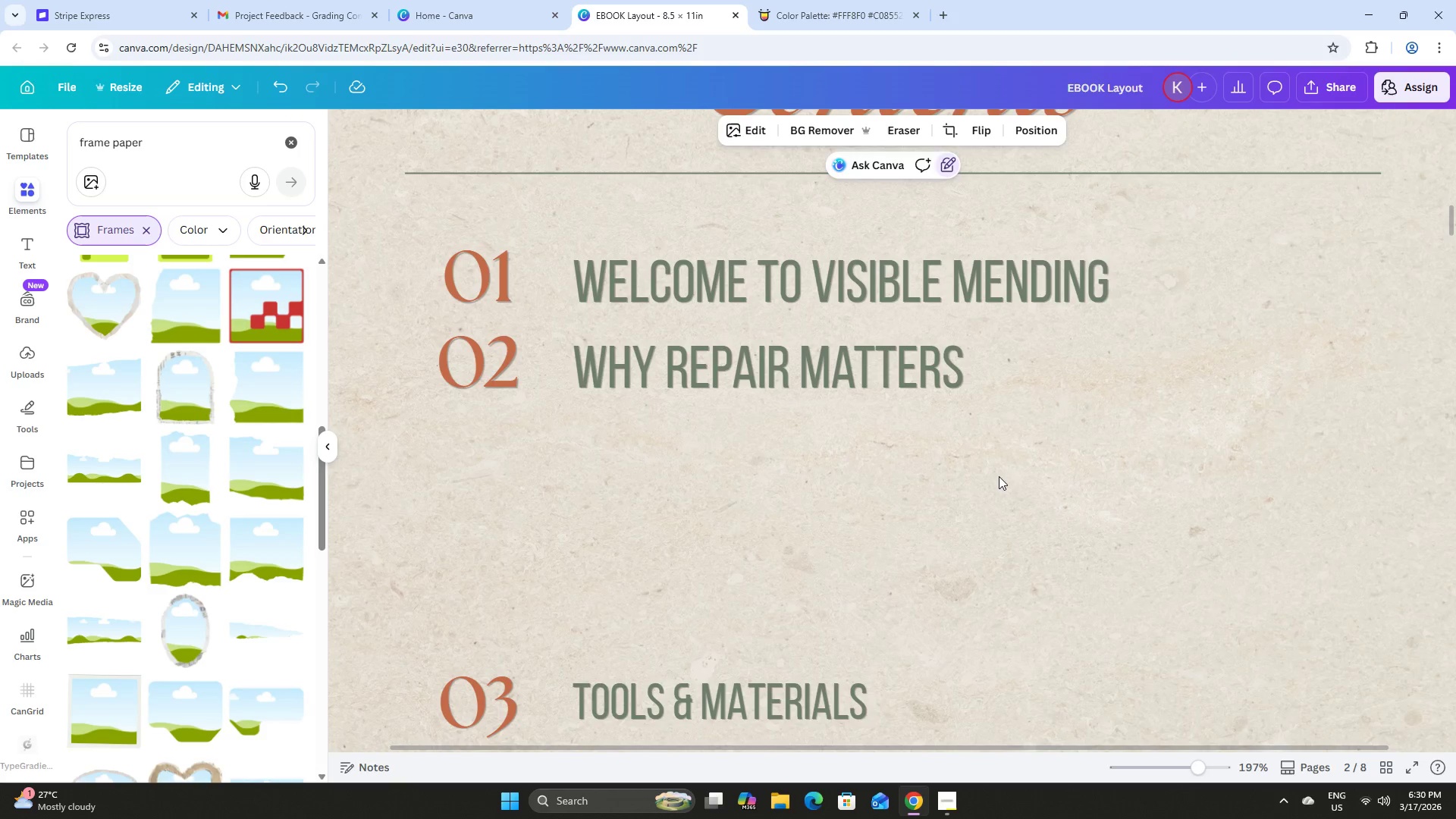 
scroll: coordinate [1003, 466], scroll_direction: up, amount: 3.0
 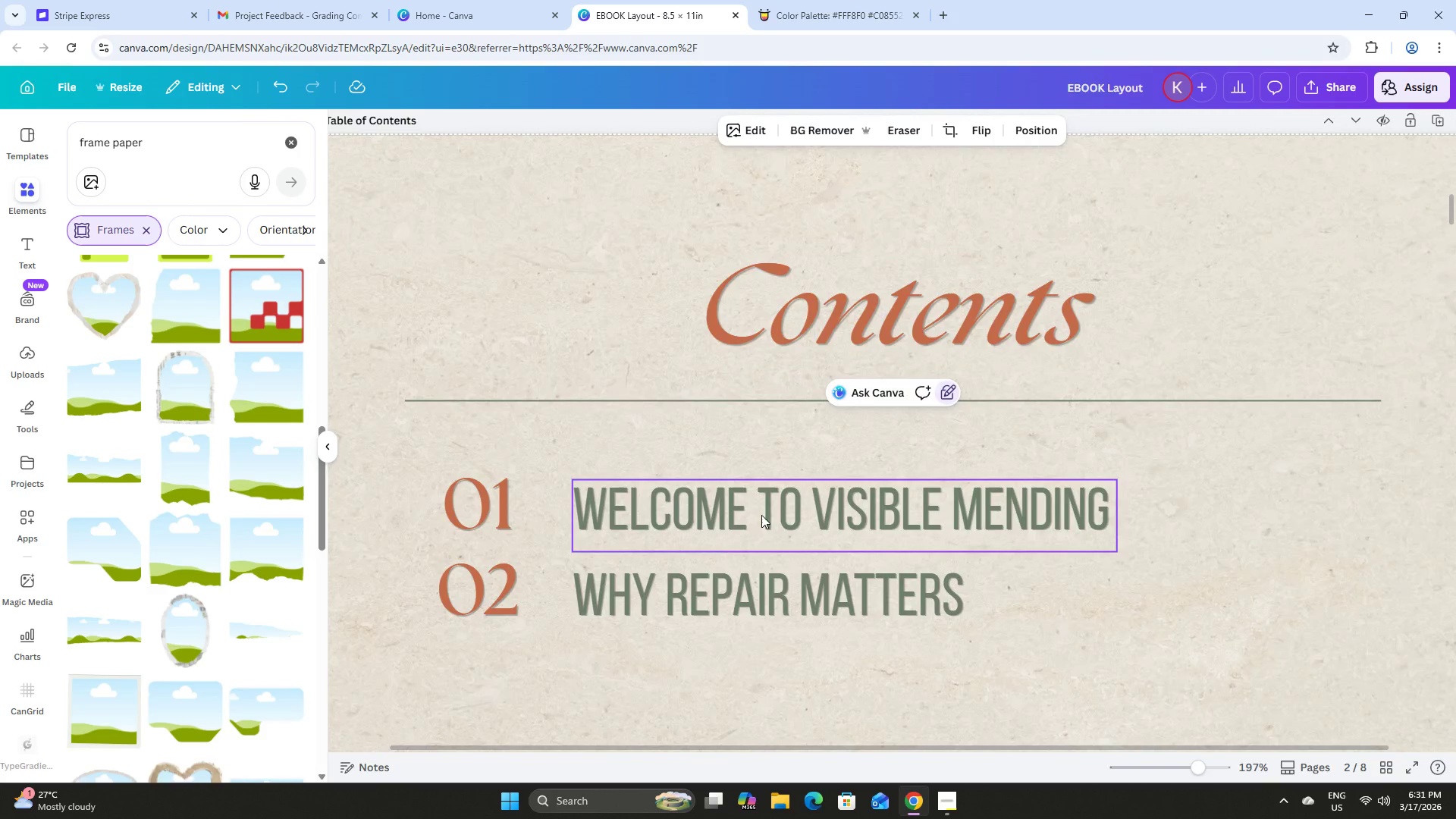 
scroll: coordinate [874, 463], scroll_direction: down, amount: 3.0
 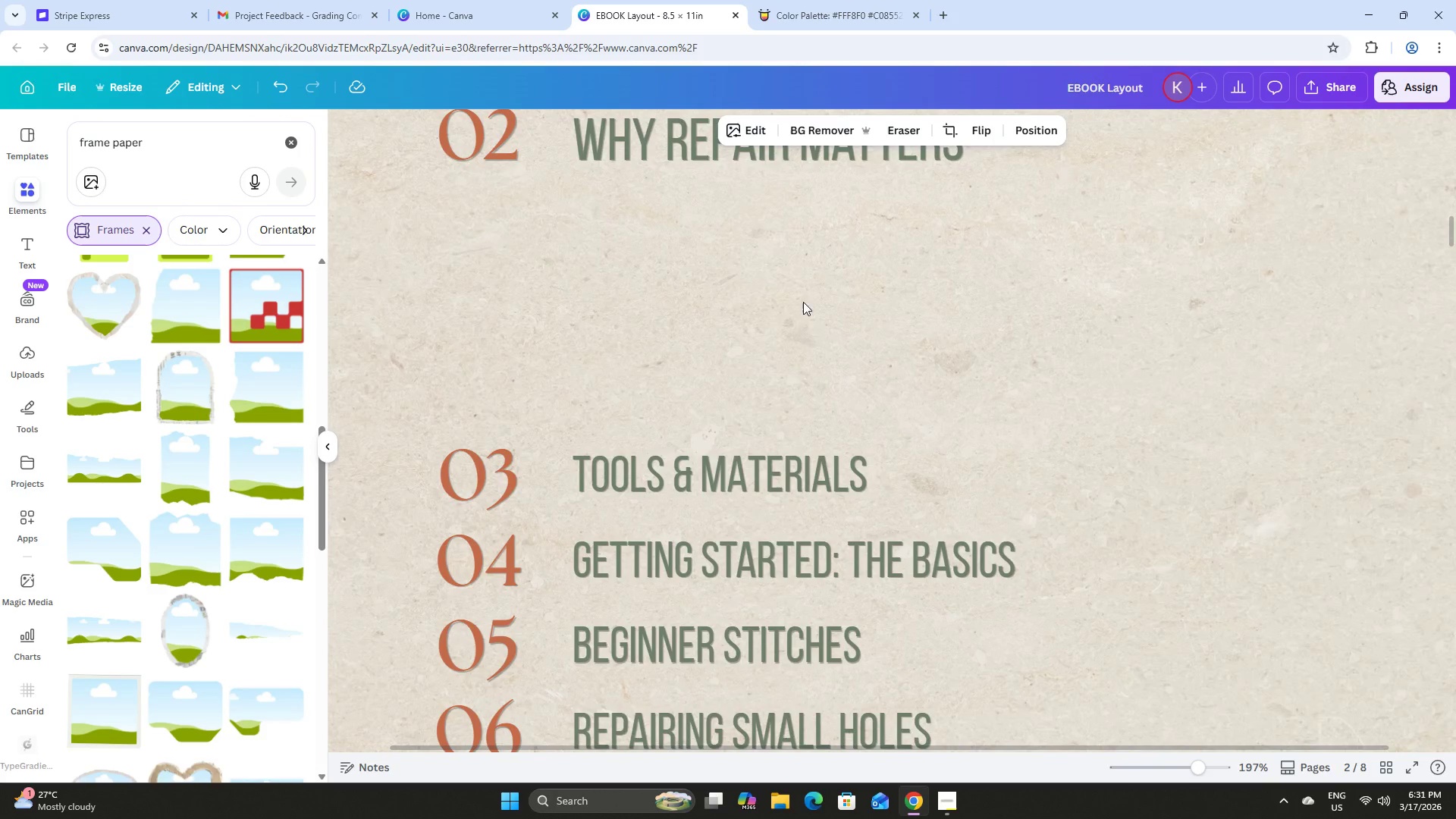 
scroll: coordinate [795, 351], scroll_direction: up, amount: 3.0
 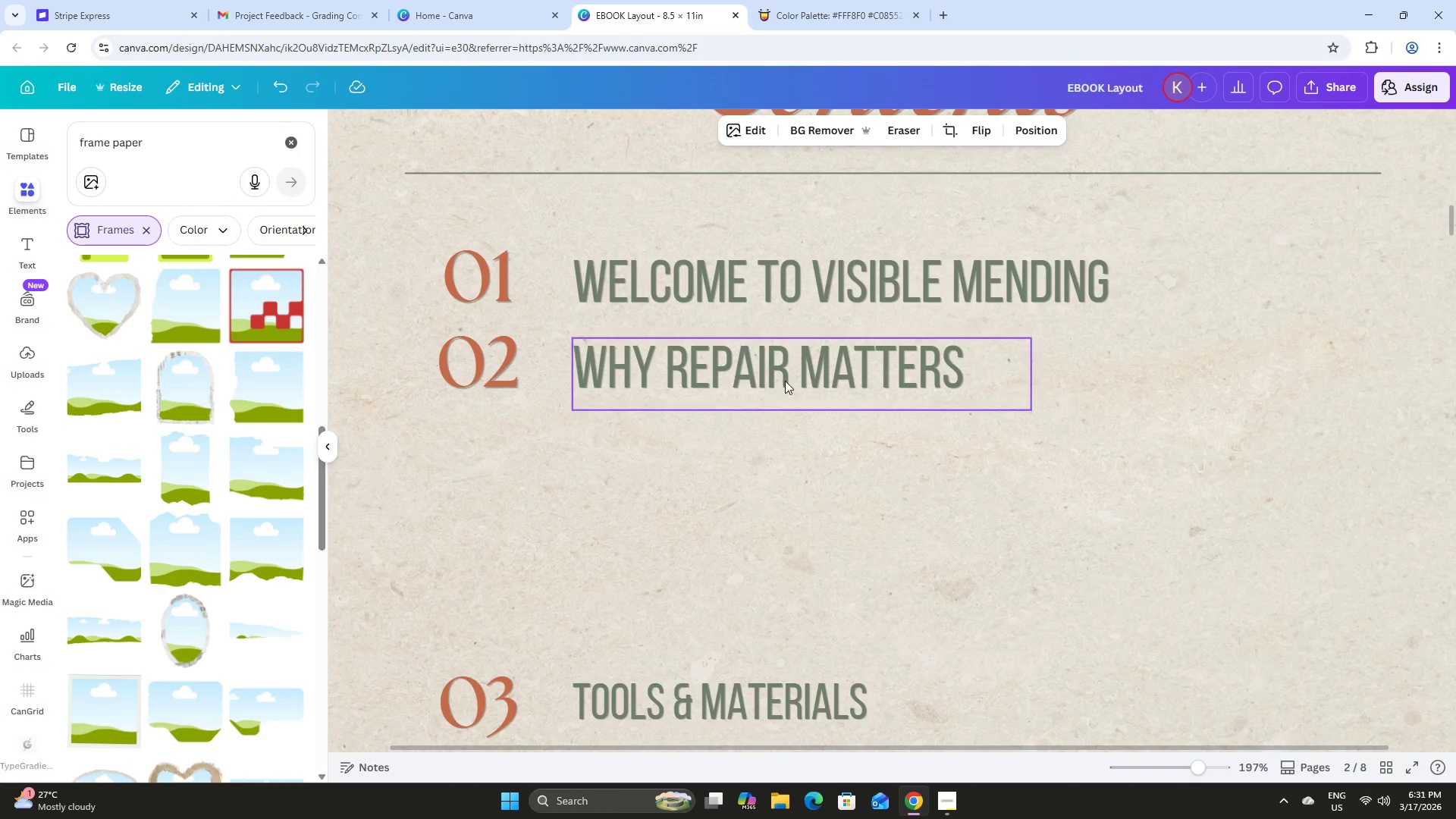 
left_click([783, 379])
 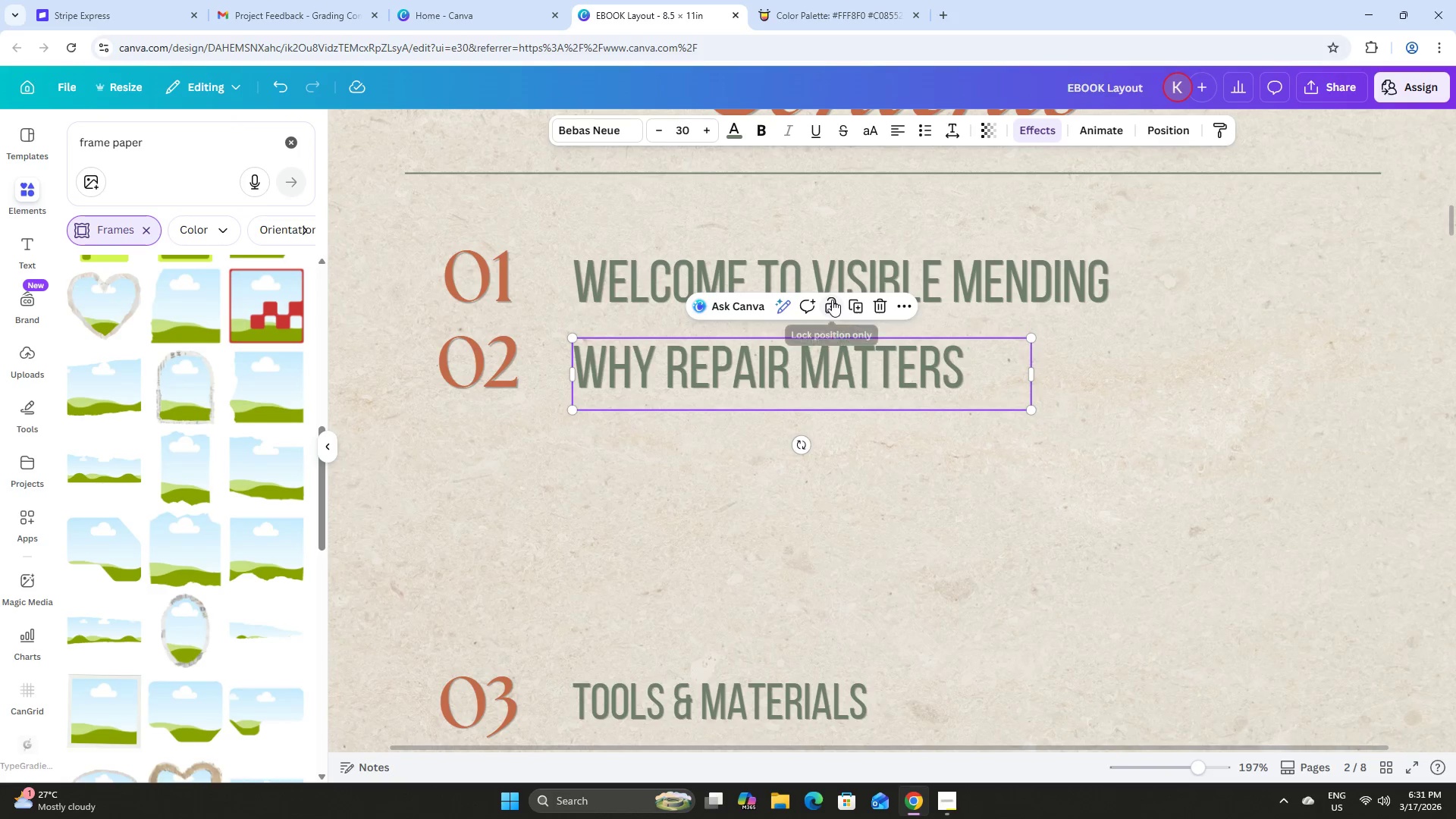 
left_click([858, 307])
 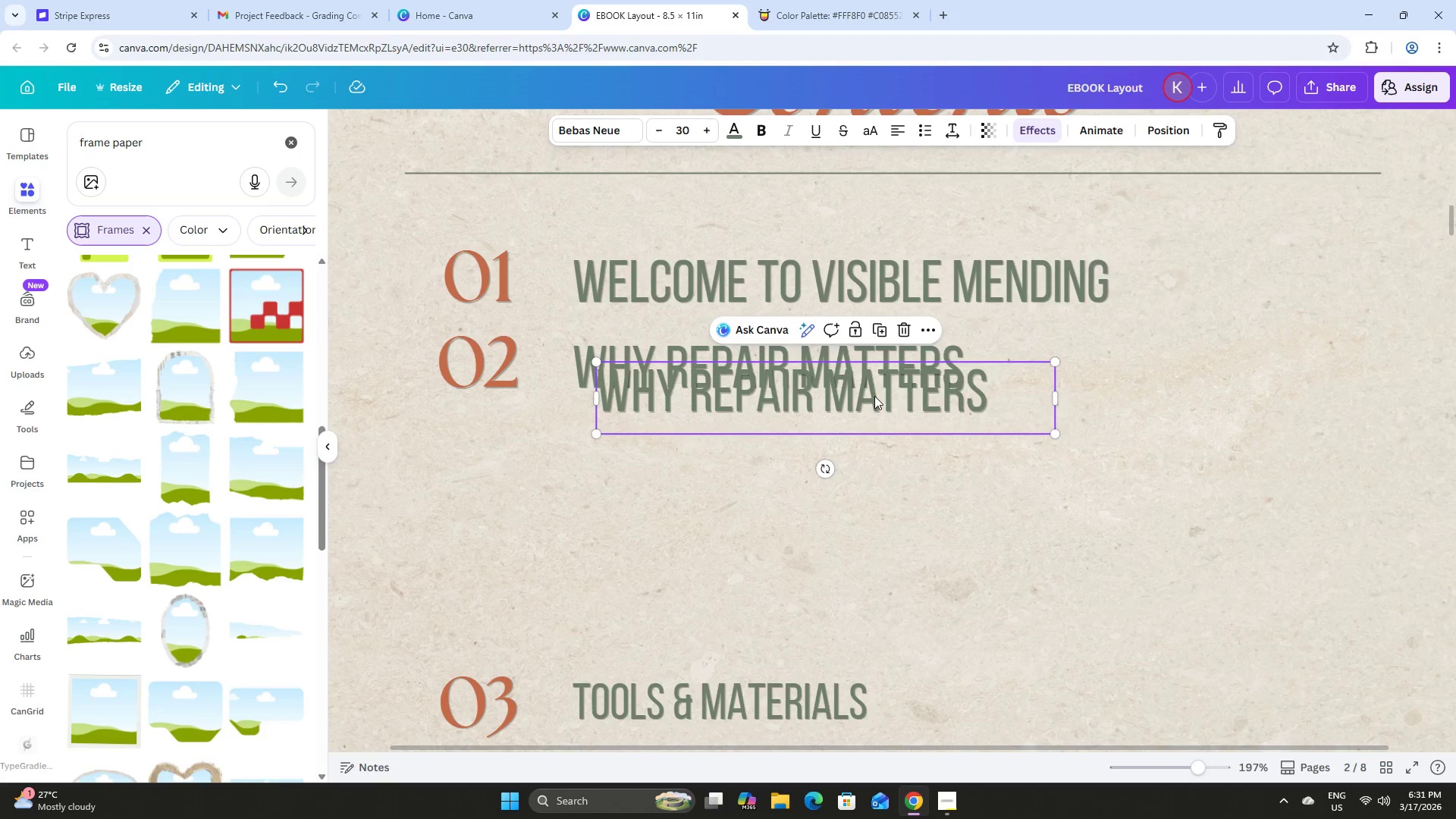 
left_click_drag(start_coordinate=[873, 398], to_coordinate=[848, 436])
 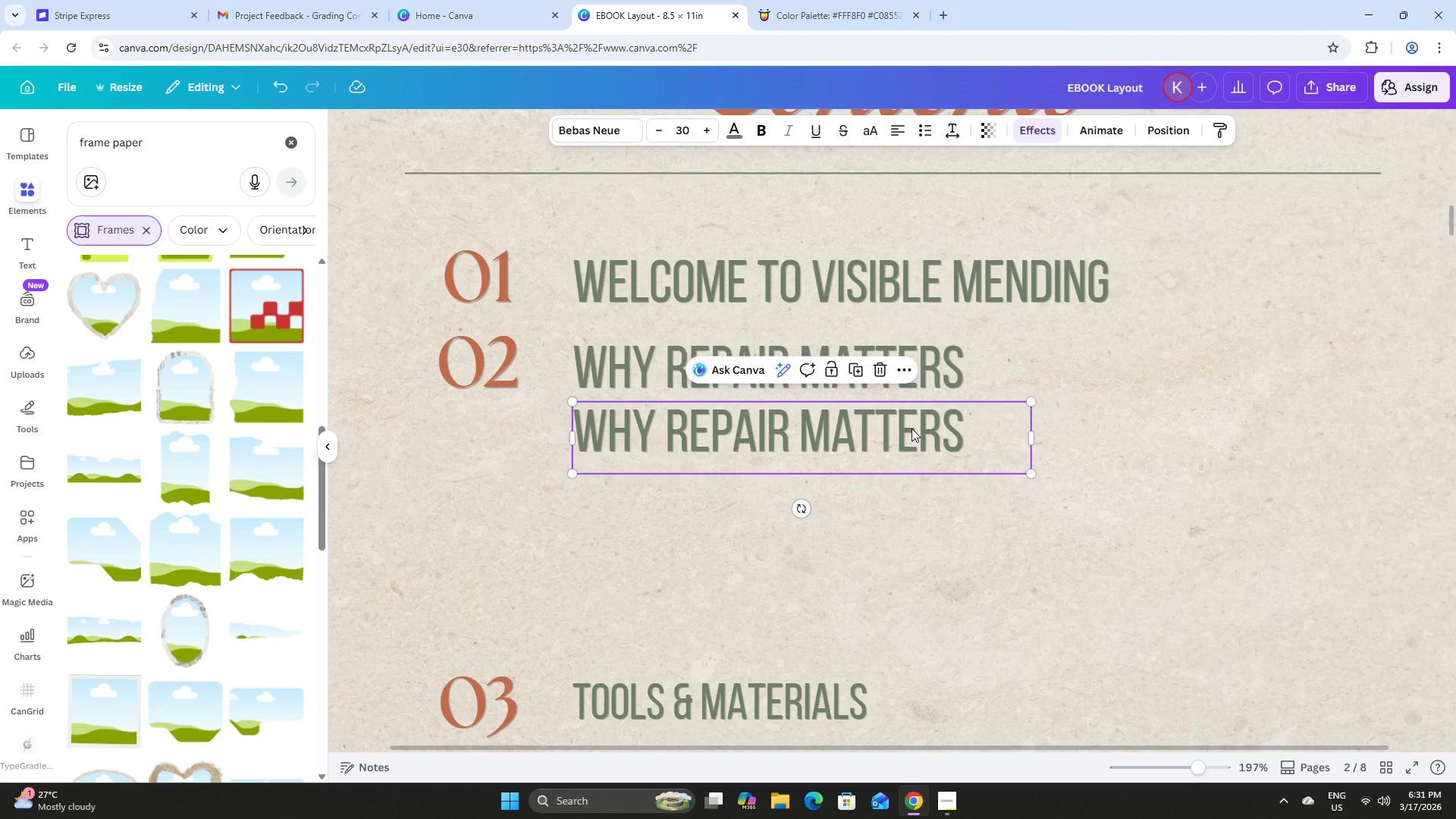 
left_click([912, 428])
 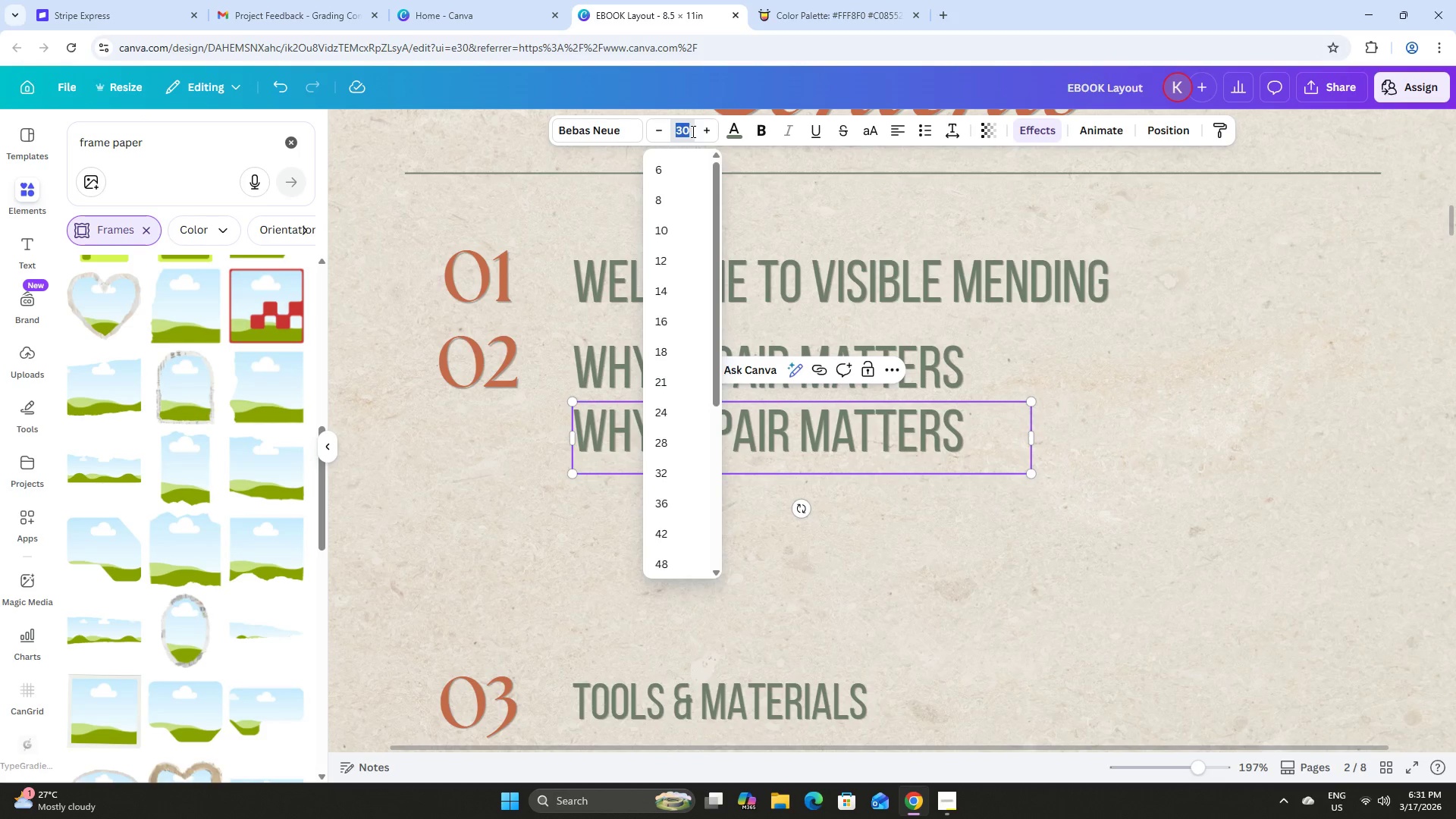 
key(Numpad1)
 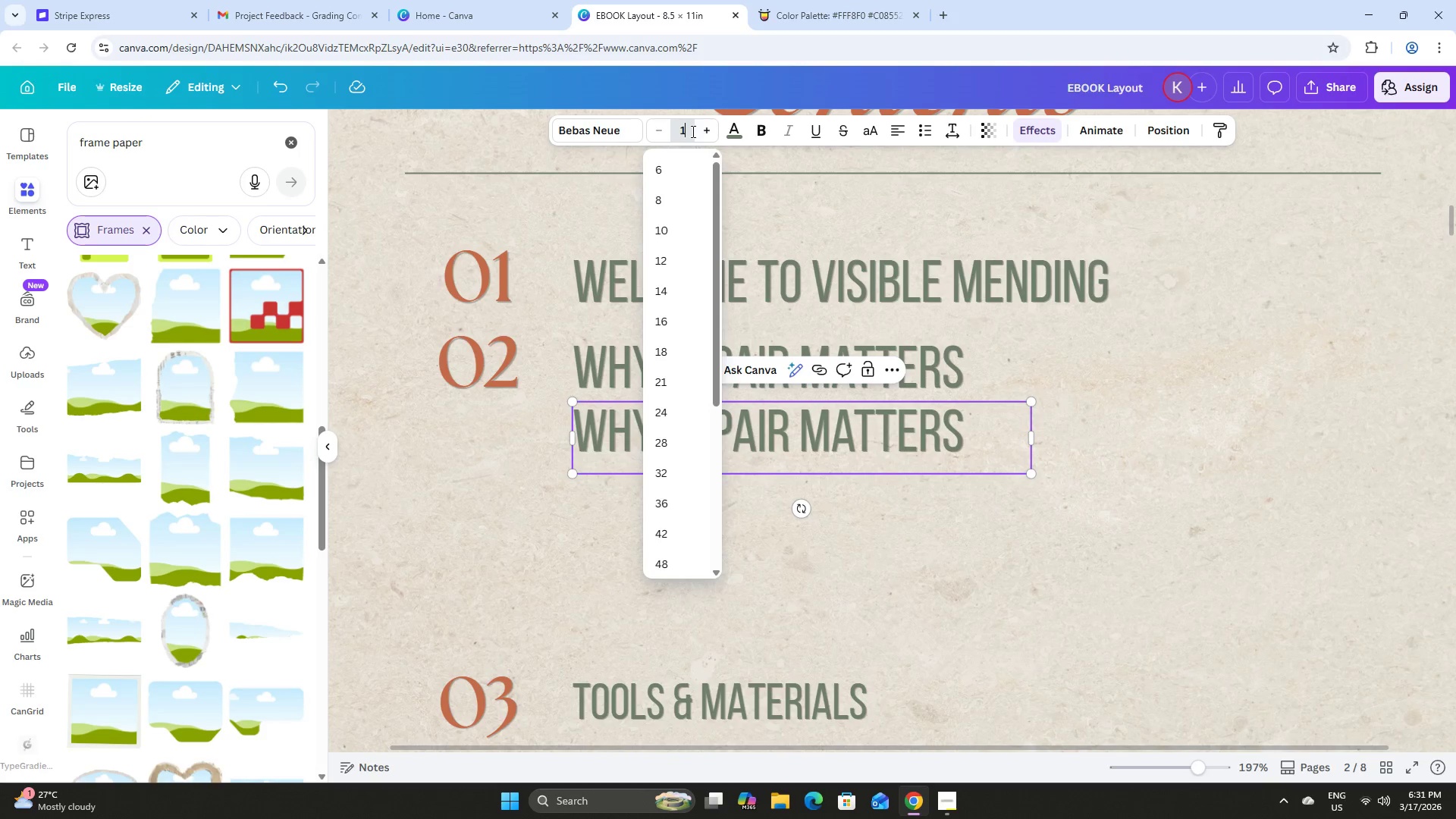 
key(Numpad8)
 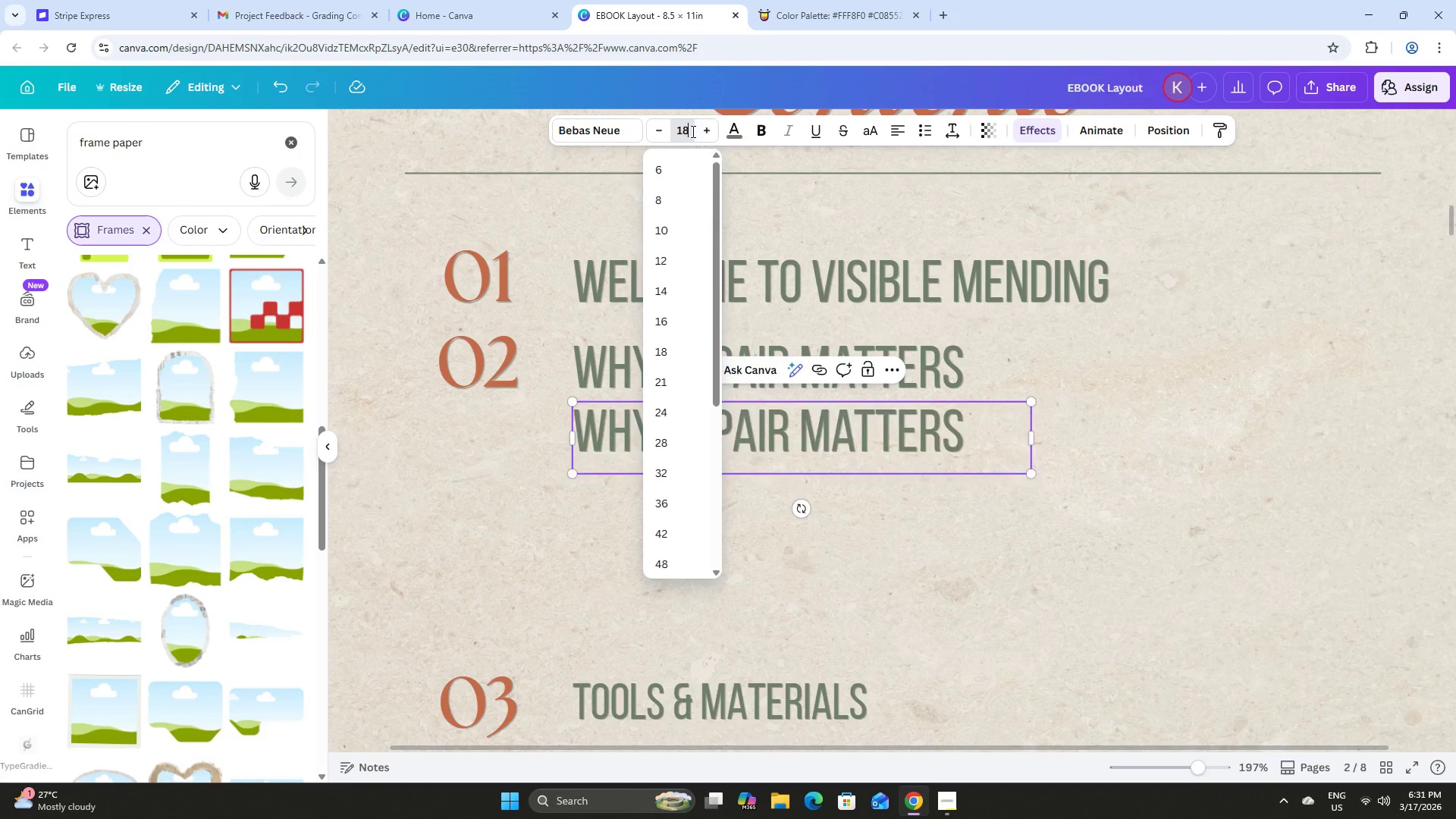 
key(NumpadEnter)
 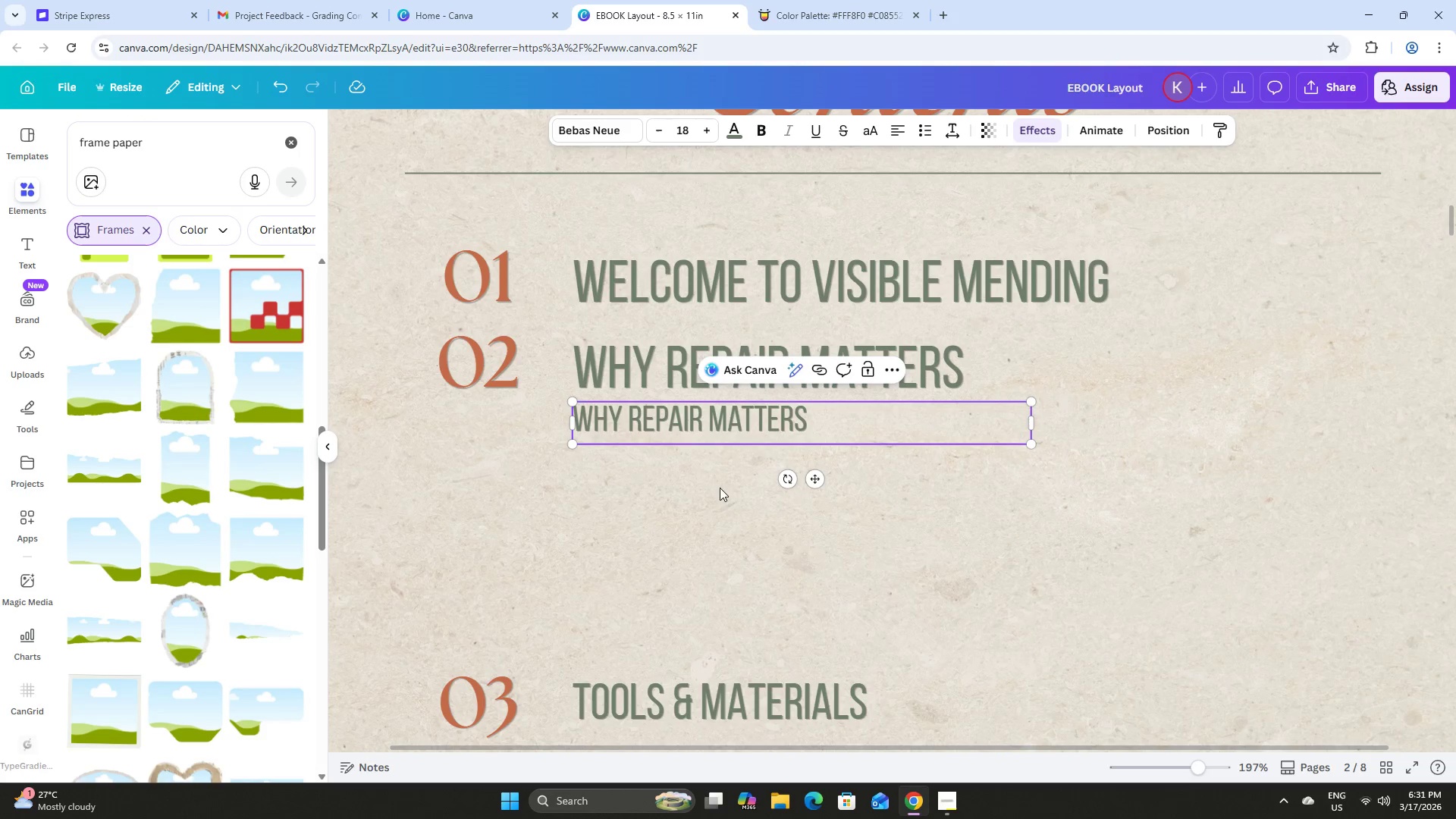 
left_click([706, 419])
 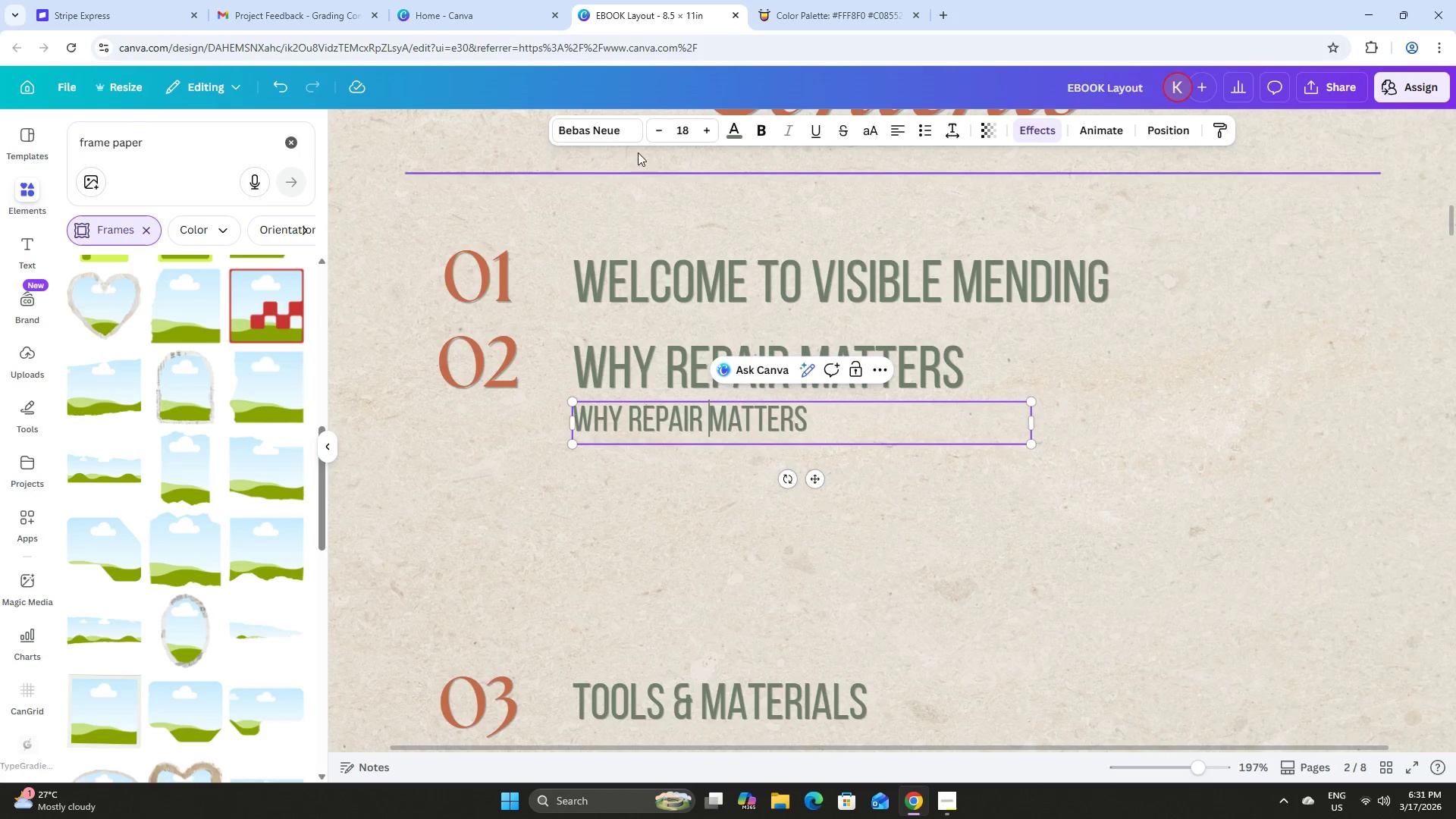 
left_click([610, 127])
 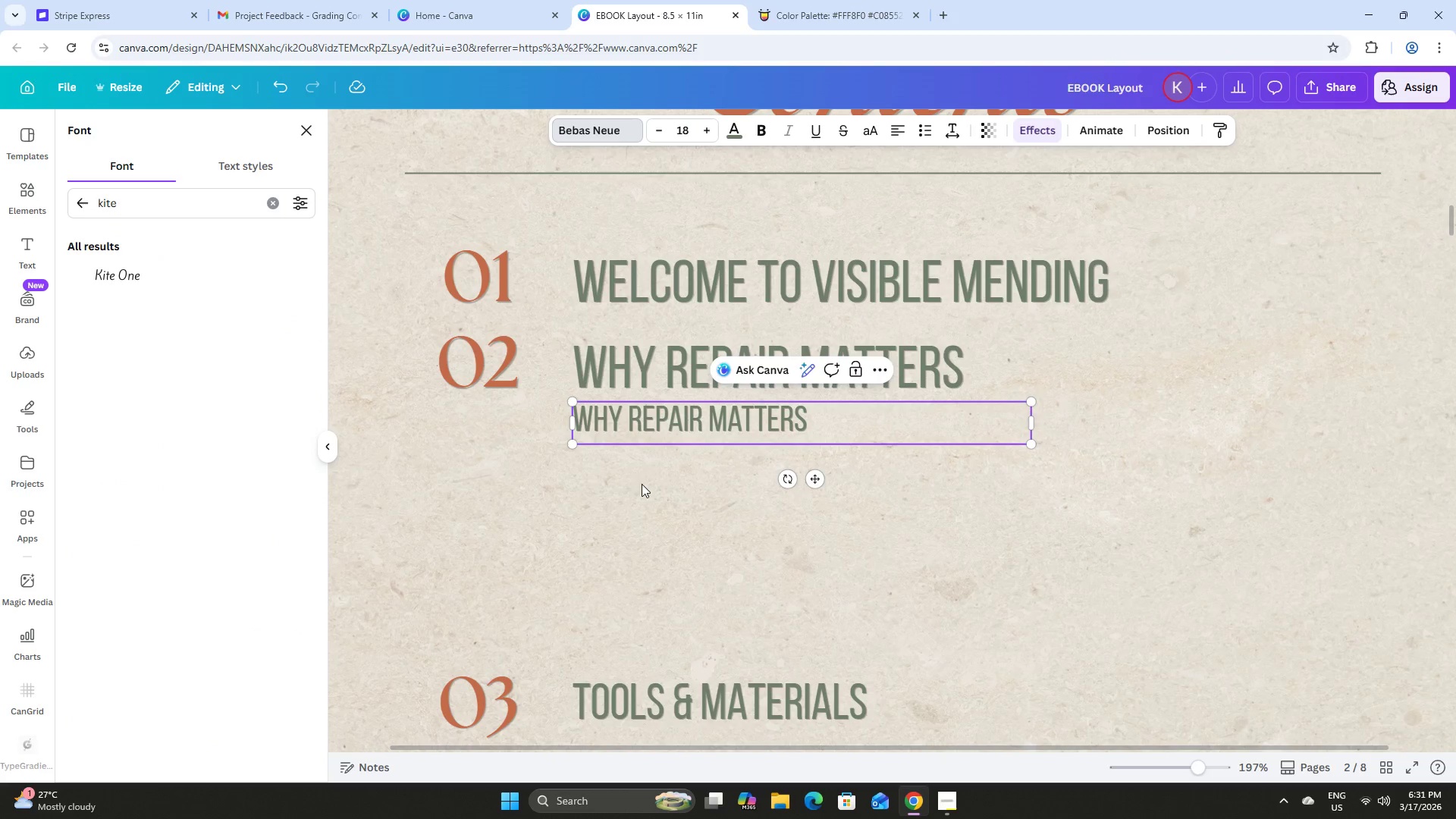 
double_click([713, 429])
 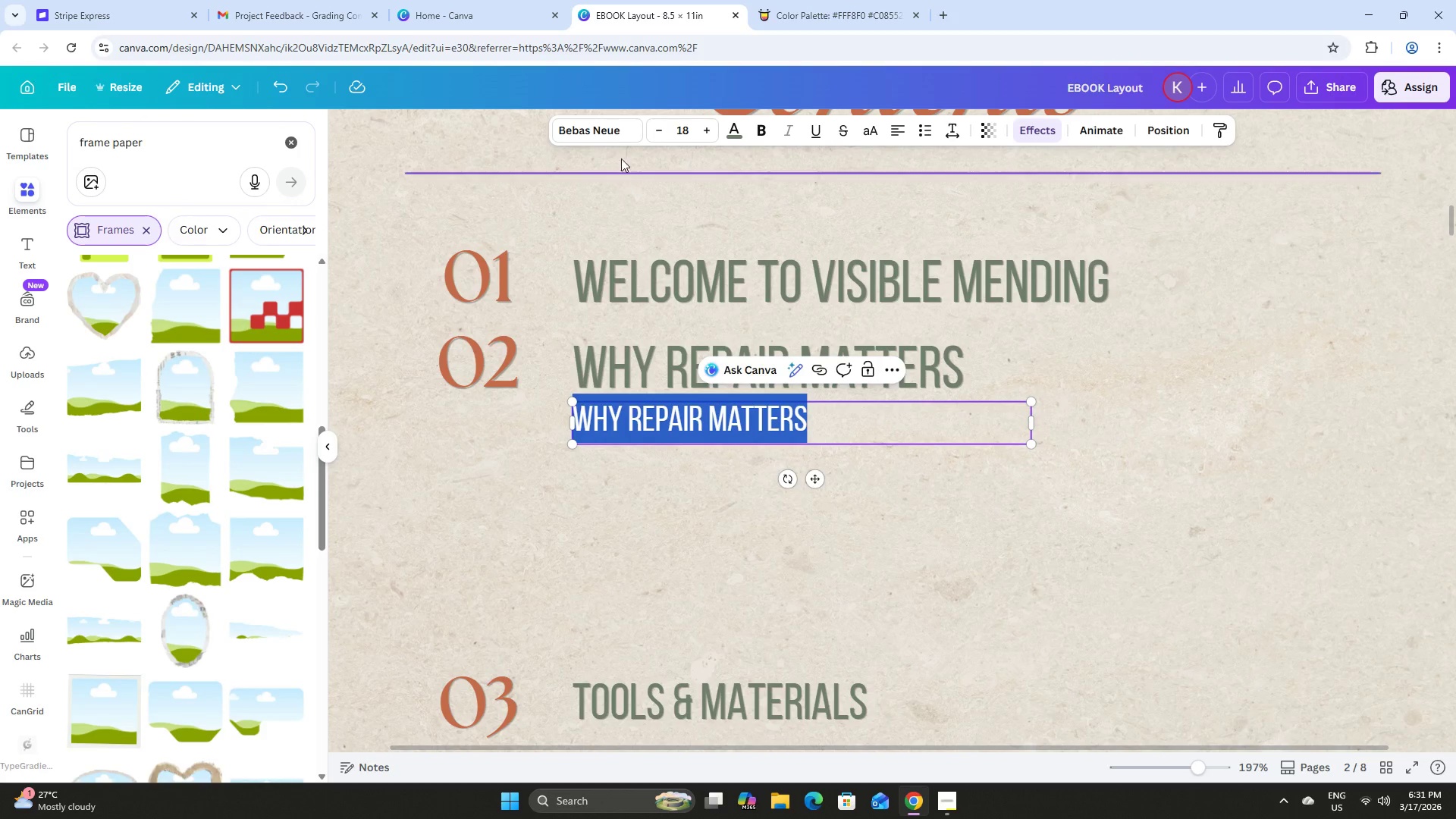 
left_click([613, 130])
 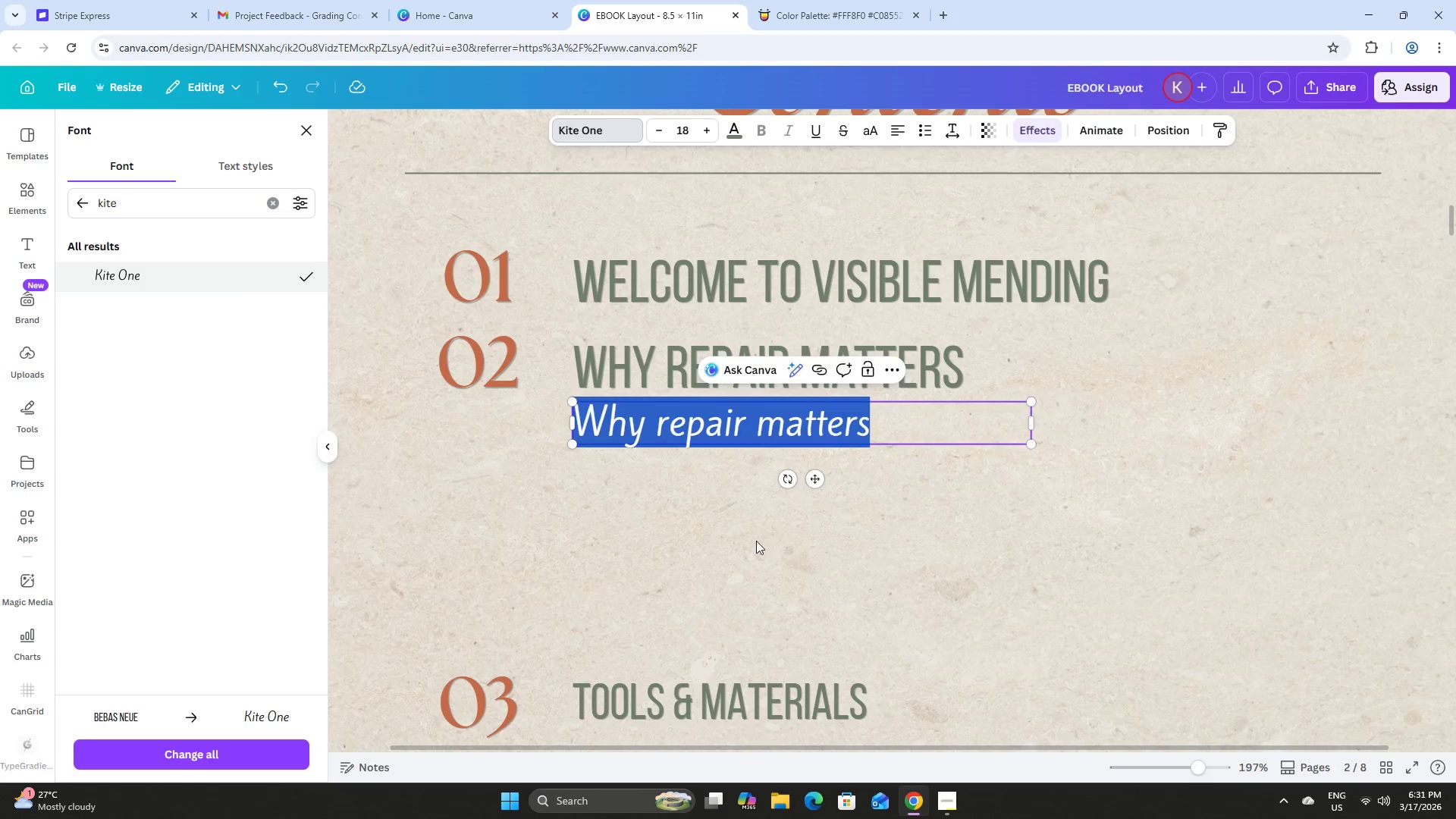 
left_click([751, 435])
 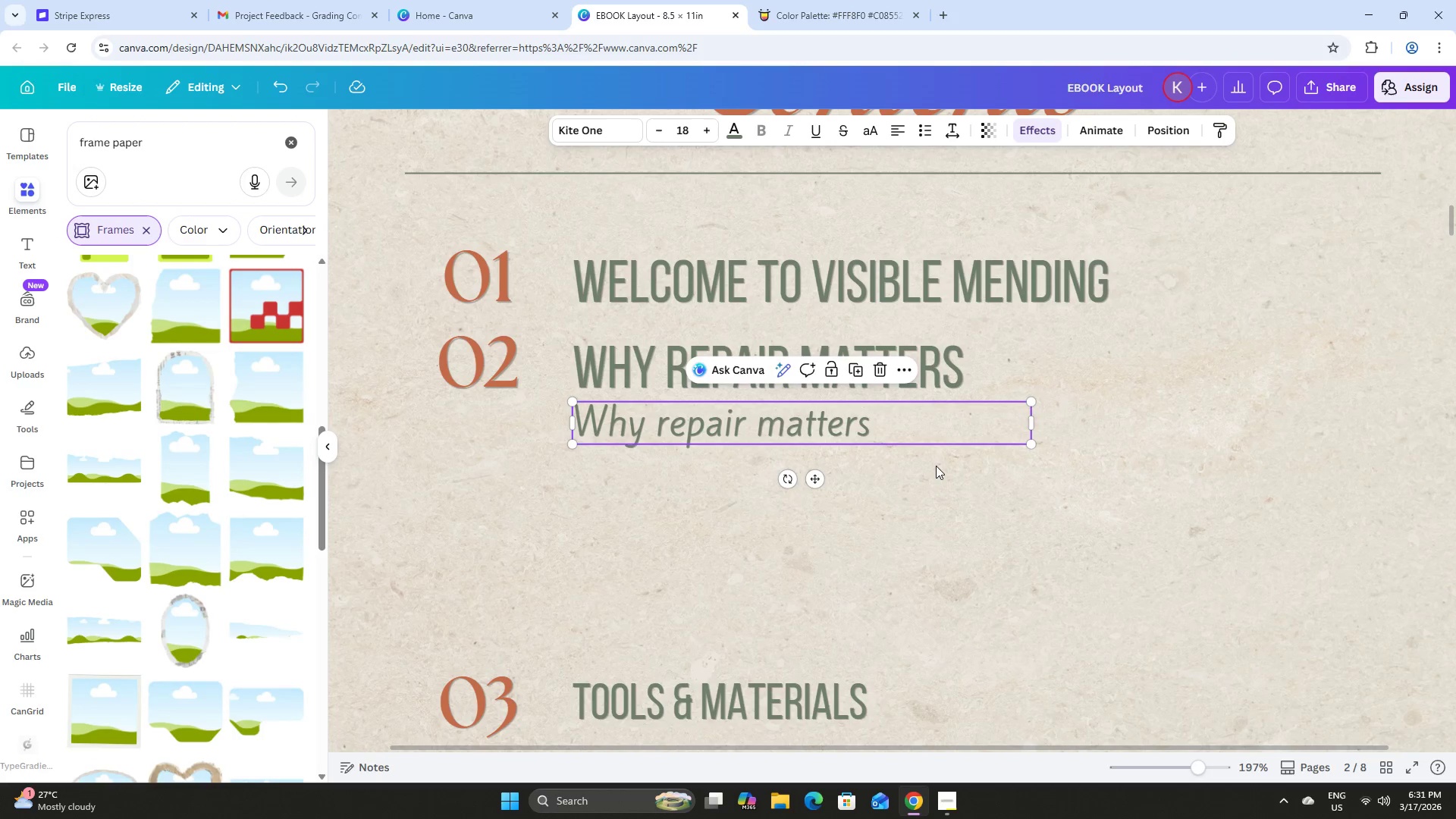 
left_click([827, 423])
 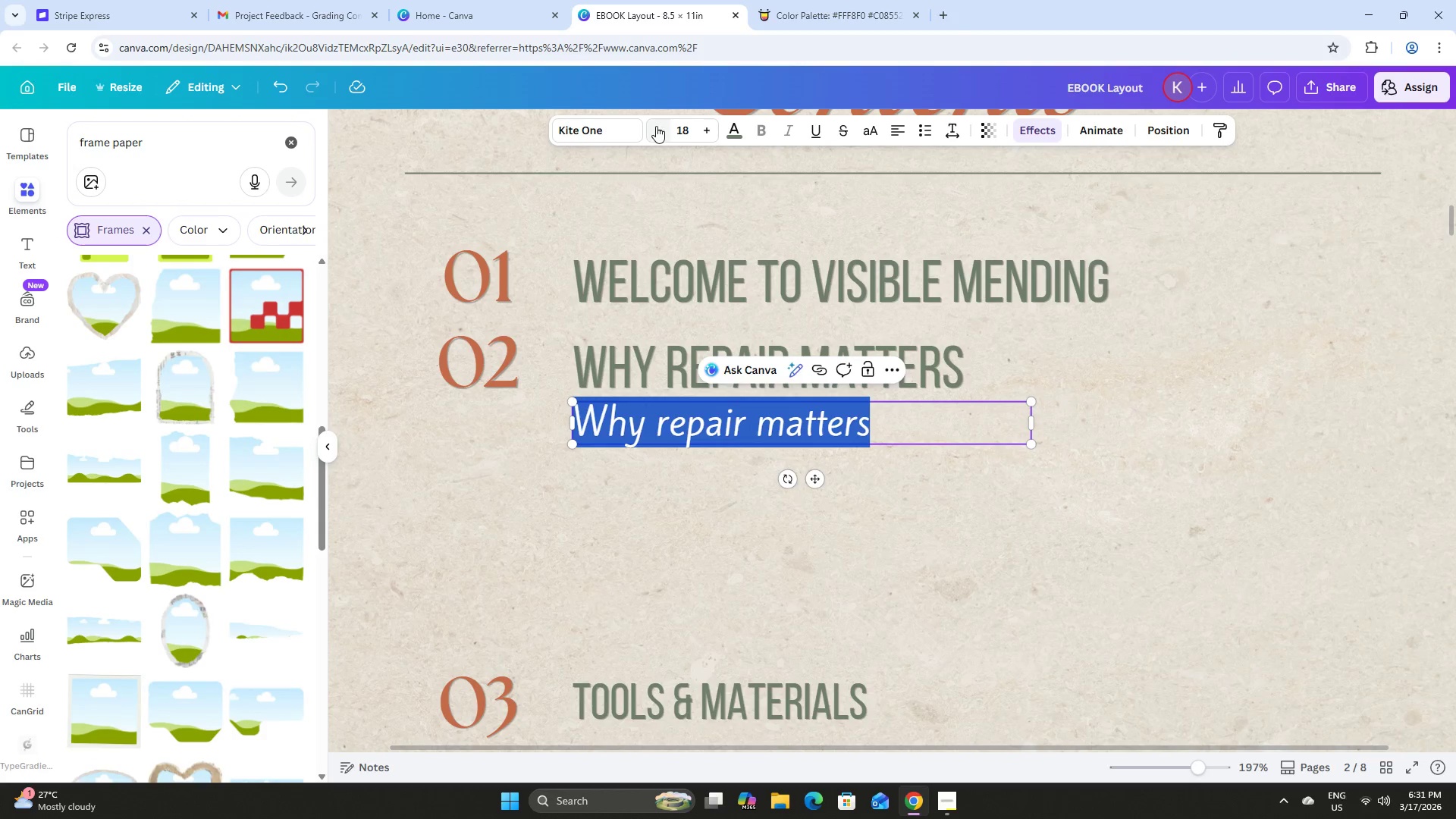 
double_click([656, 126])
 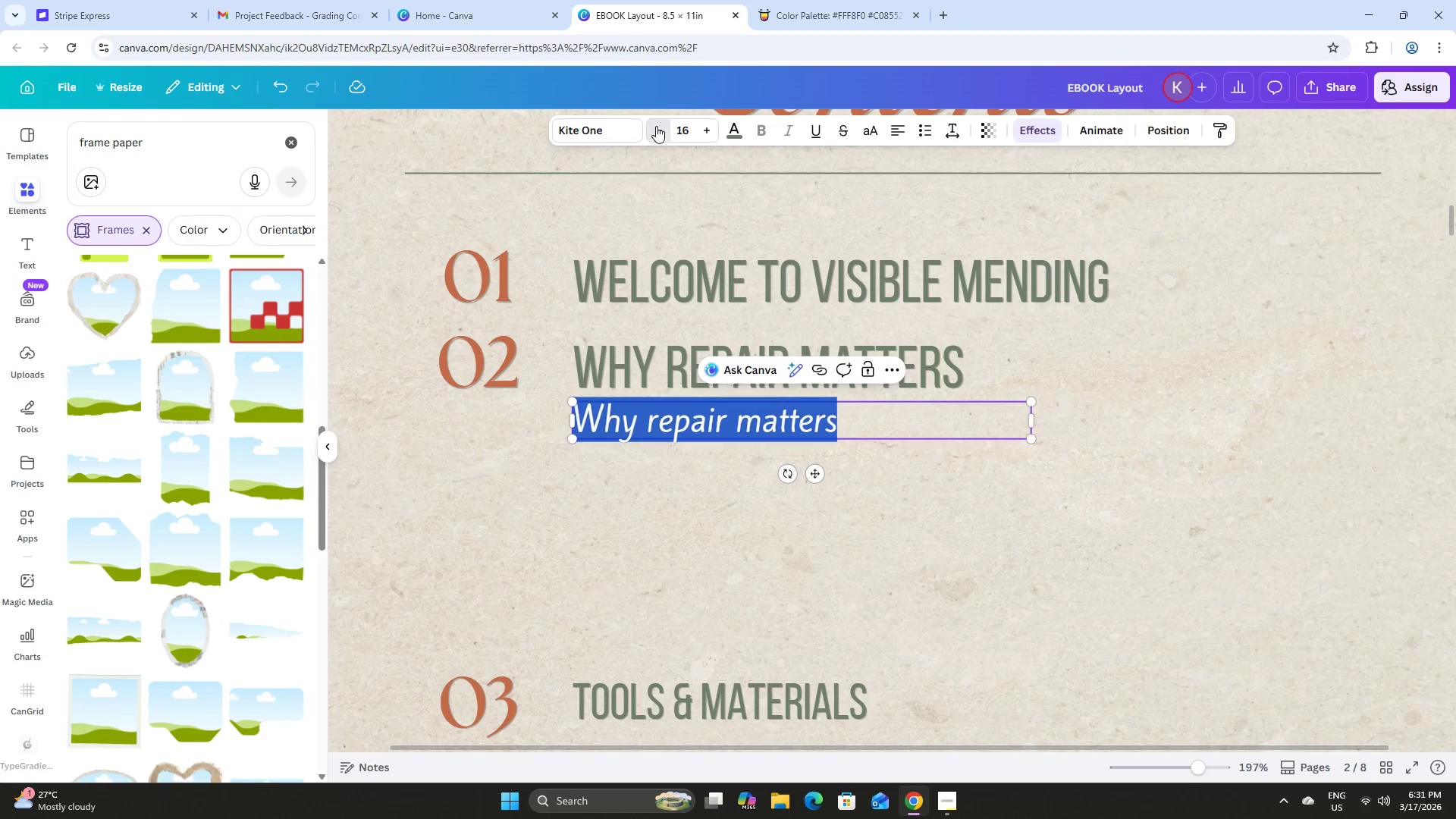 
triple_click([656, 126])
 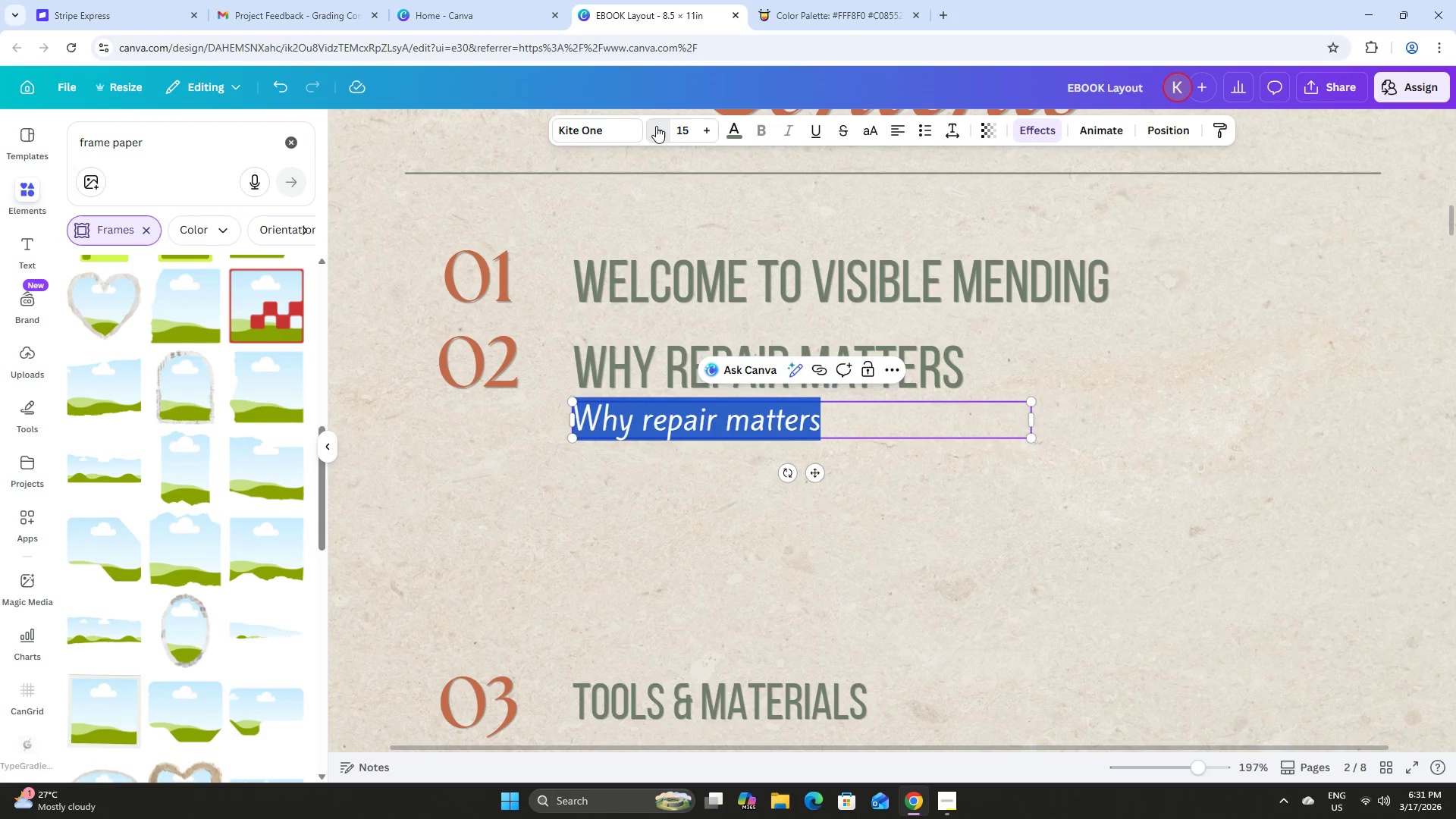 
triple_click([656, 126])
 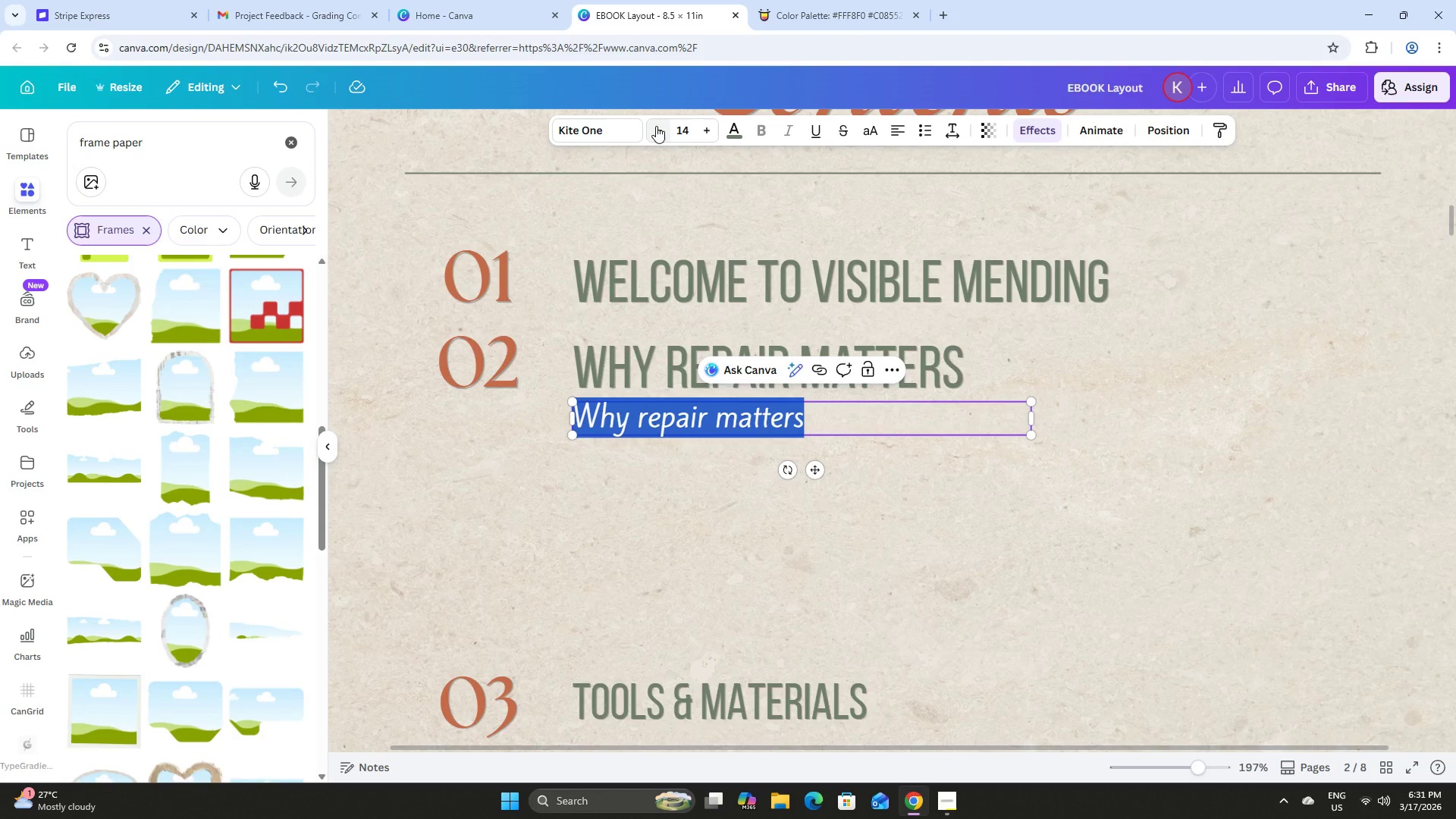 
triple_click([656, 126])
 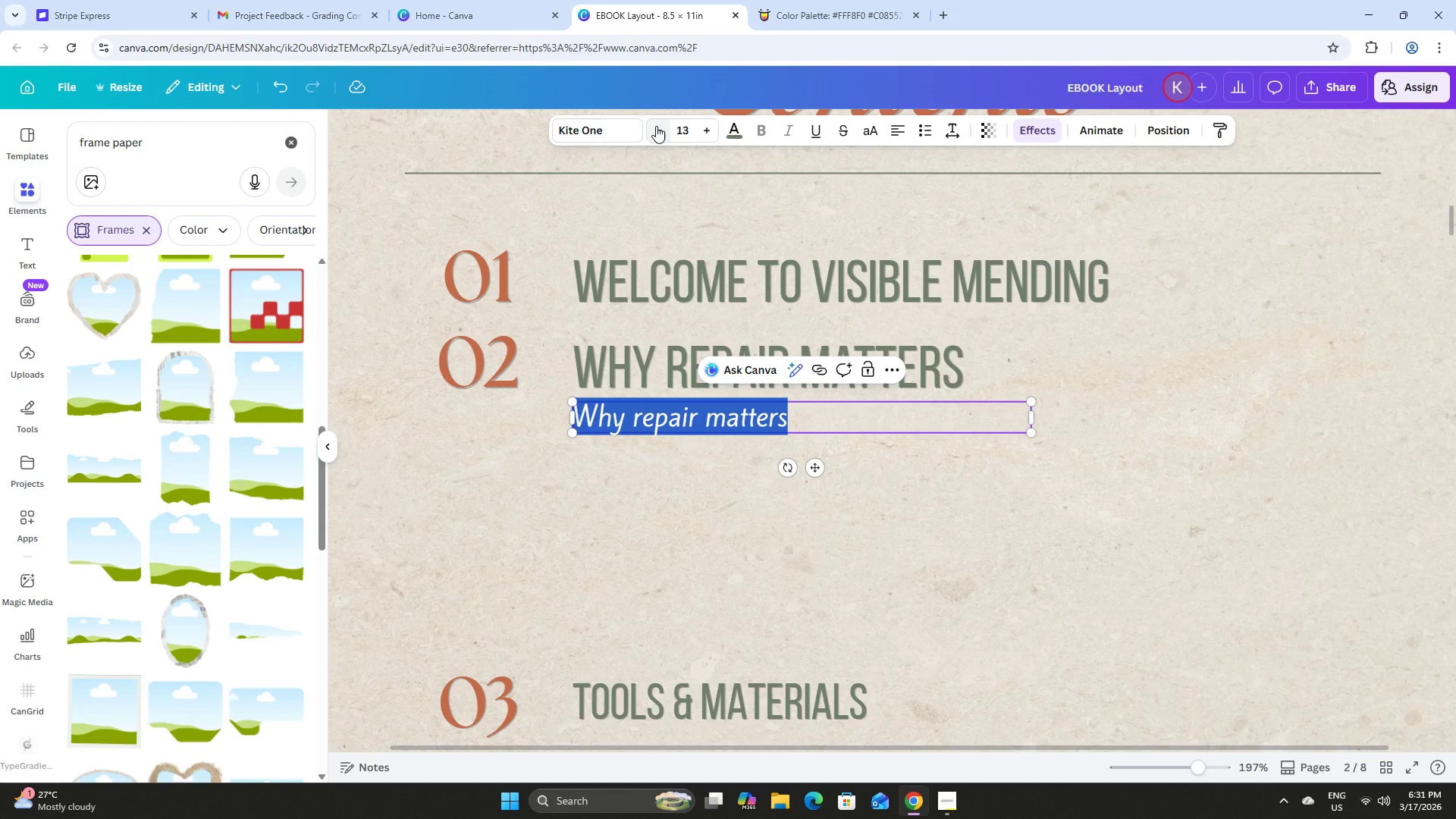 
left_click([656, 126])
 